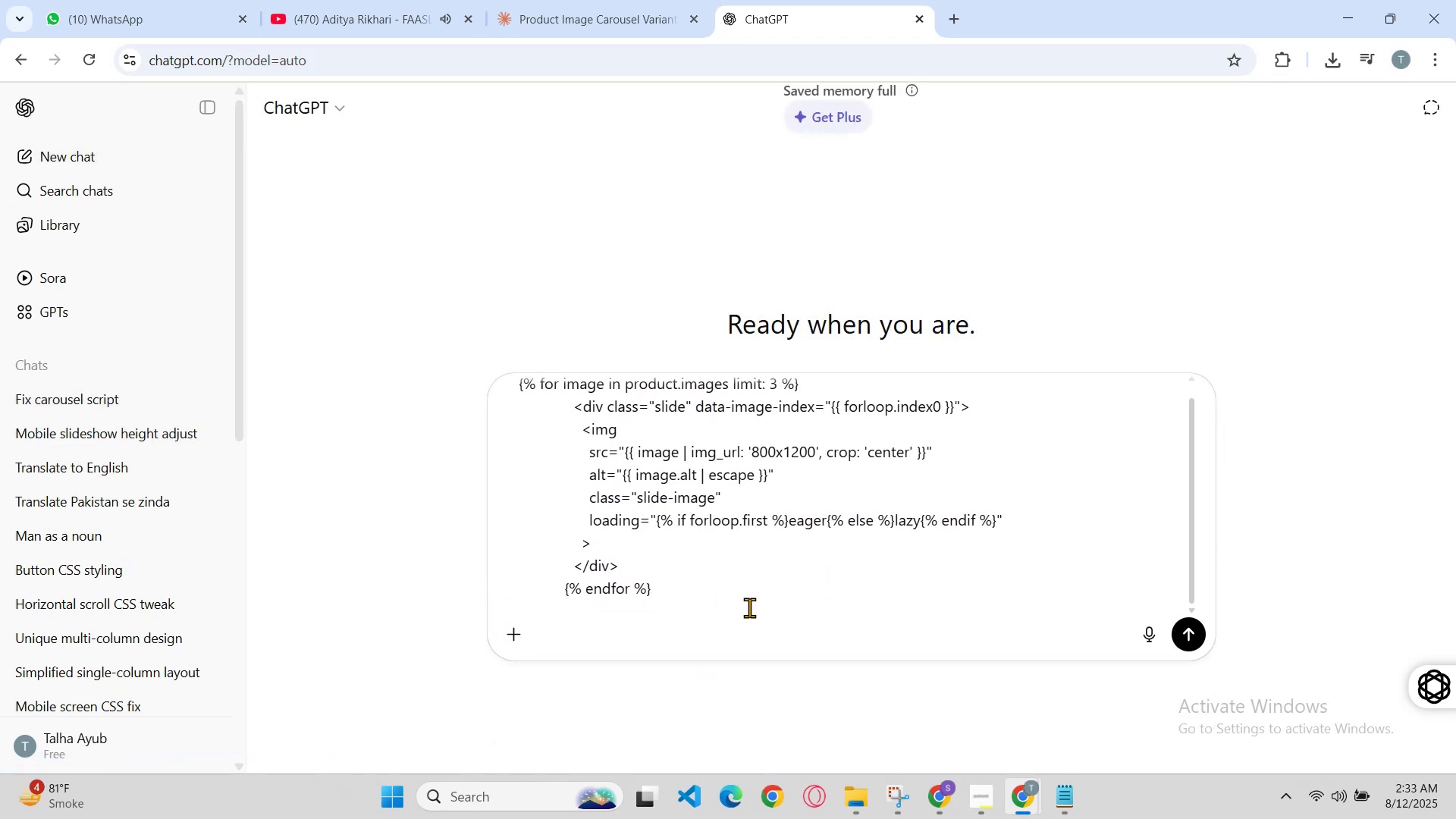 
key(Space)
 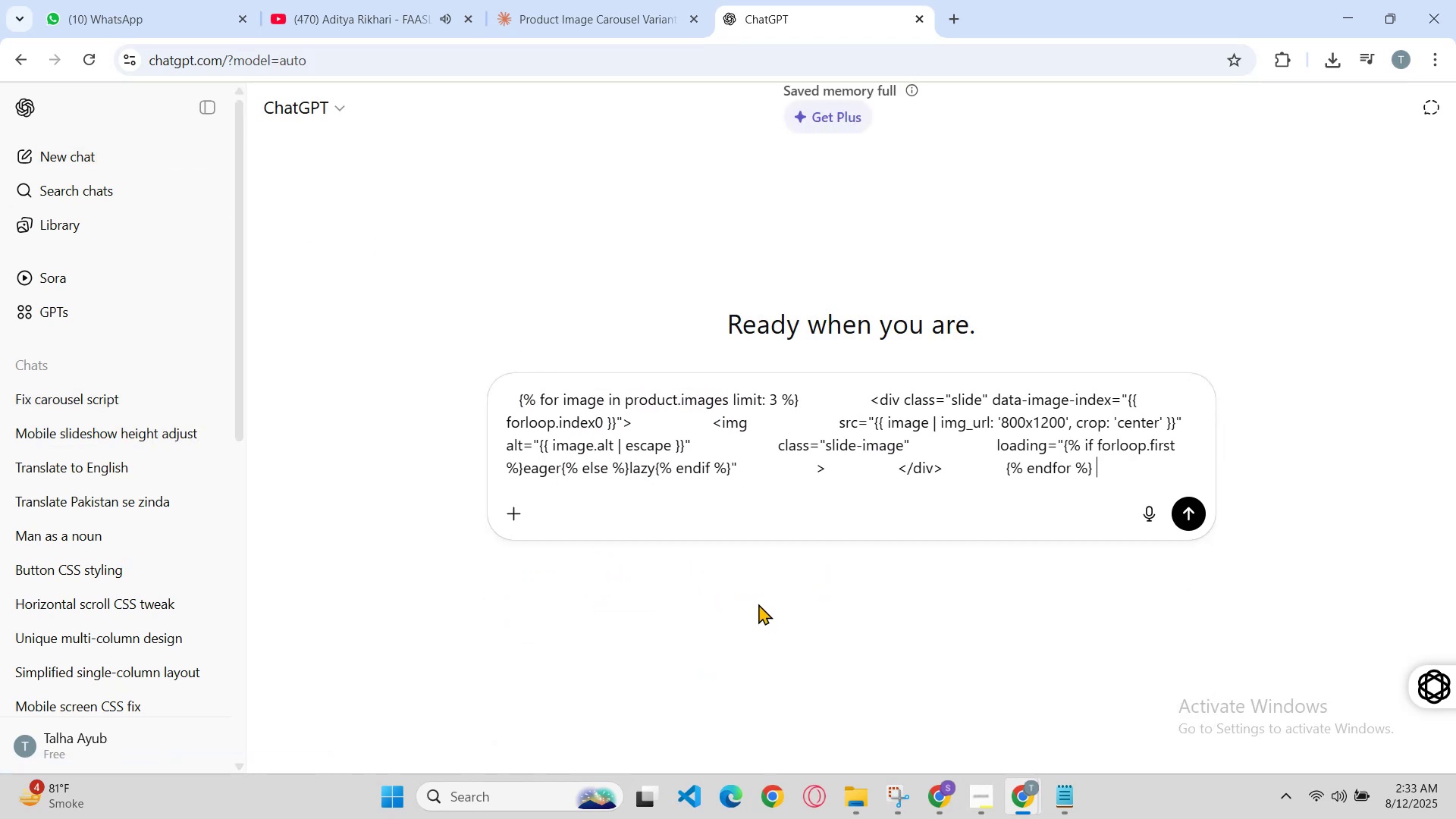 
key(Control+ControlLeft)
 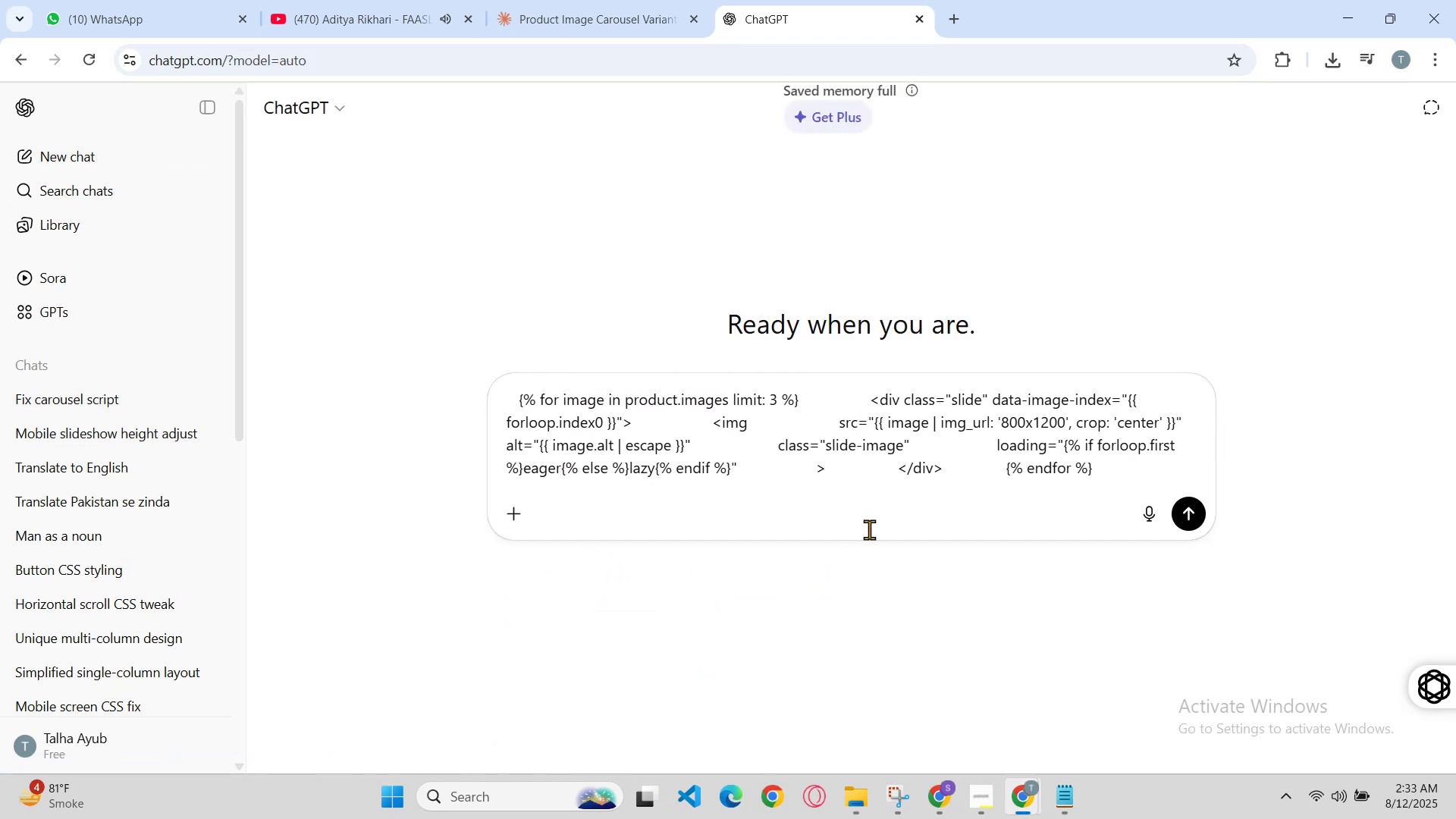 
key(Control+V)
 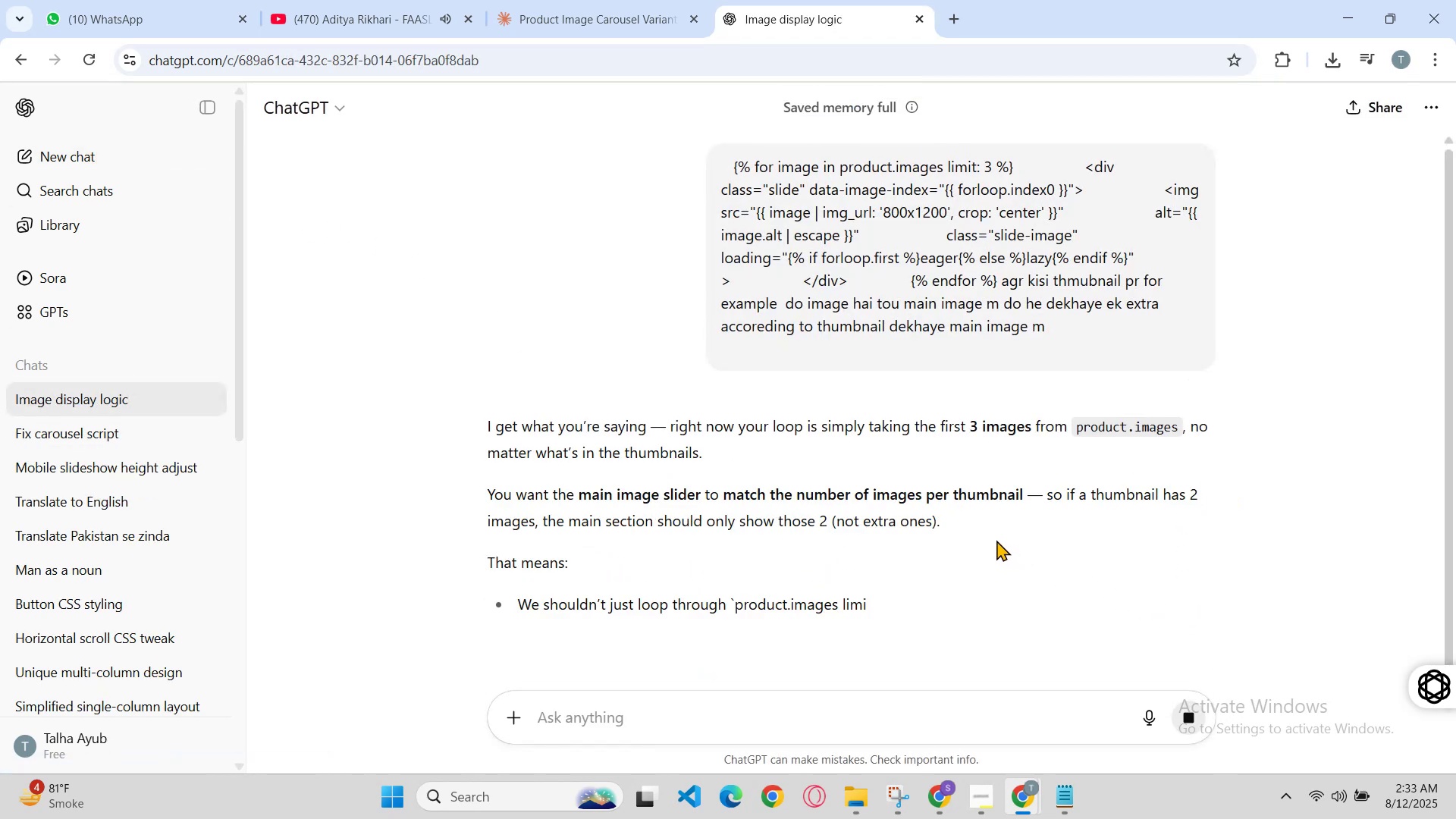 
wait(5.35)
 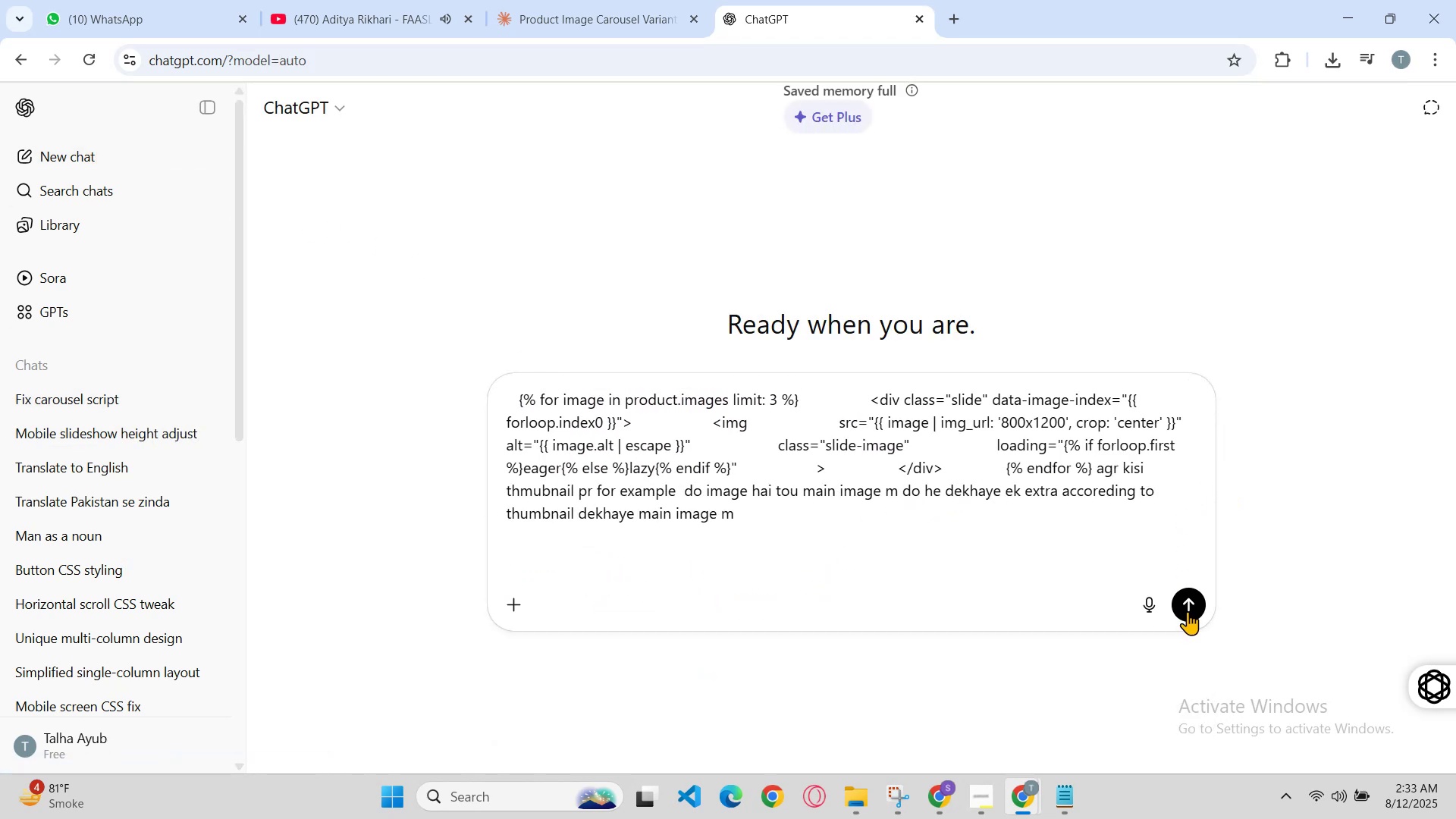 
scroll: coordinate [996, 540], scroll_direction: down, amount: 2.0
 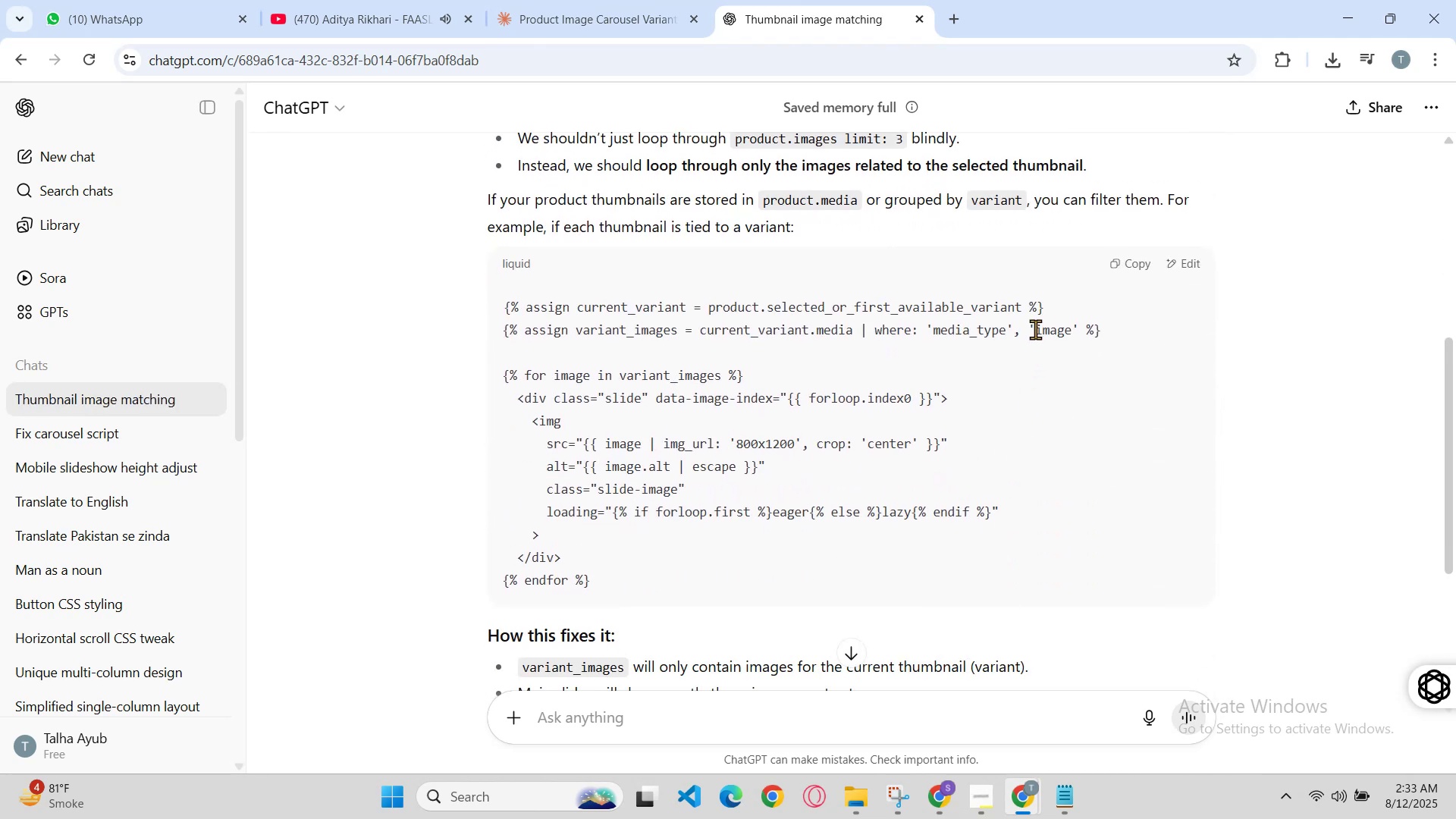 
left_click([1120, 264])
 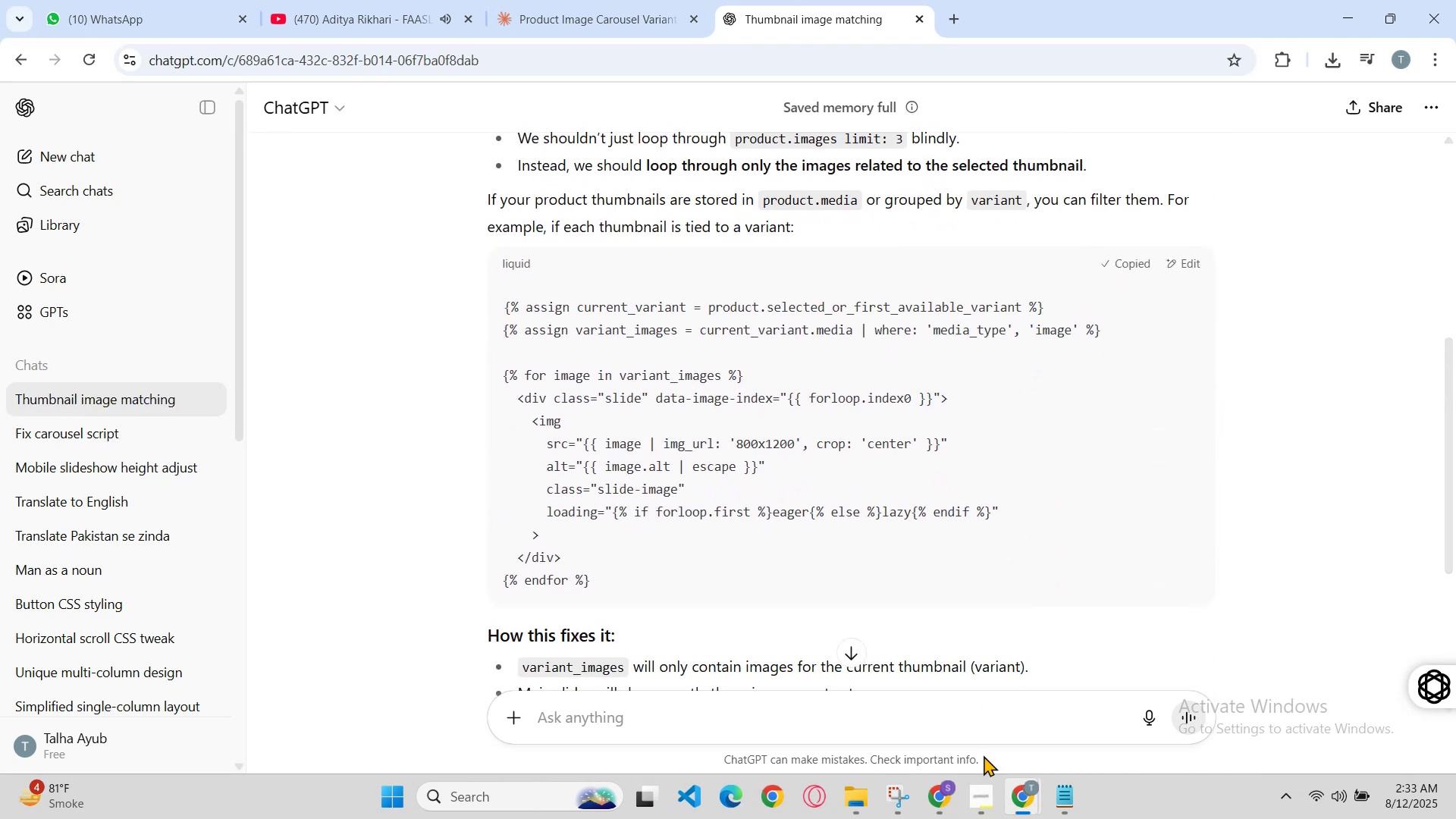 
left_click([1016, 802])
 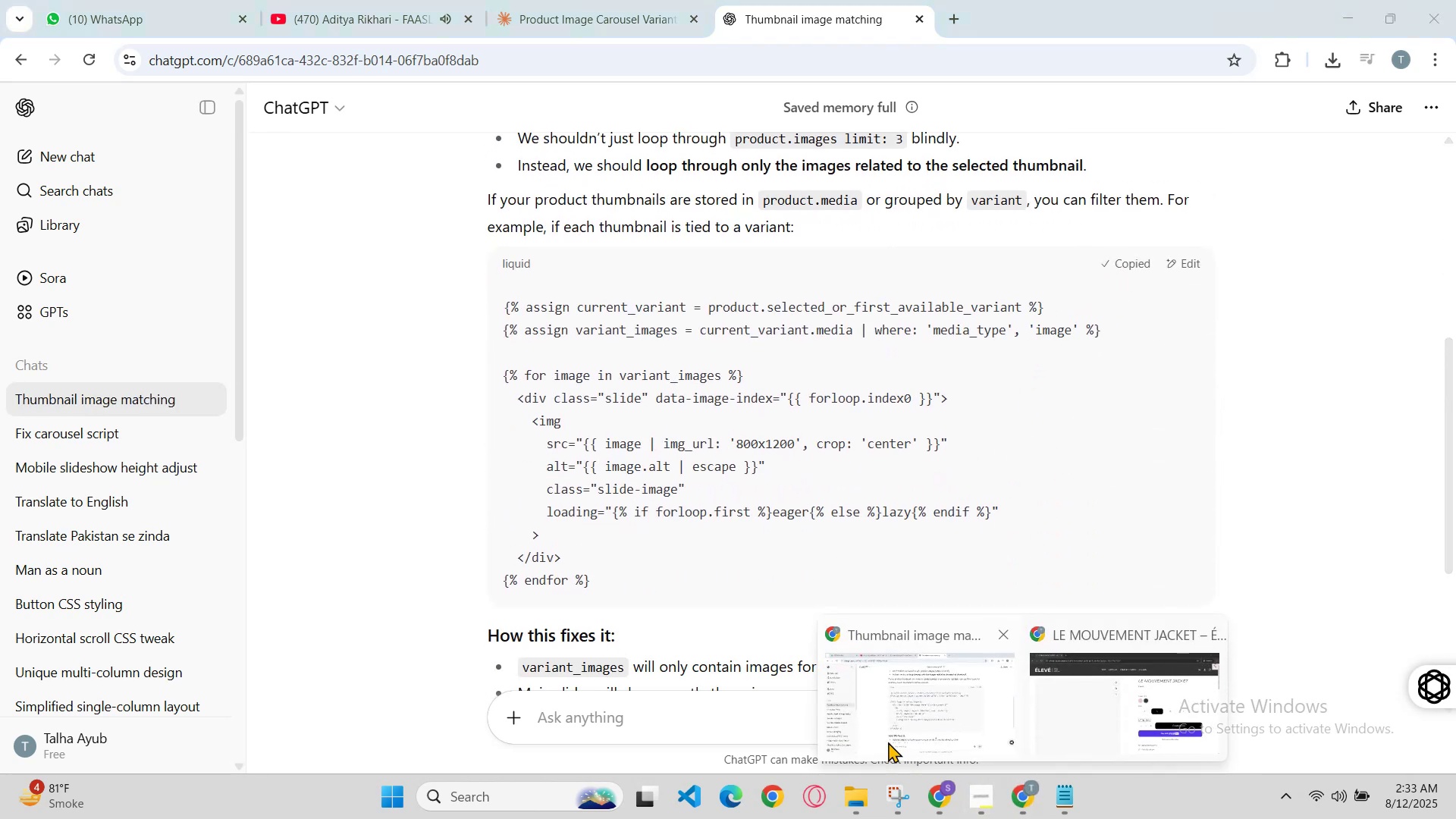 
left_click([887, 741])
 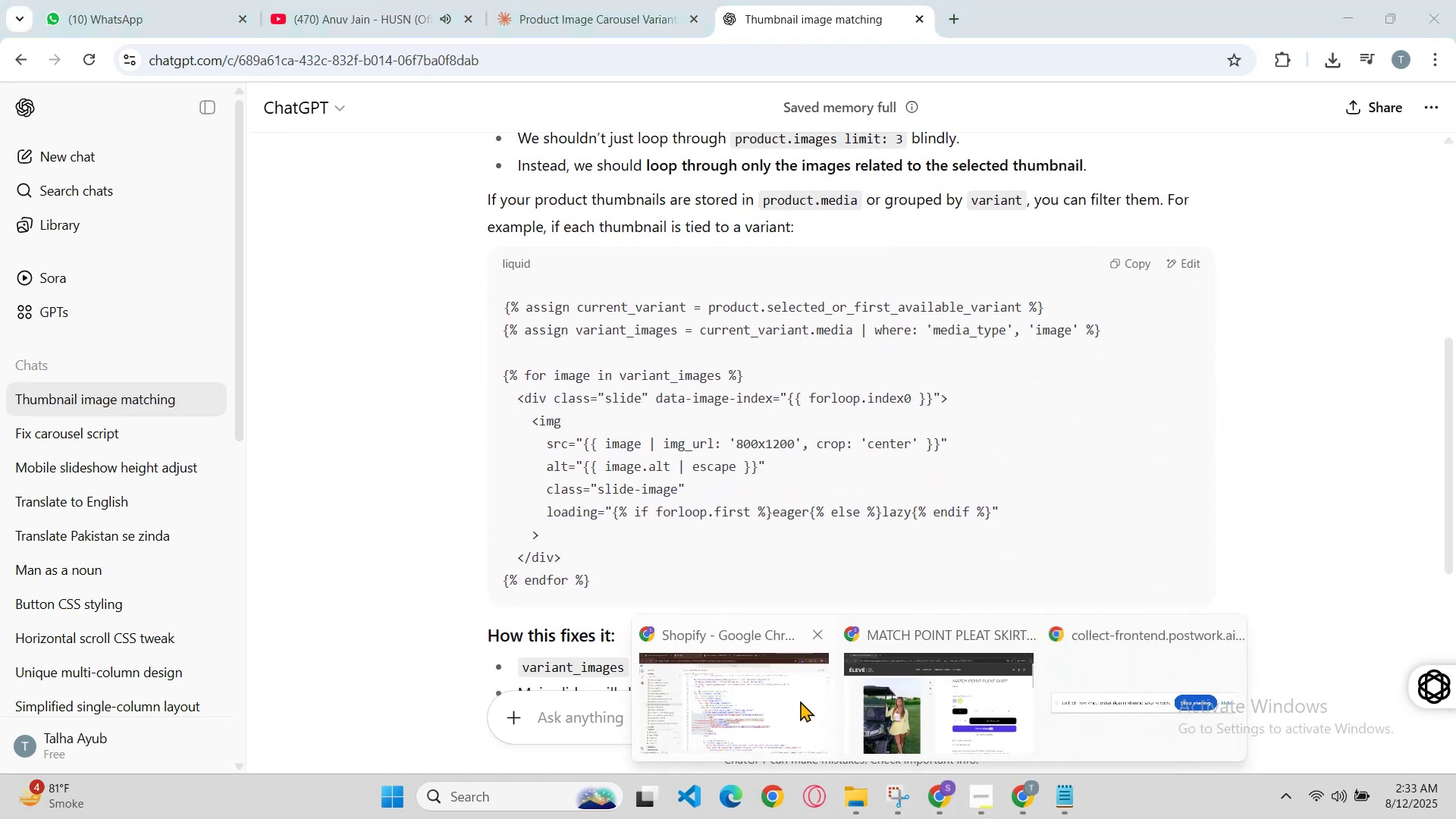 
key(Control+V)
 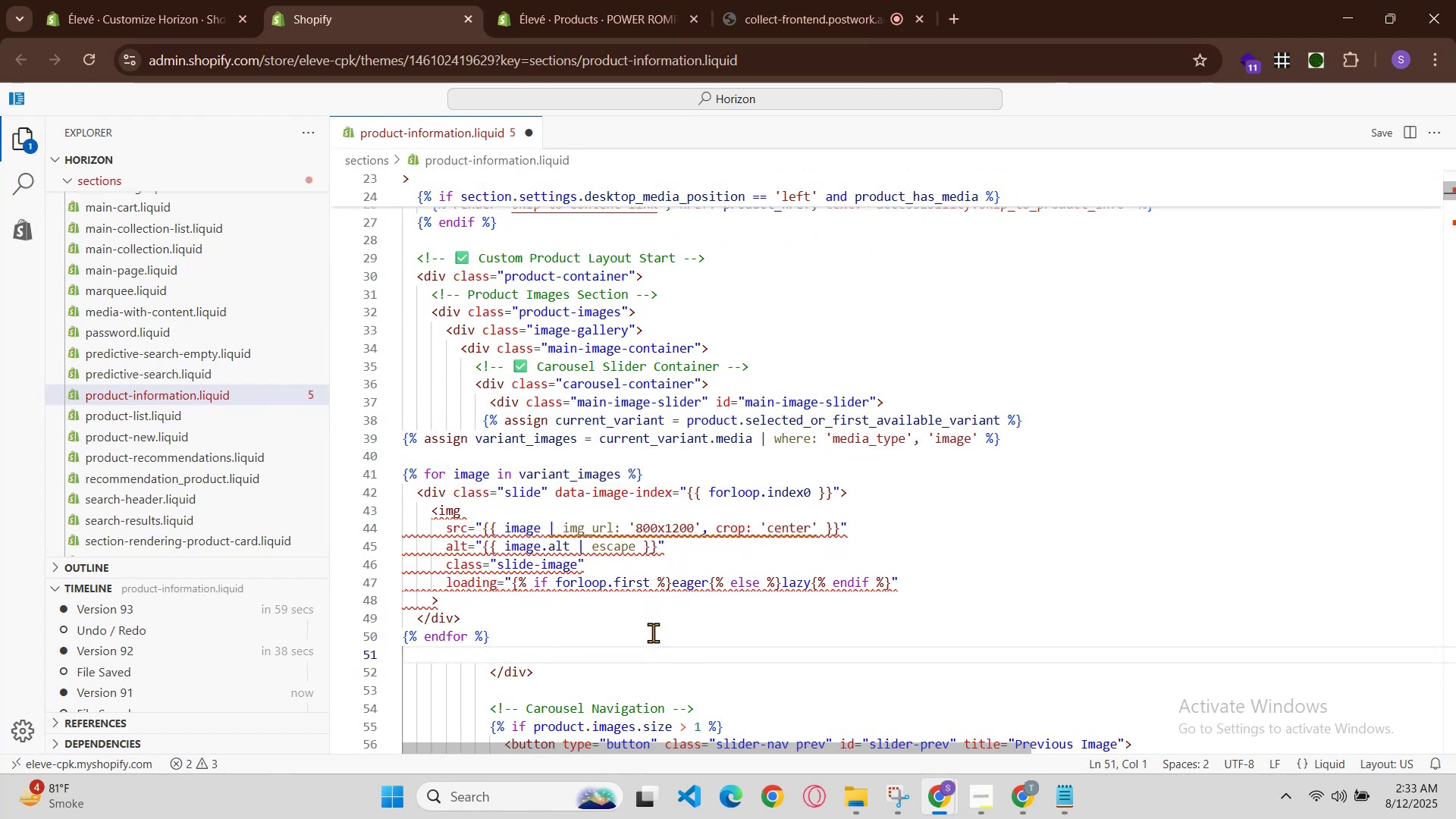 
hold_key(key=ControlLeft, duration=0.65)
 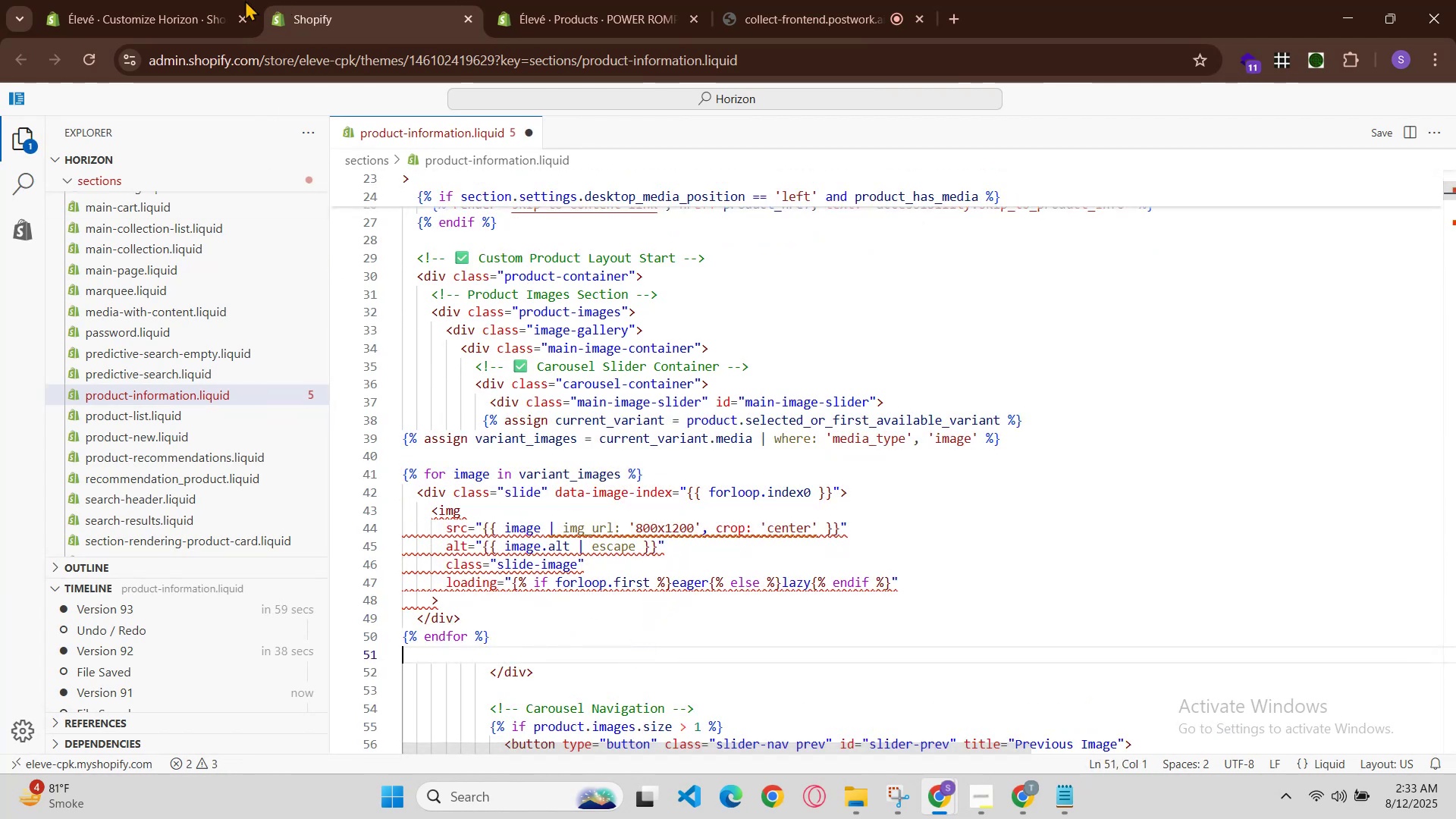 
hold_key(key=S, duration=0.35)
 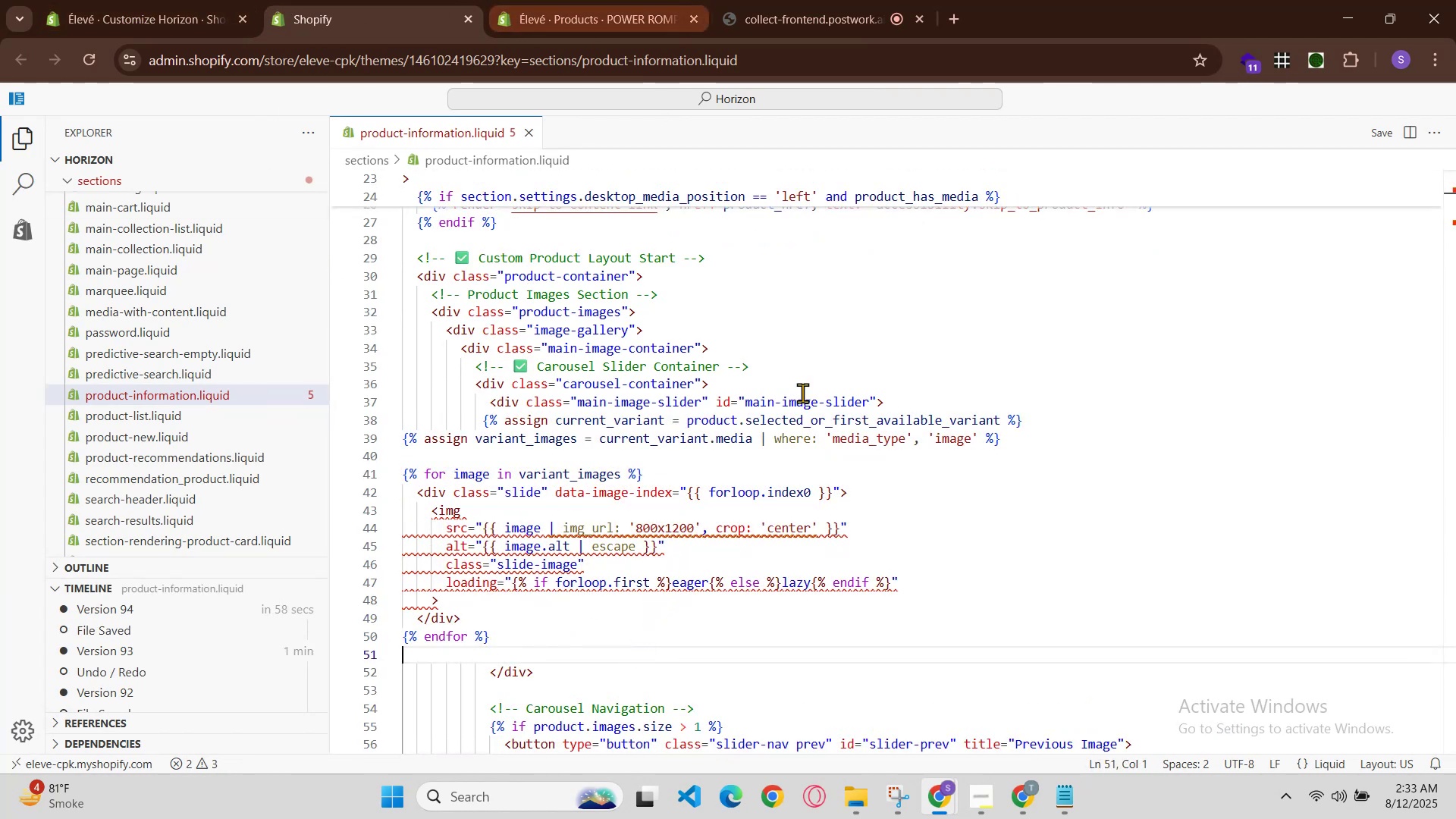 
left_click([933, 804])
 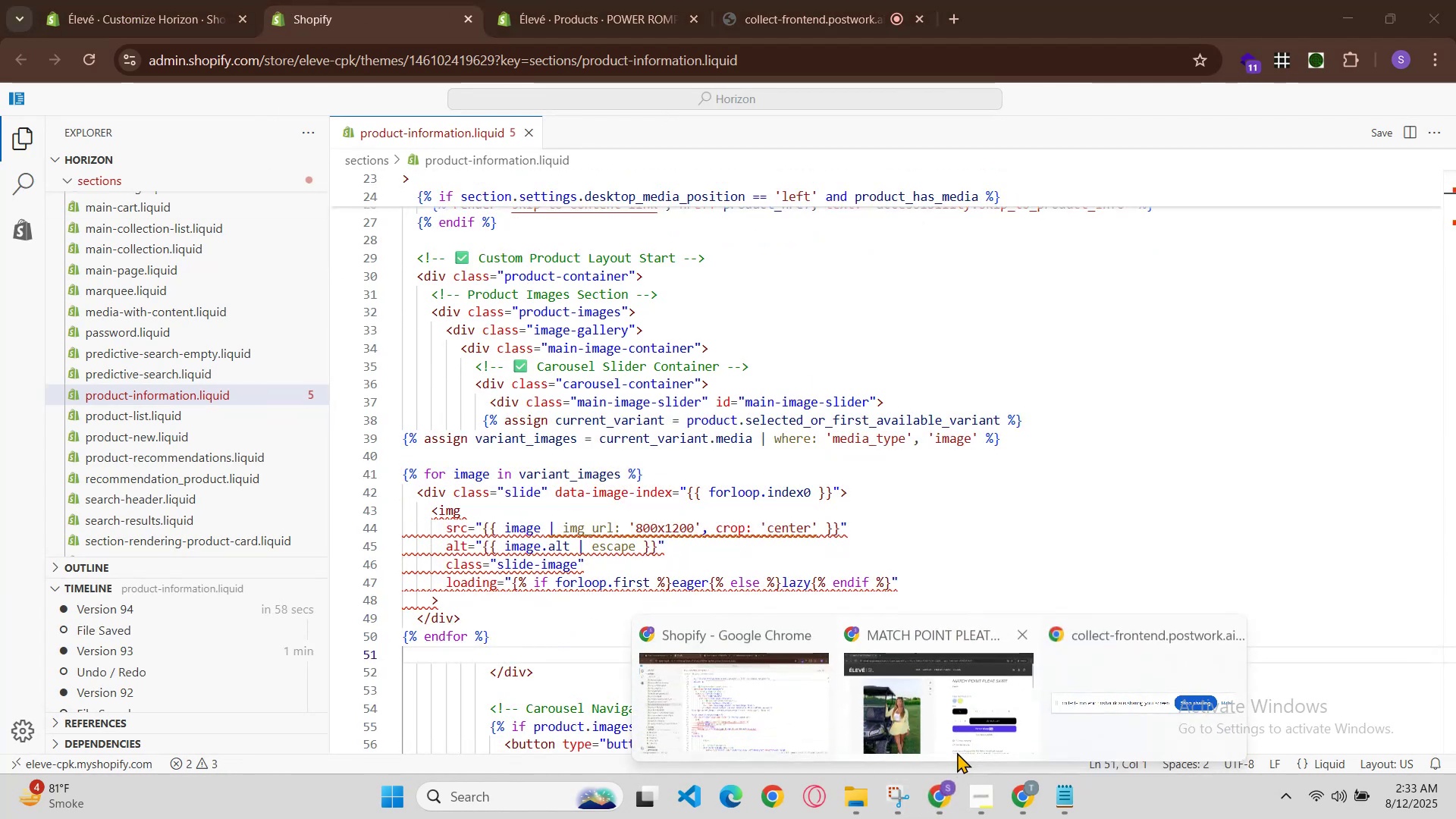 
left_click([956, 752])
 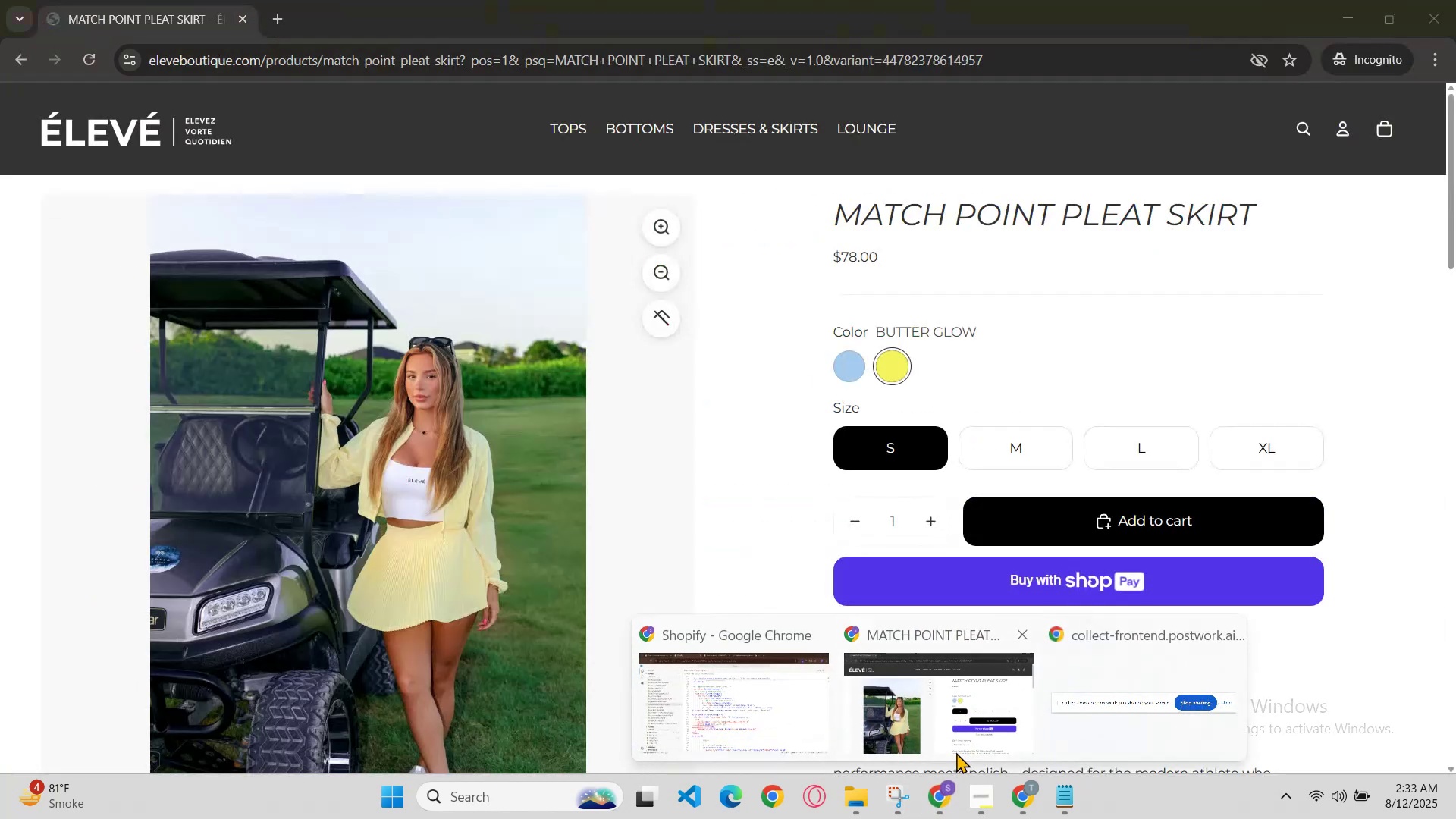 
key(Control+R)
 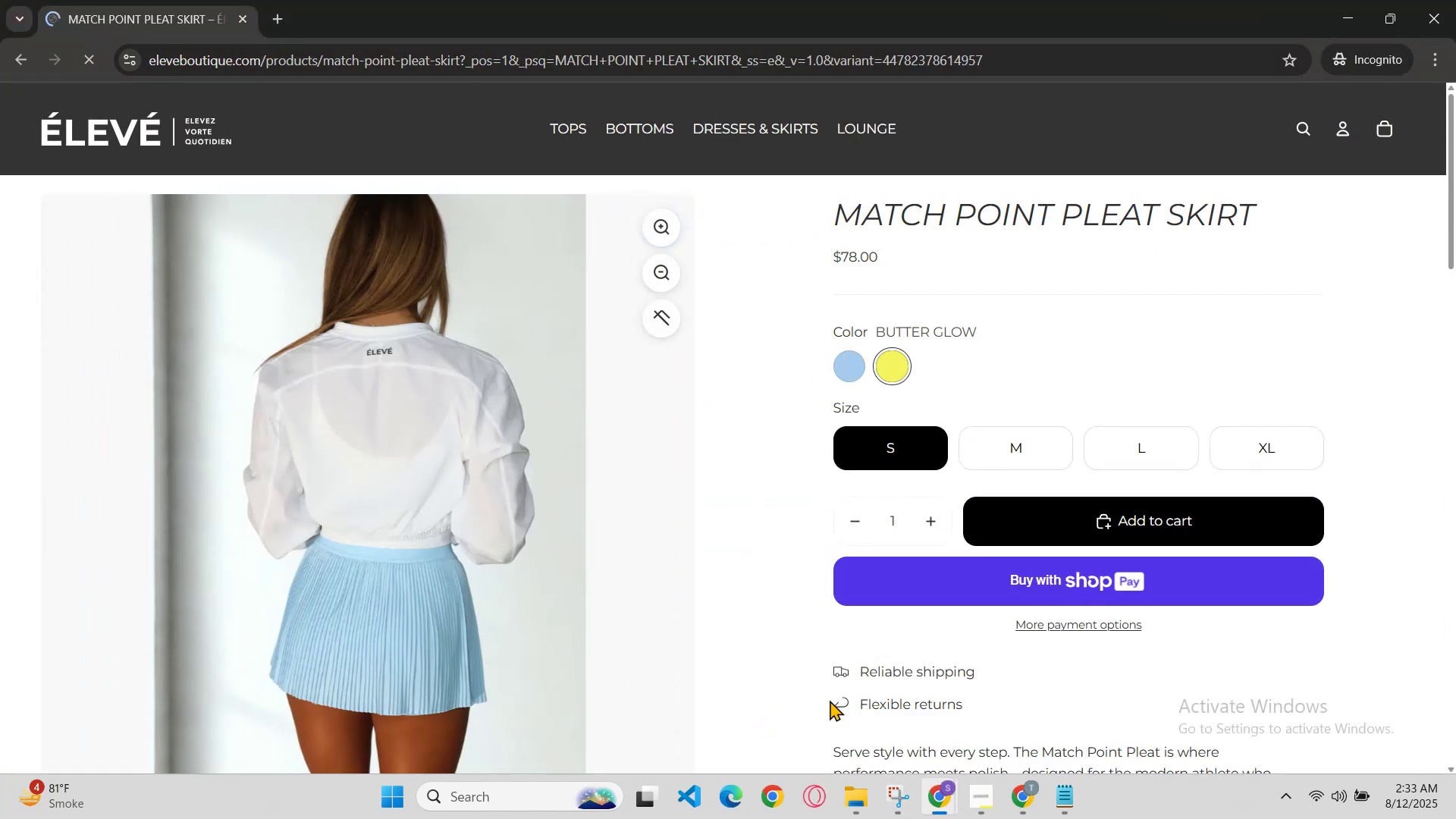 
scroll: coordinate [798, 555], scroll_direction: down, amount: 2.0
 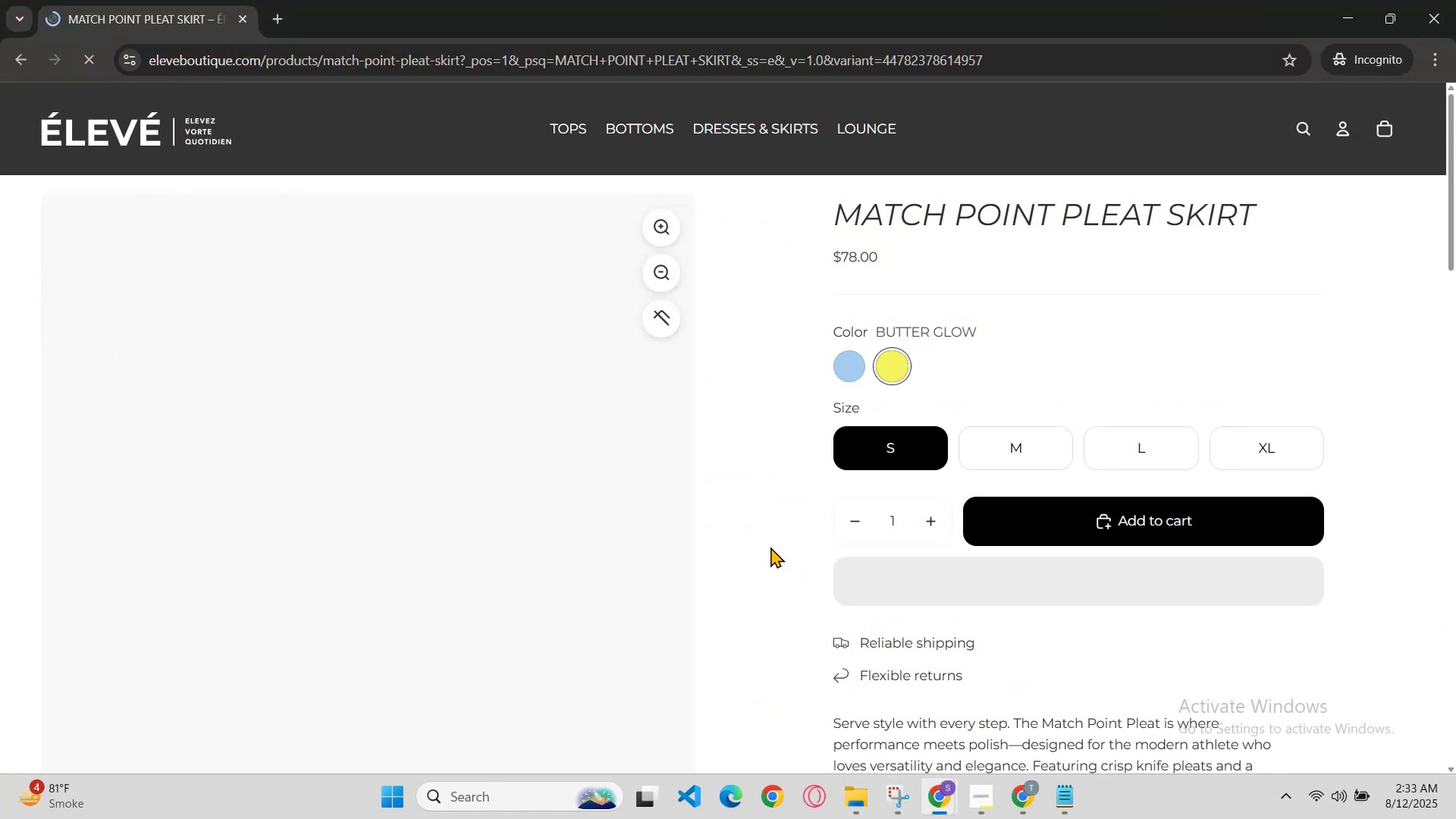 
scroll: coordinate [763, 538], scroll_direction: none, amount: 0.0
 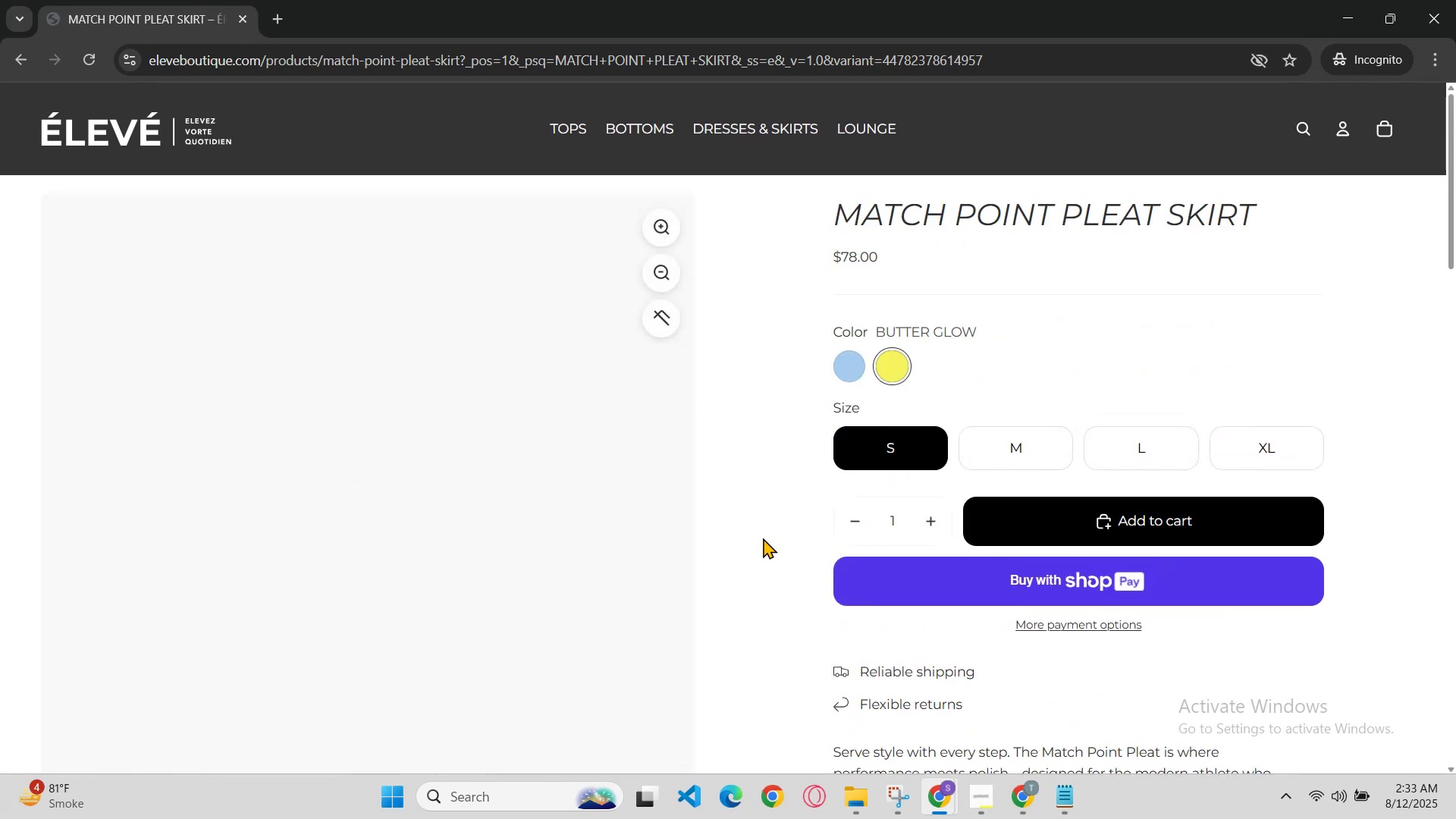 
scroll: coordinate [695, 477], scroll_direction: up, amount: 1.0
 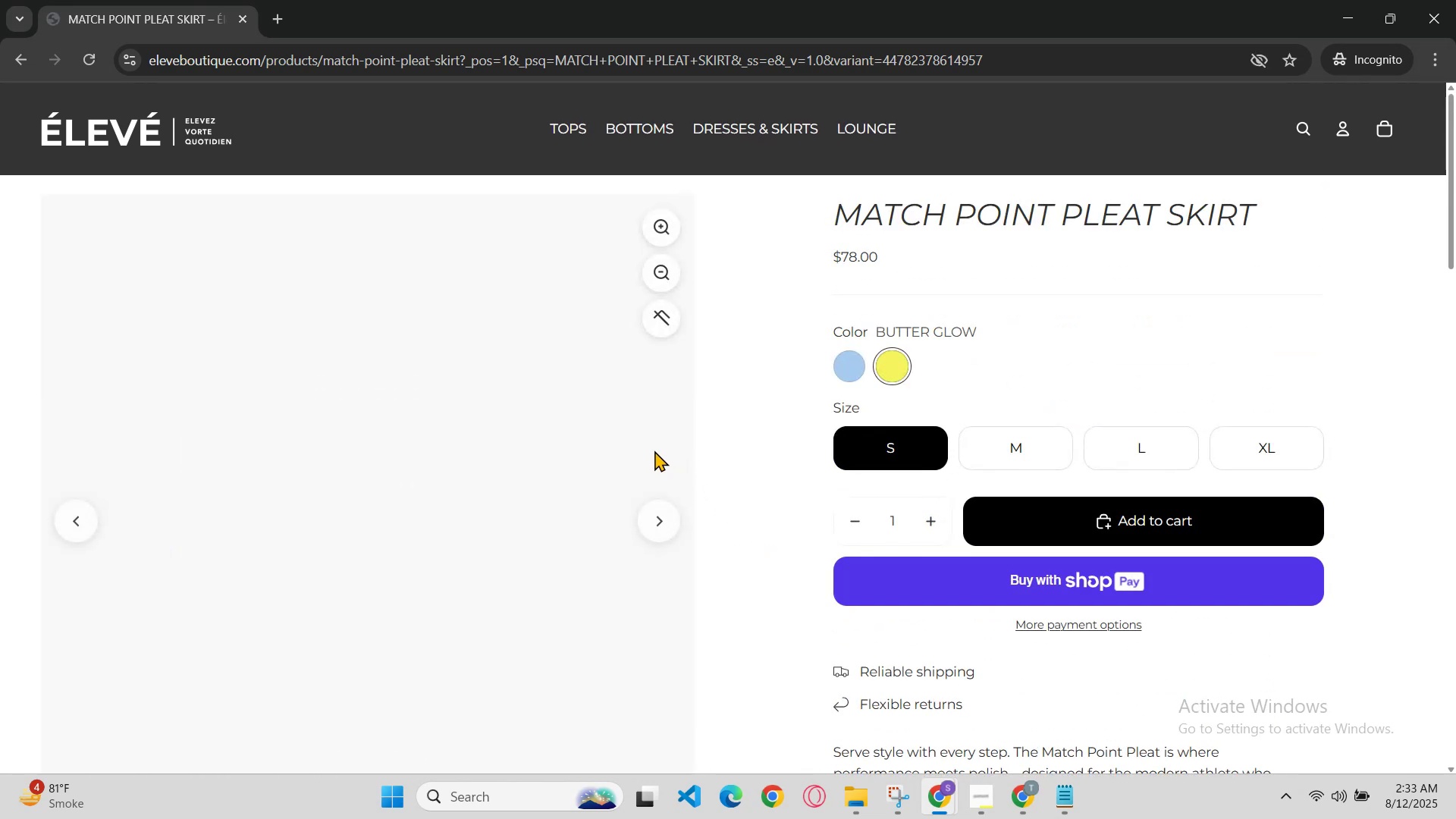 
left_click([644, 450])
 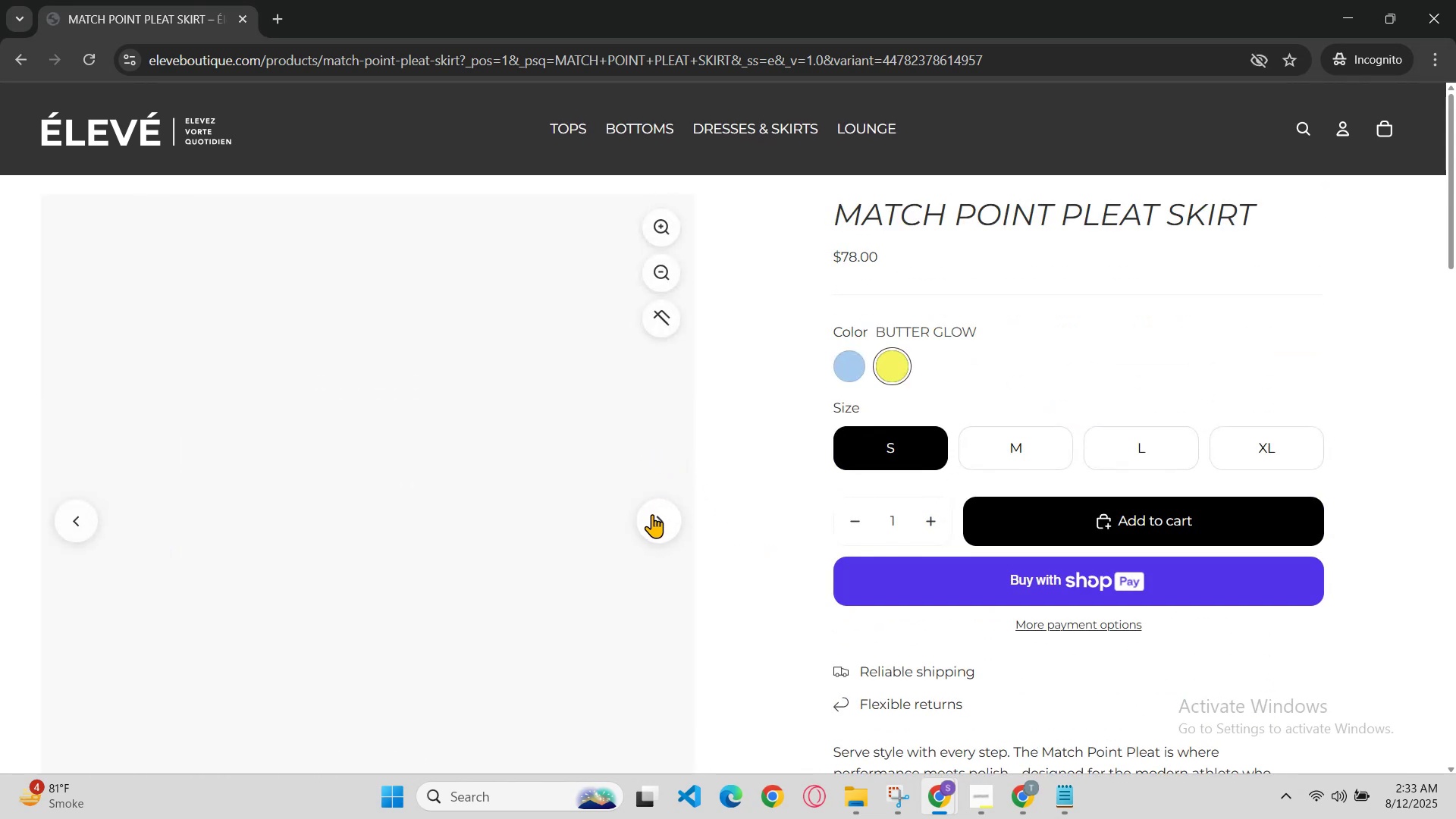 
left_click([651, 513])
 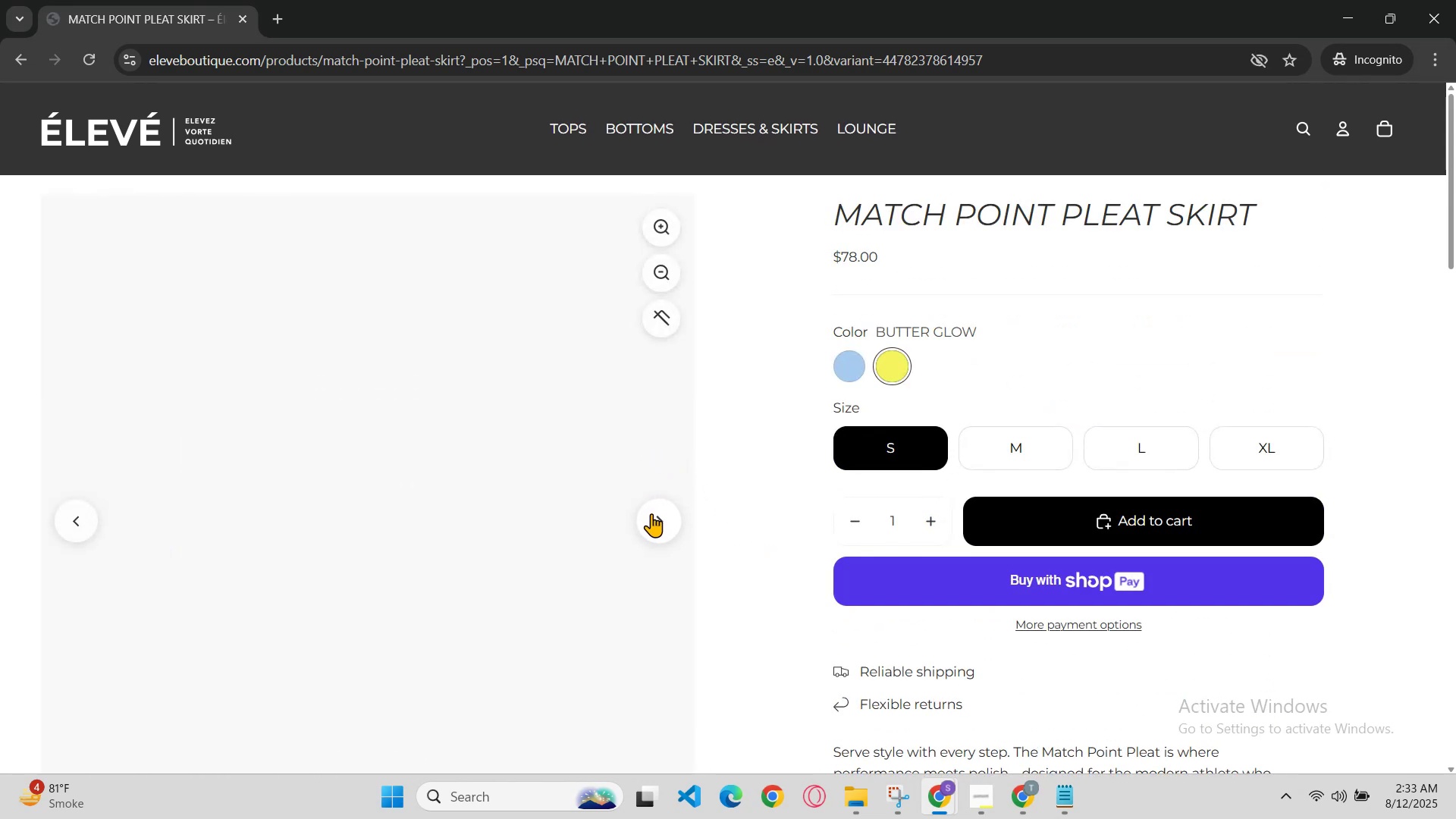 
triple_click([654, 516])
 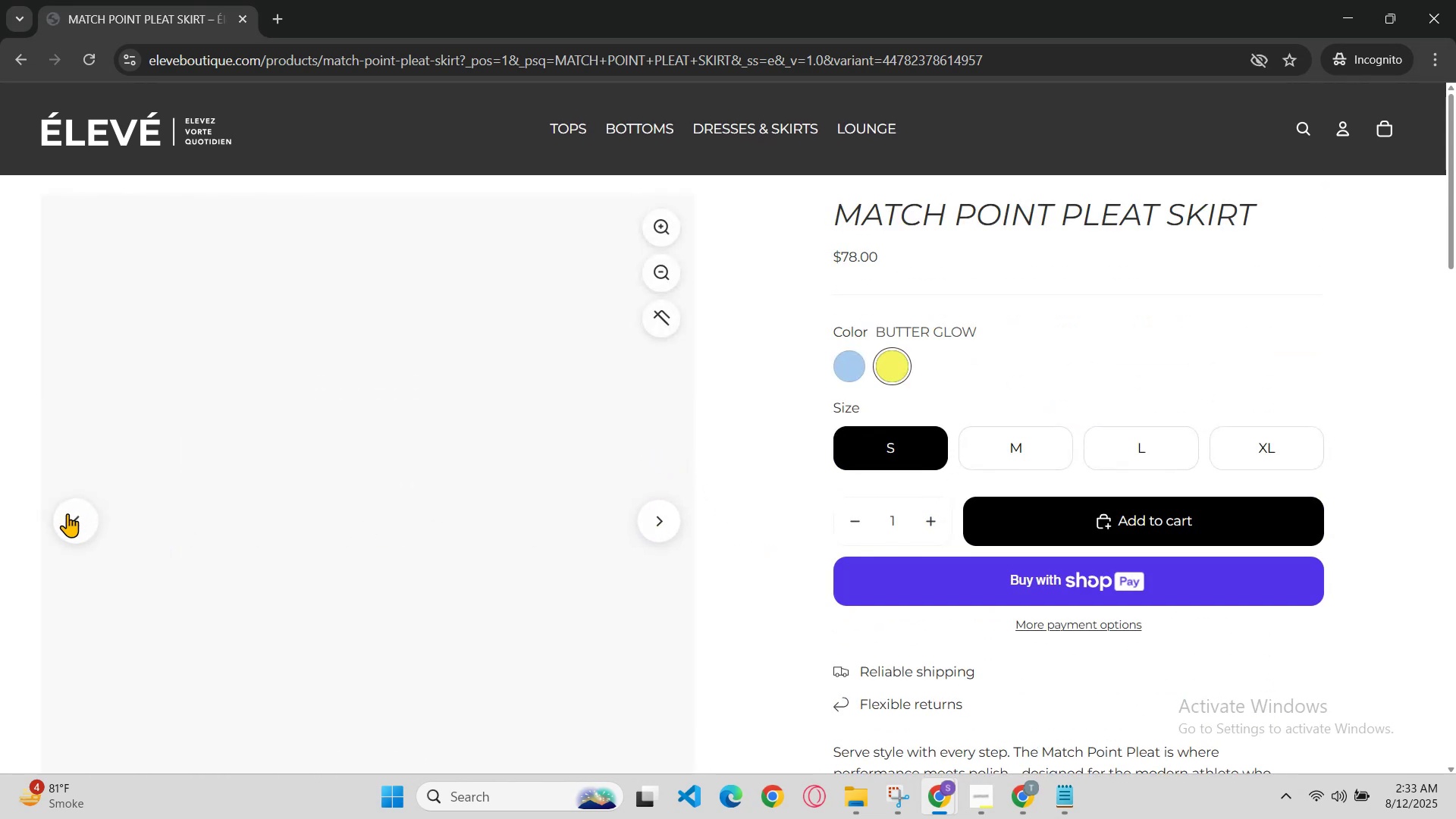 
double_click([61, 517])
 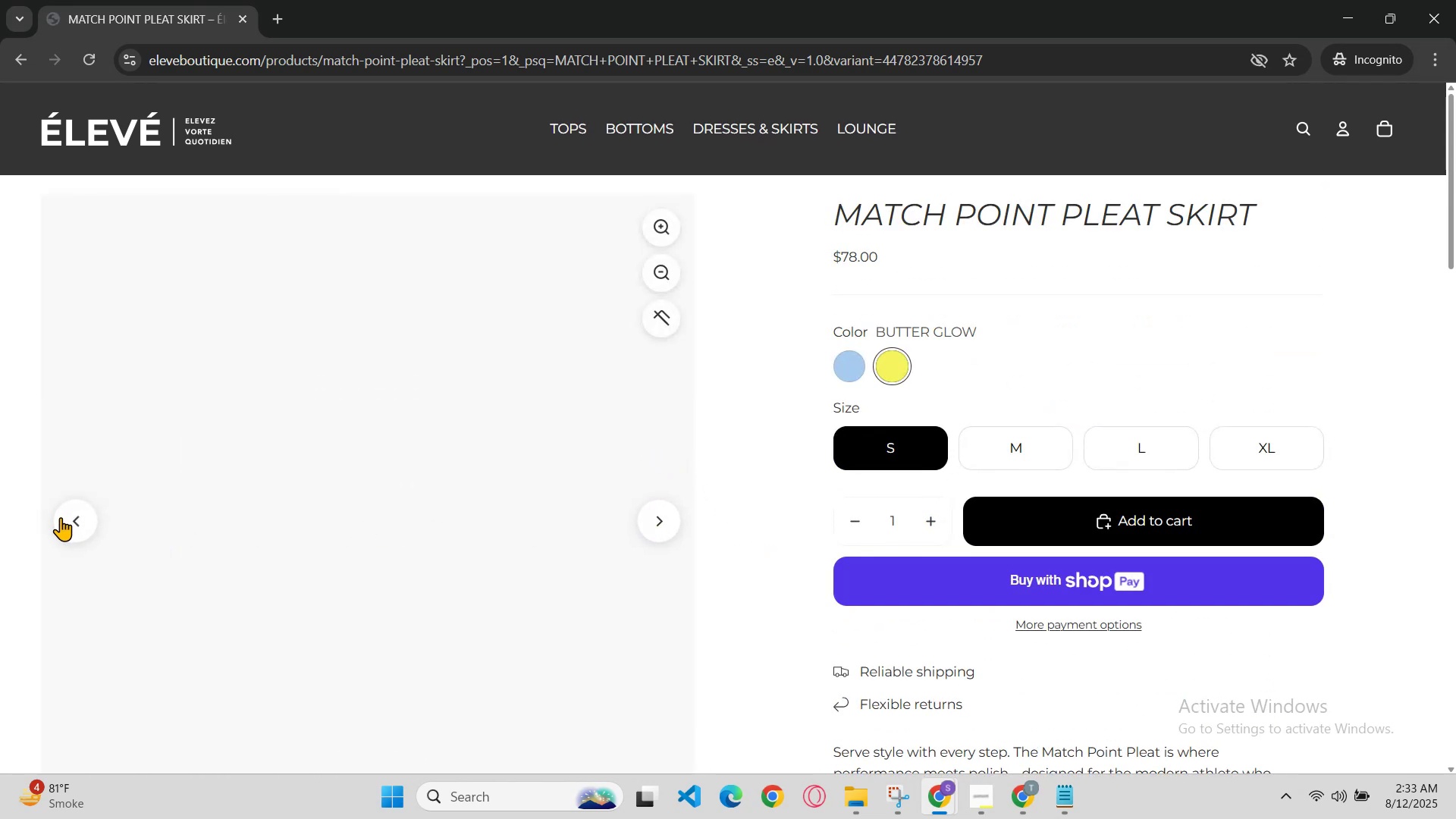 
triple_click([62, 518])
 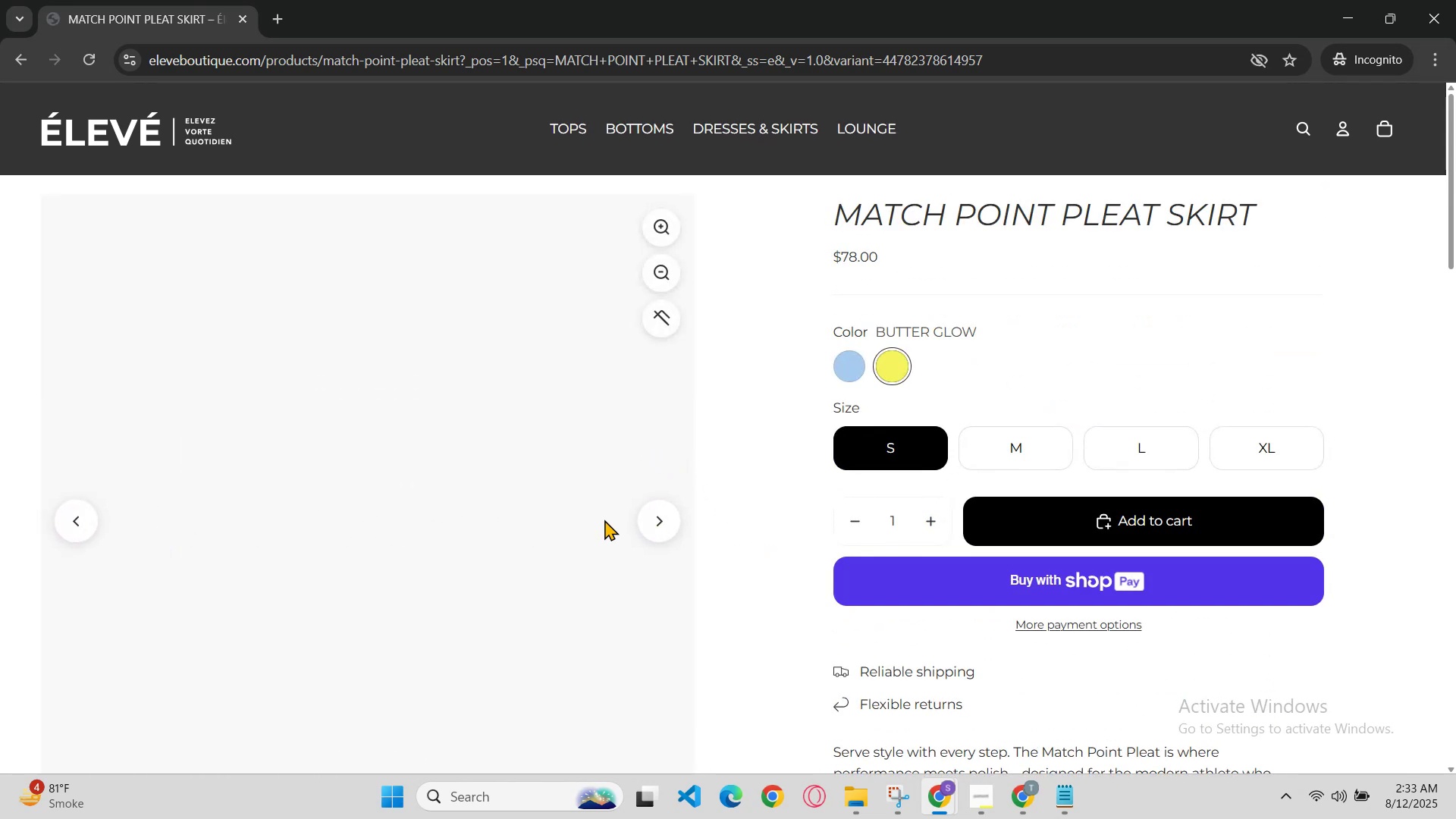 
left_click_drag(start_coordinate=[643, 522], to_coordinate=[651, 522])
 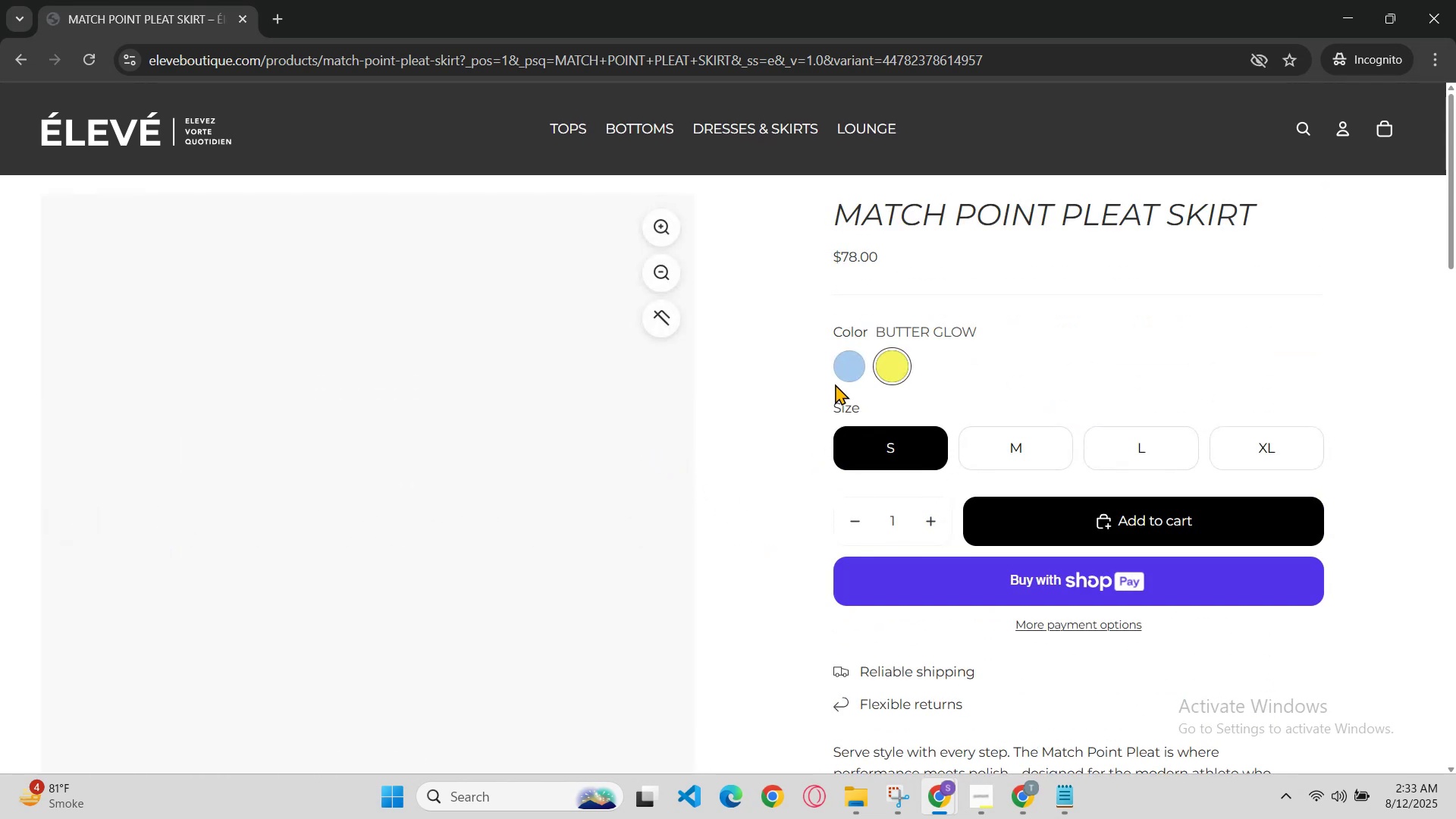 
left_click([848, 355])
 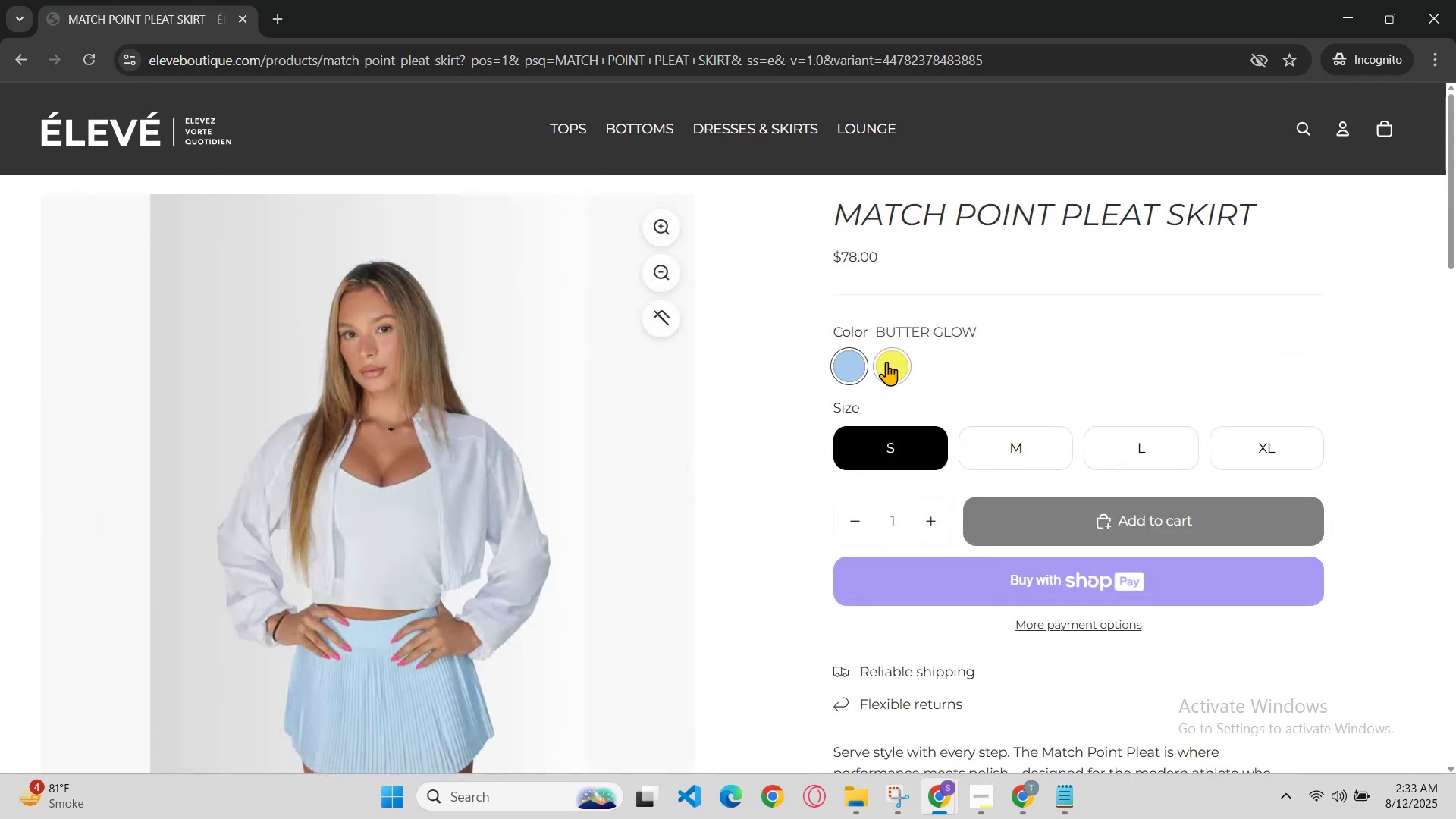 
left_click_drag(start_coordinate=[896, 360], to_coordinate=[896, 364])
 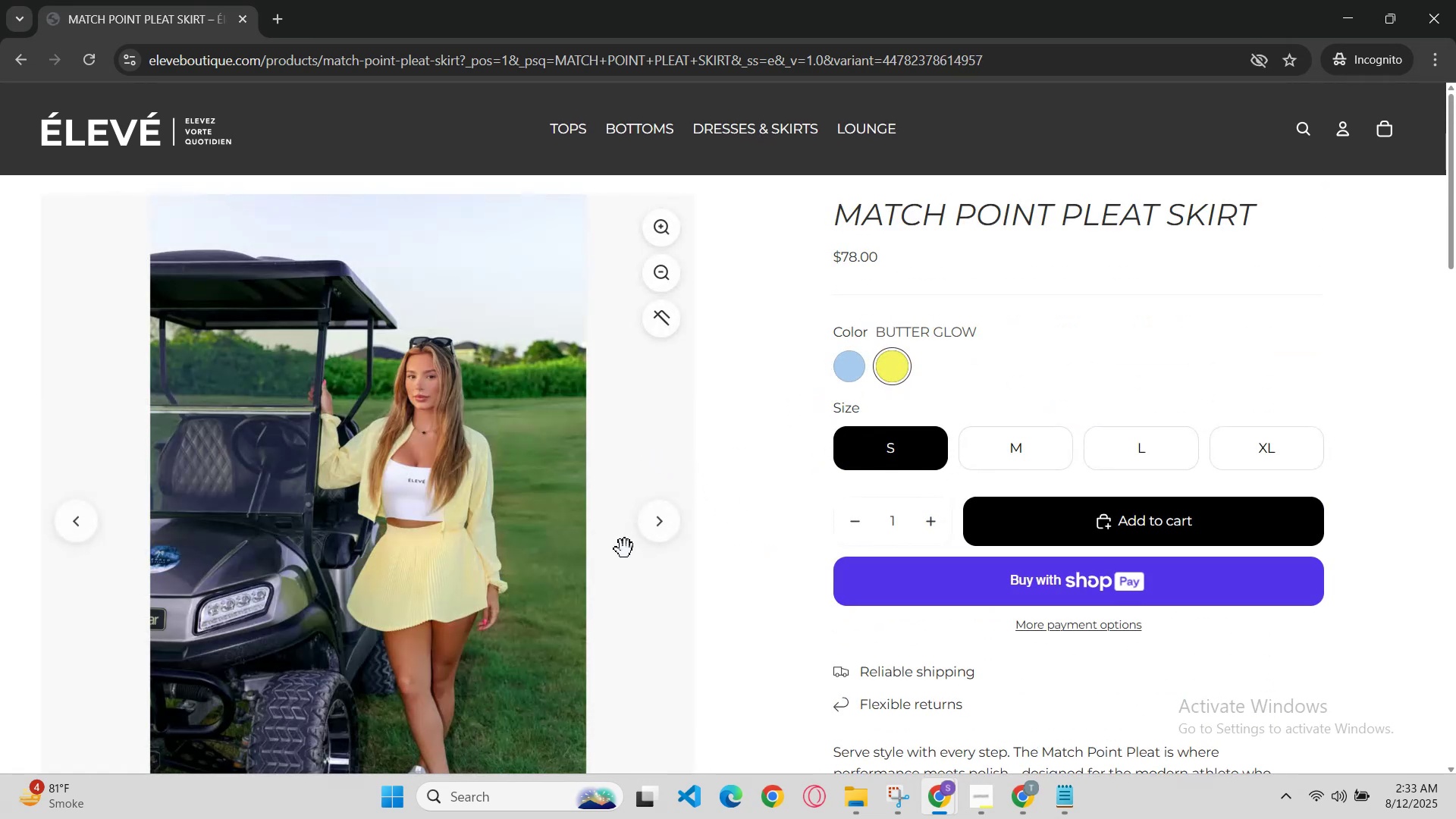 
left_click([654, 543])
 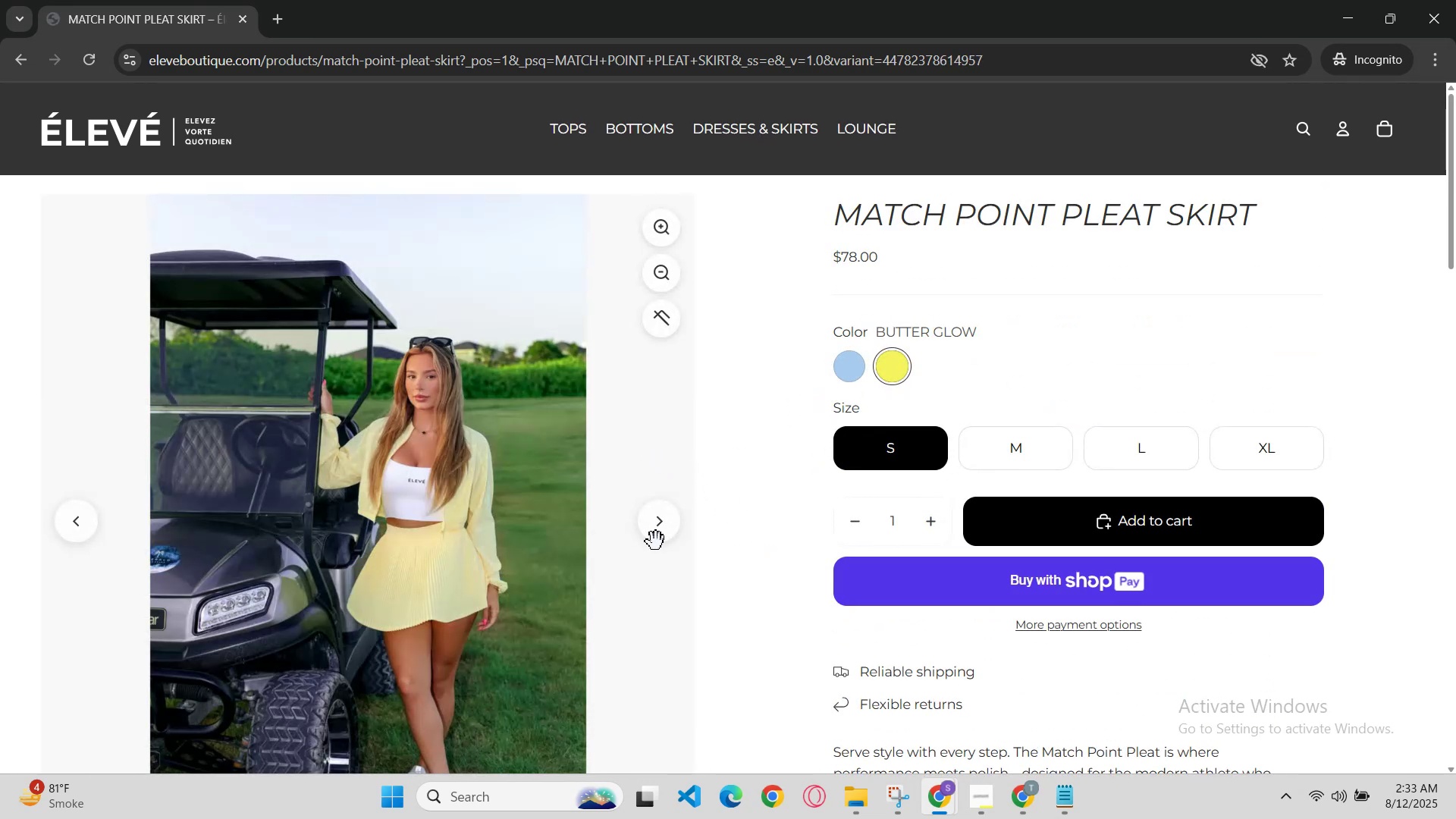 
double_click([657, 541])
 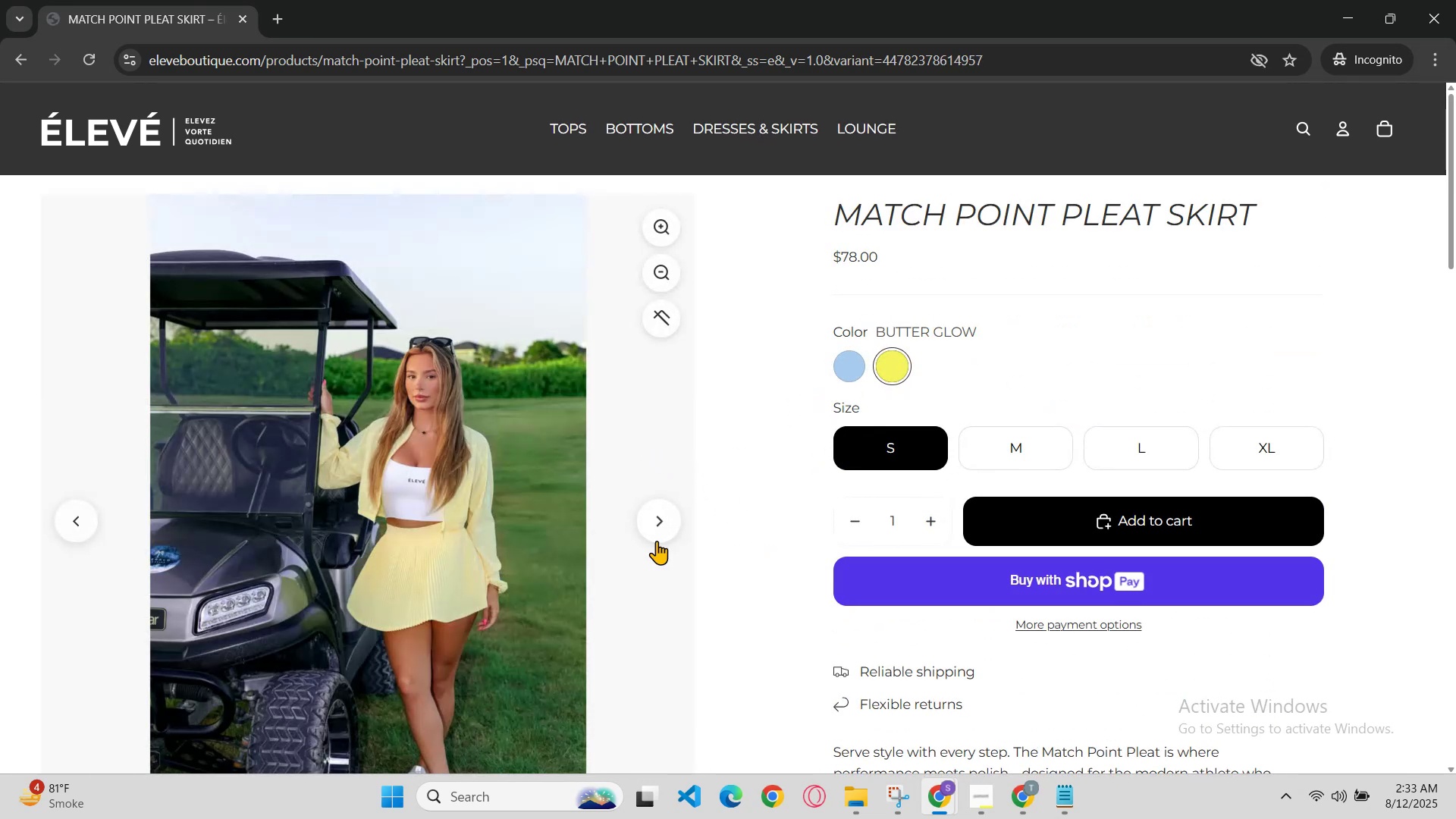 
triple_click([657, 541])
 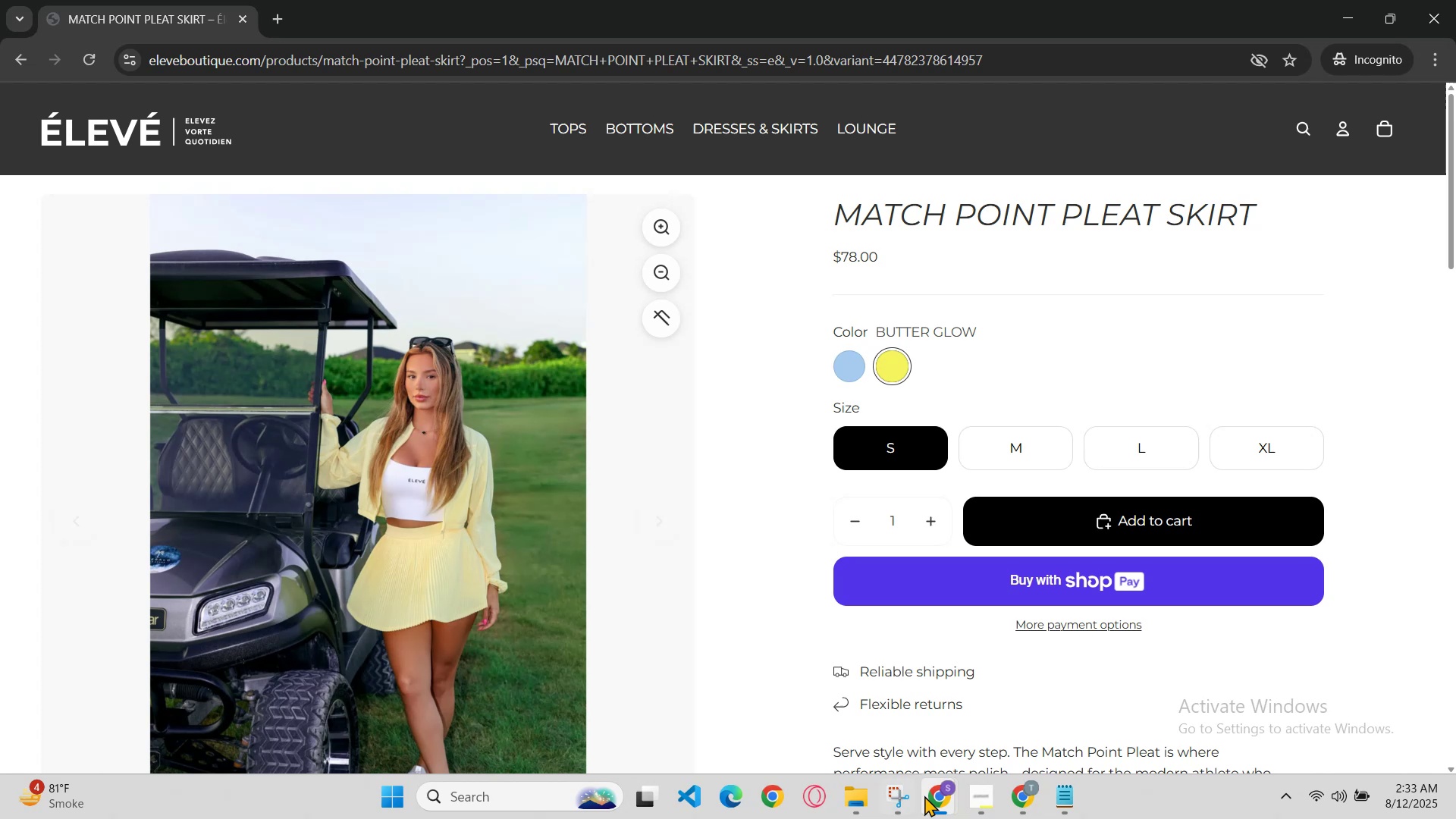 
left_click_drag(start_coordinate=[921, 792], to_coordinate=[925, 792])
 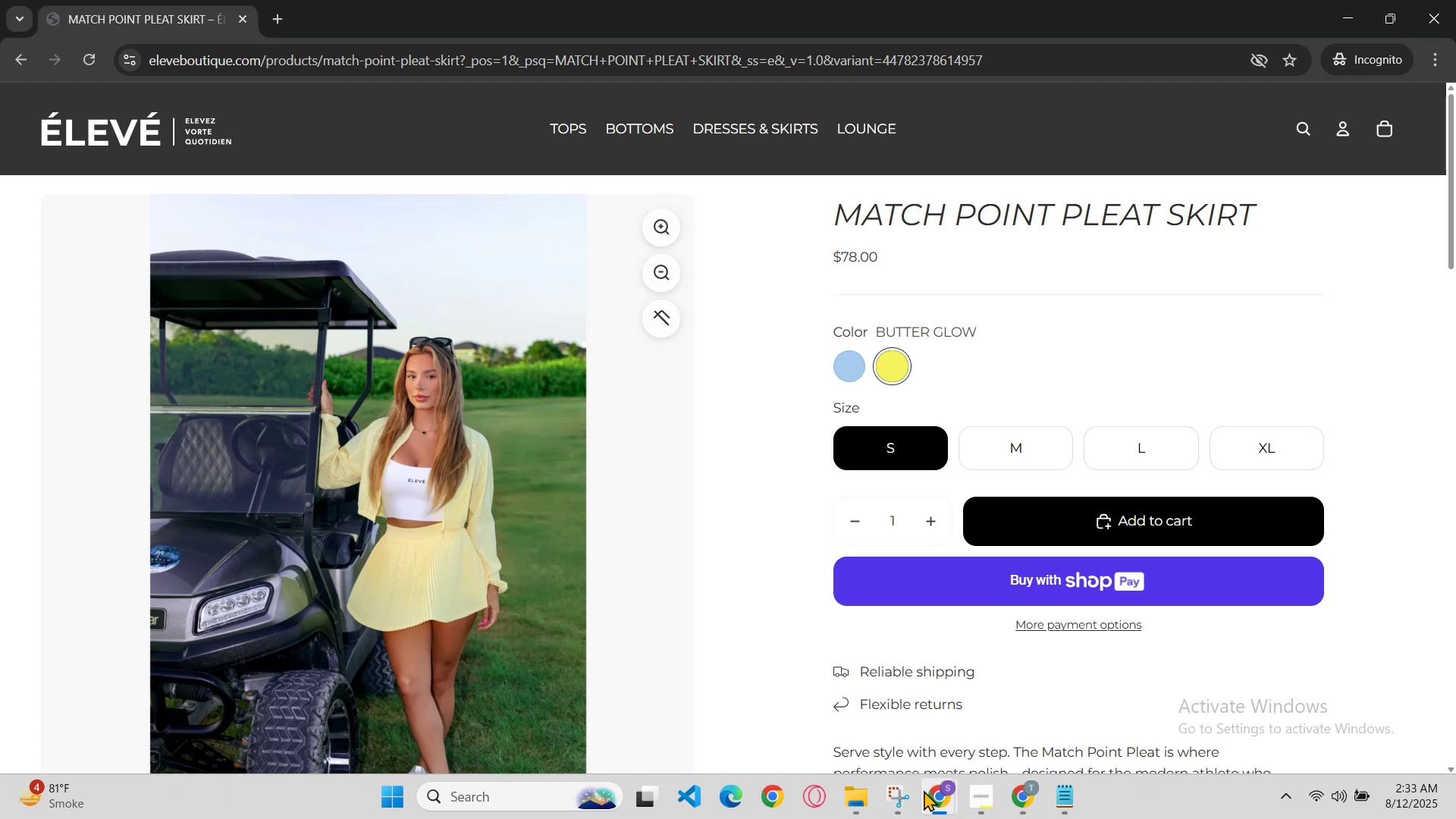 
left_click([925, 790])
 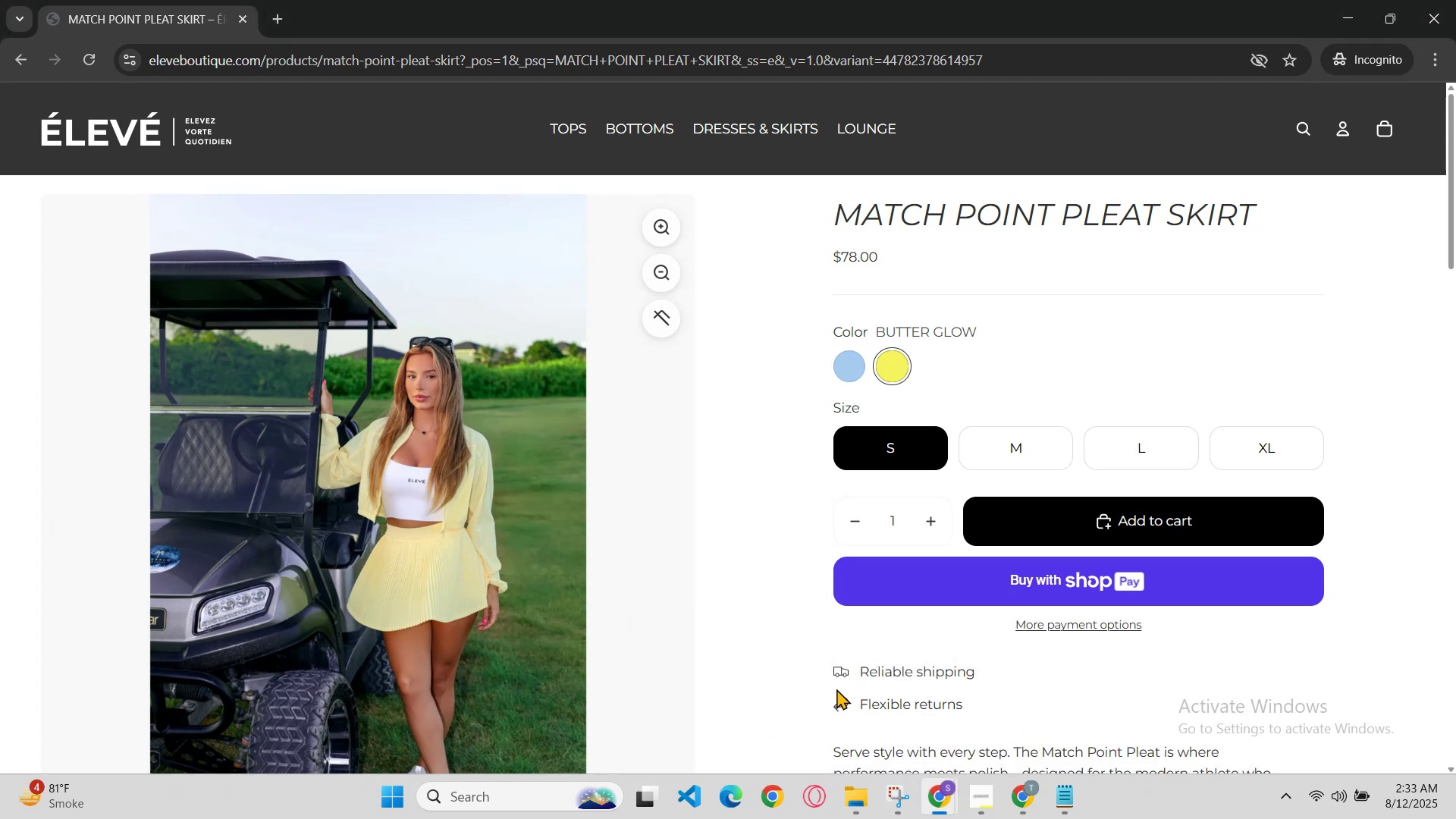 
left_click_drag(start_coordinate=[966, 793], to_coordinate=[957, 795])
 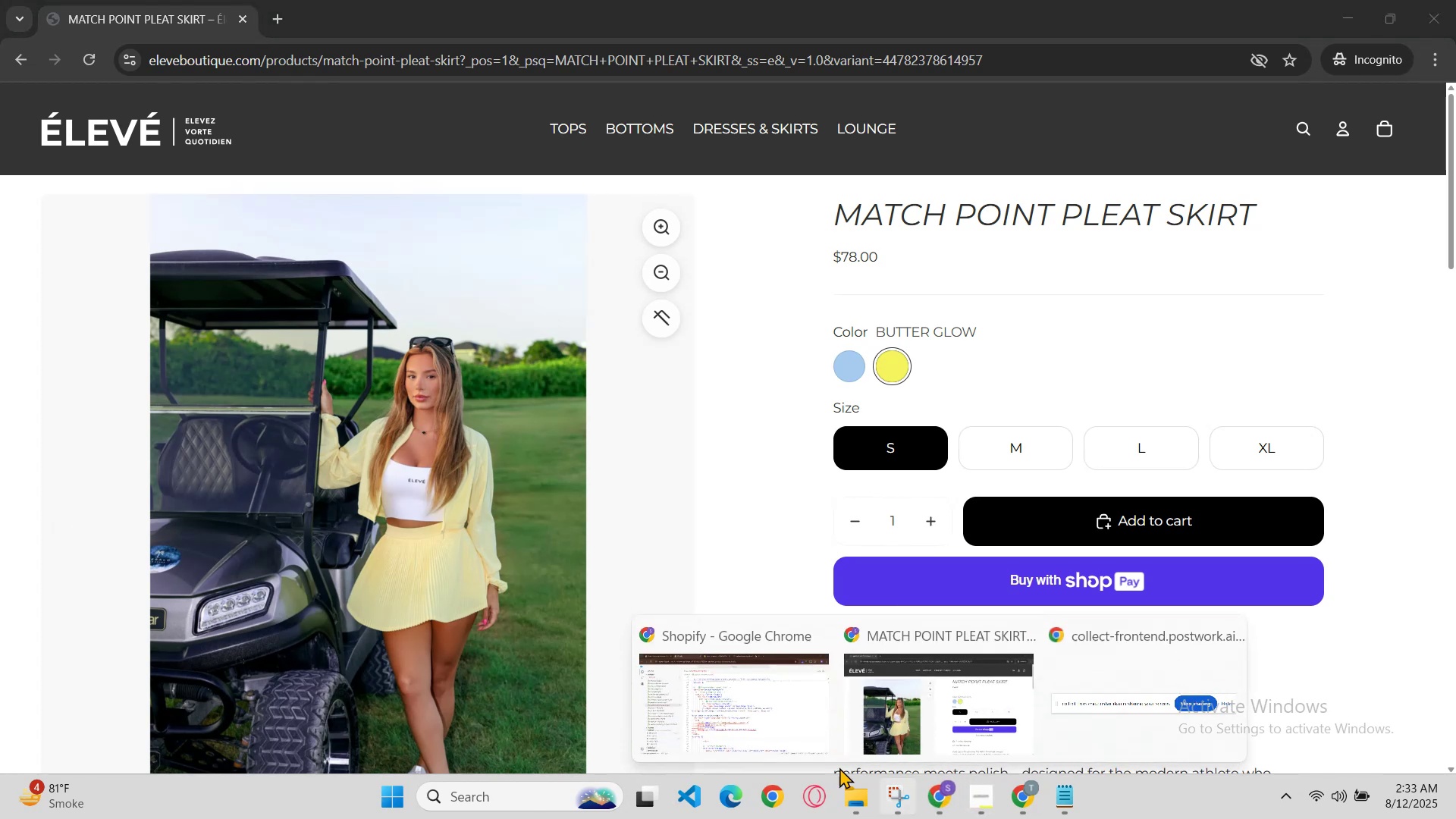 
left_click([792, 739])
 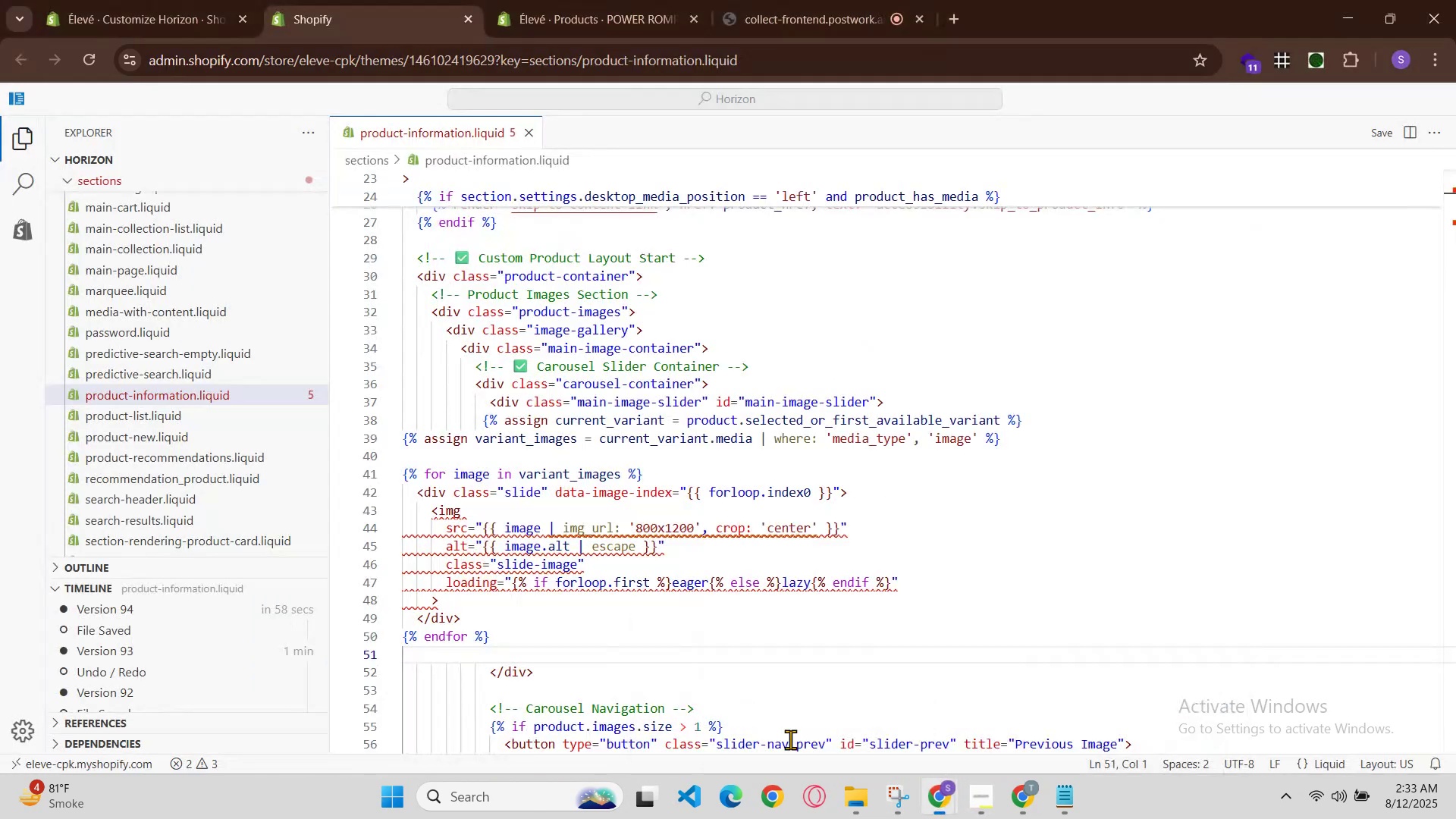 
key(Control+Z)
 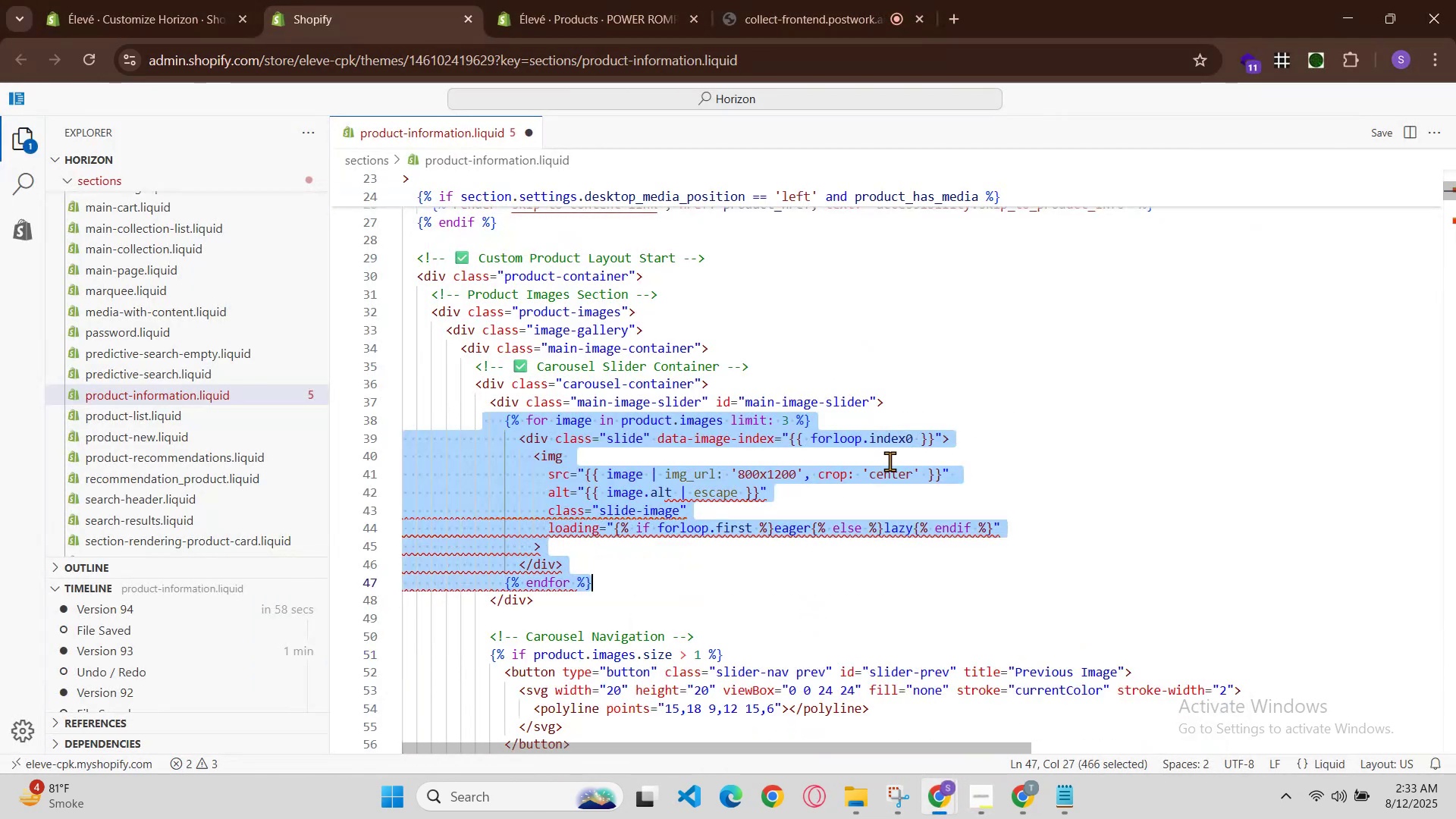 
hold_key(key=ControlLeft, duration=0.58)
 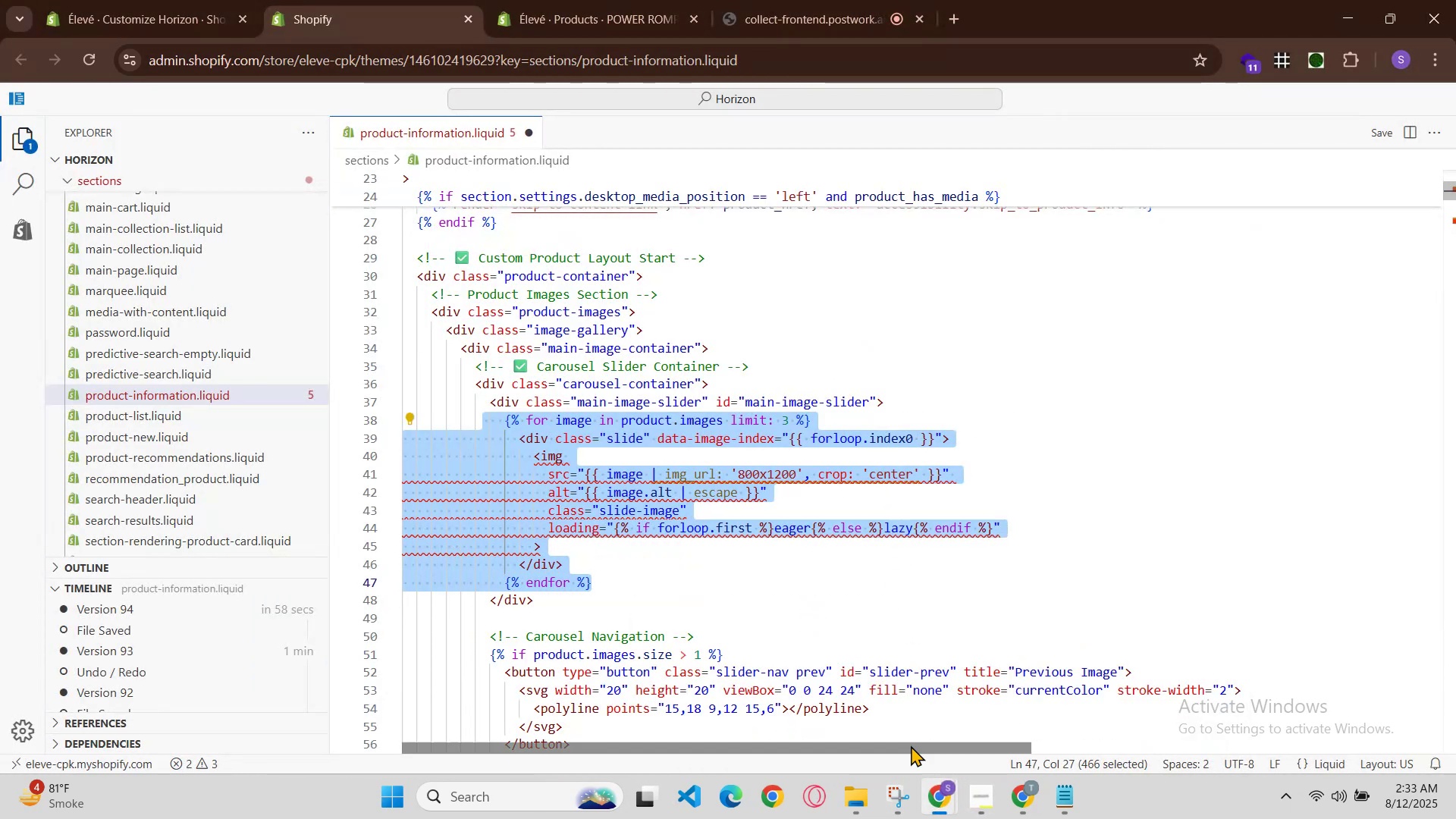 
hold_key(key=S, duration=0.42)
 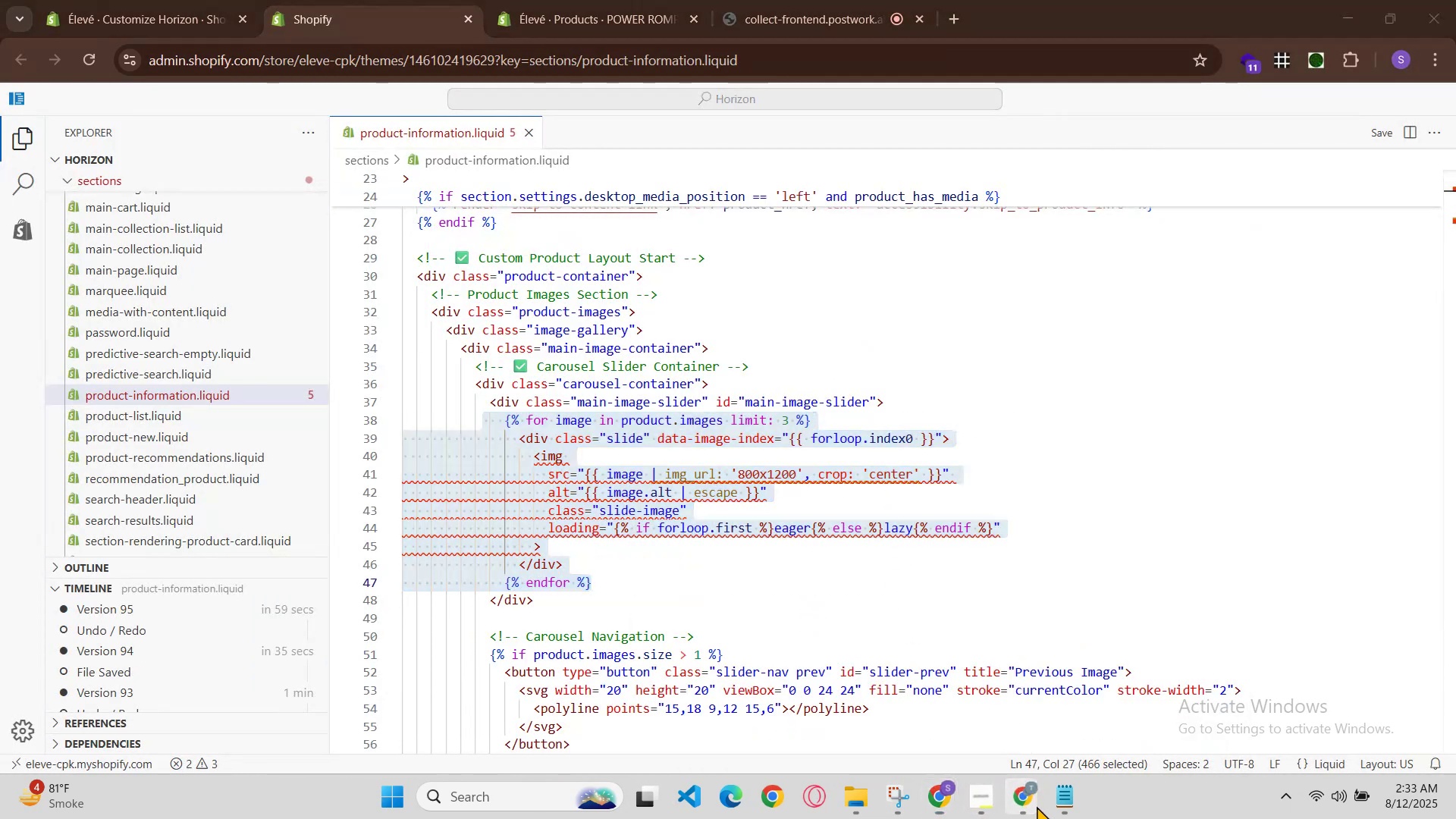 
left_click([982, 731])
 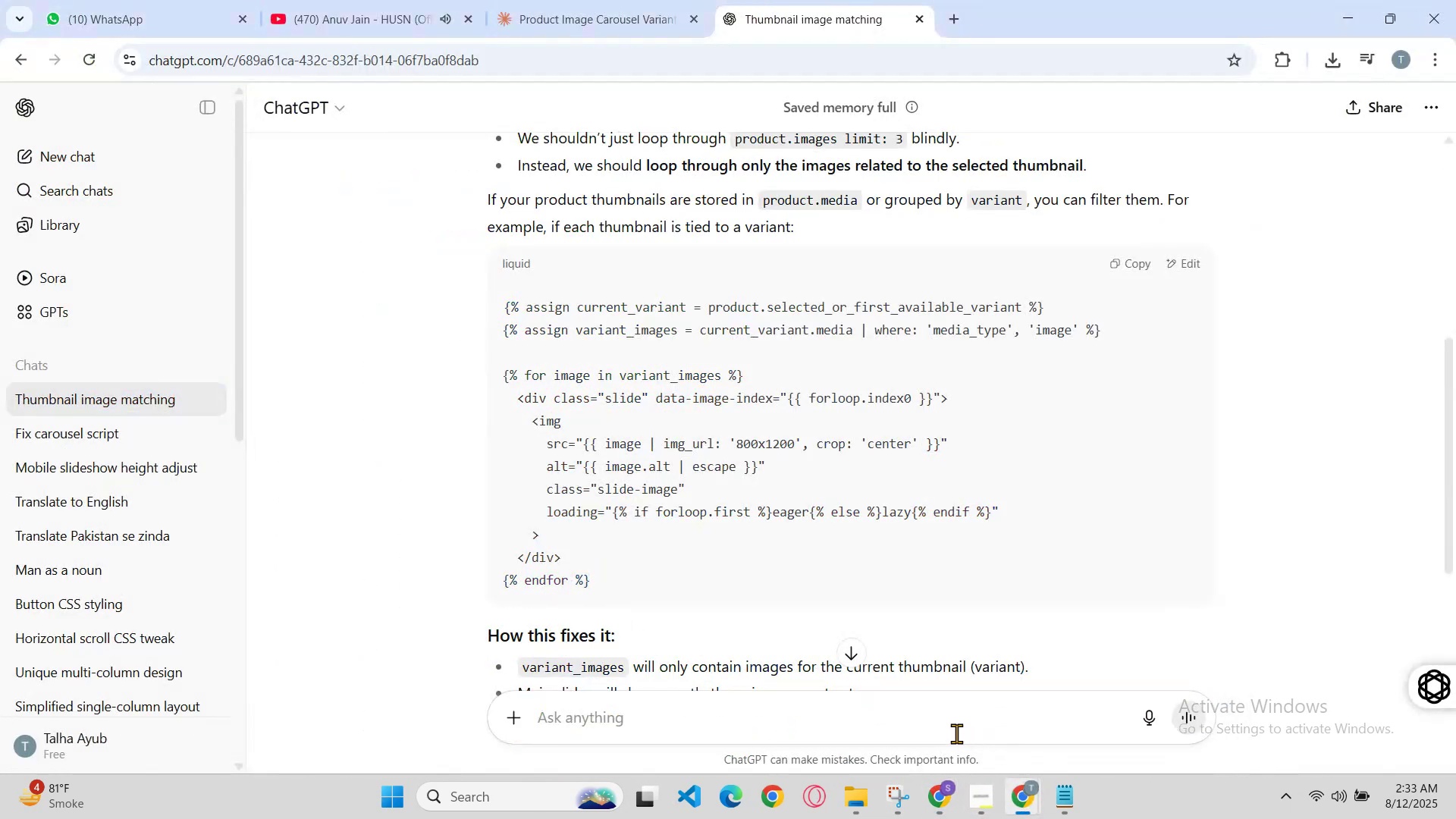 
scroll: coordinate [941, 669], scroll_direction: down, amount: 2.0
 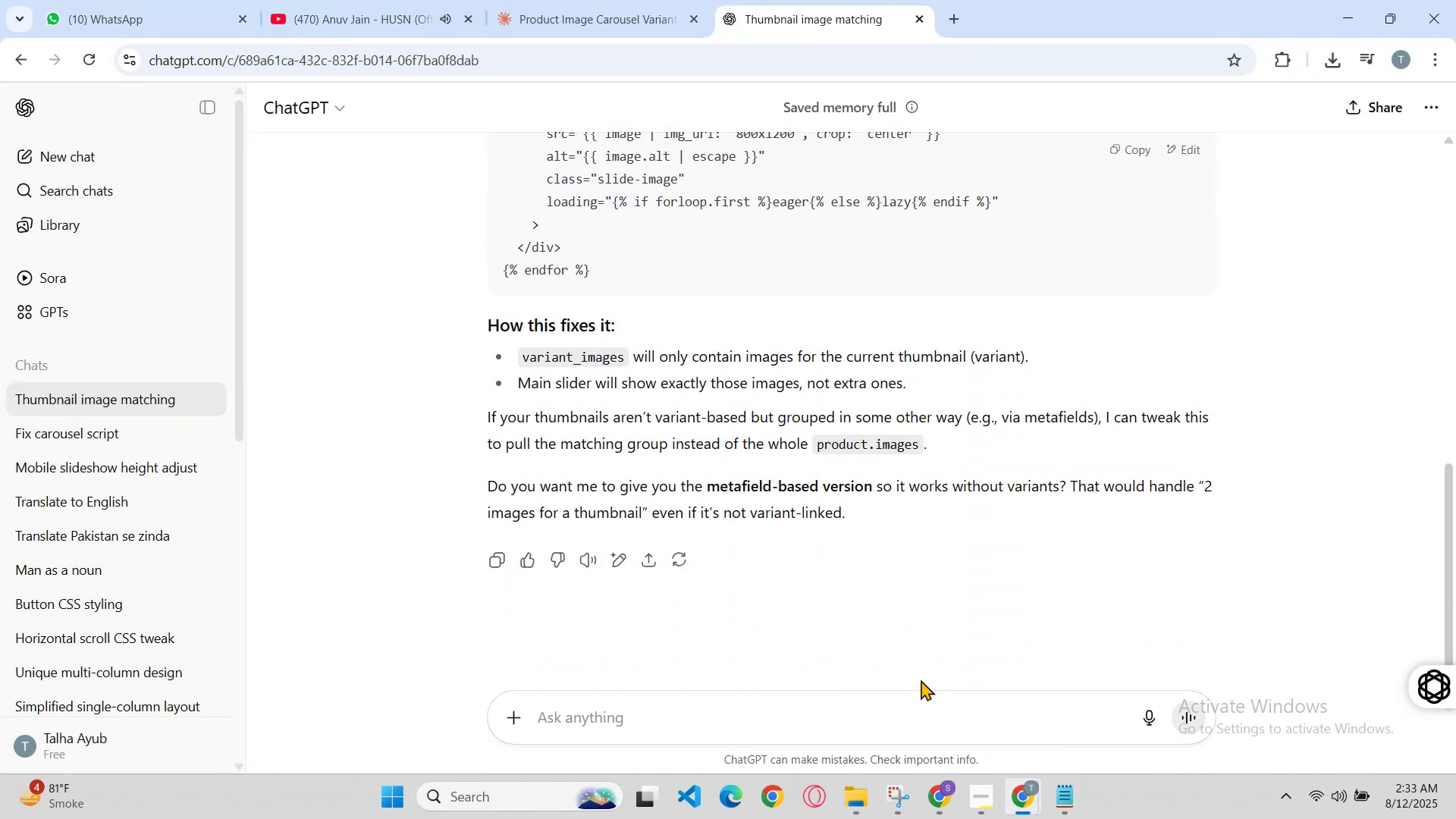 
left_click([919, 701])
 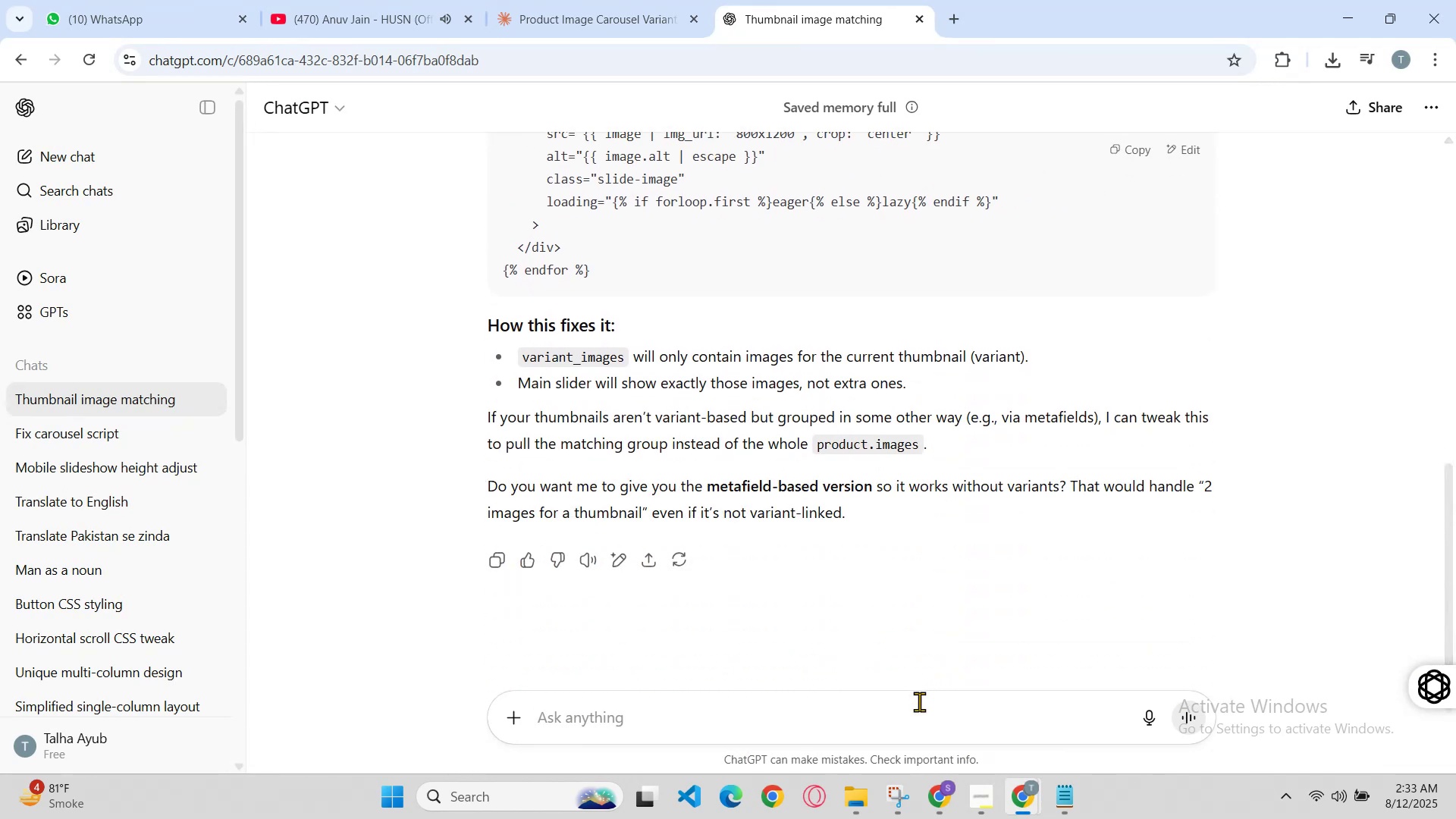 
type(not working )
 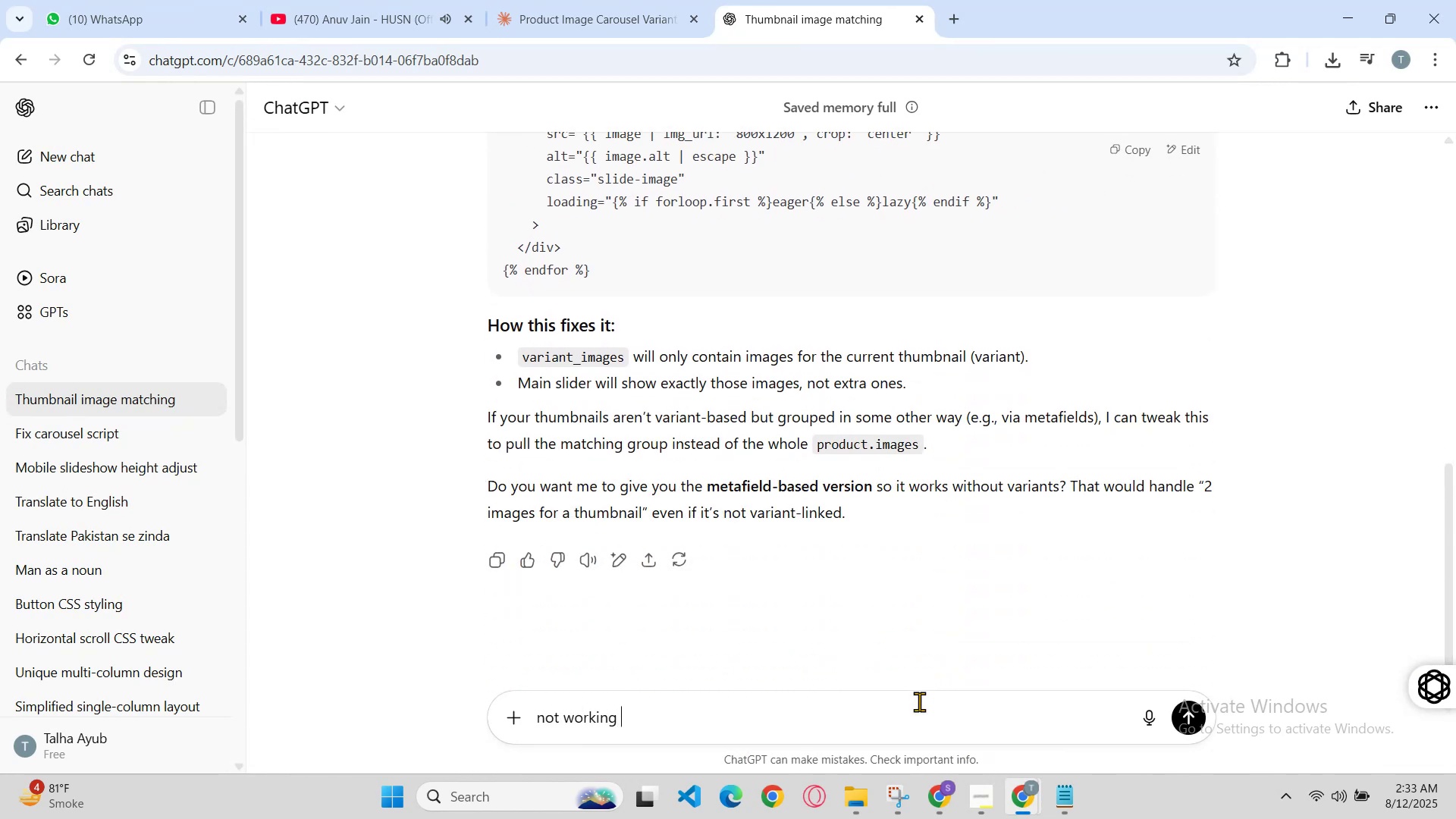 
key(Enter)
 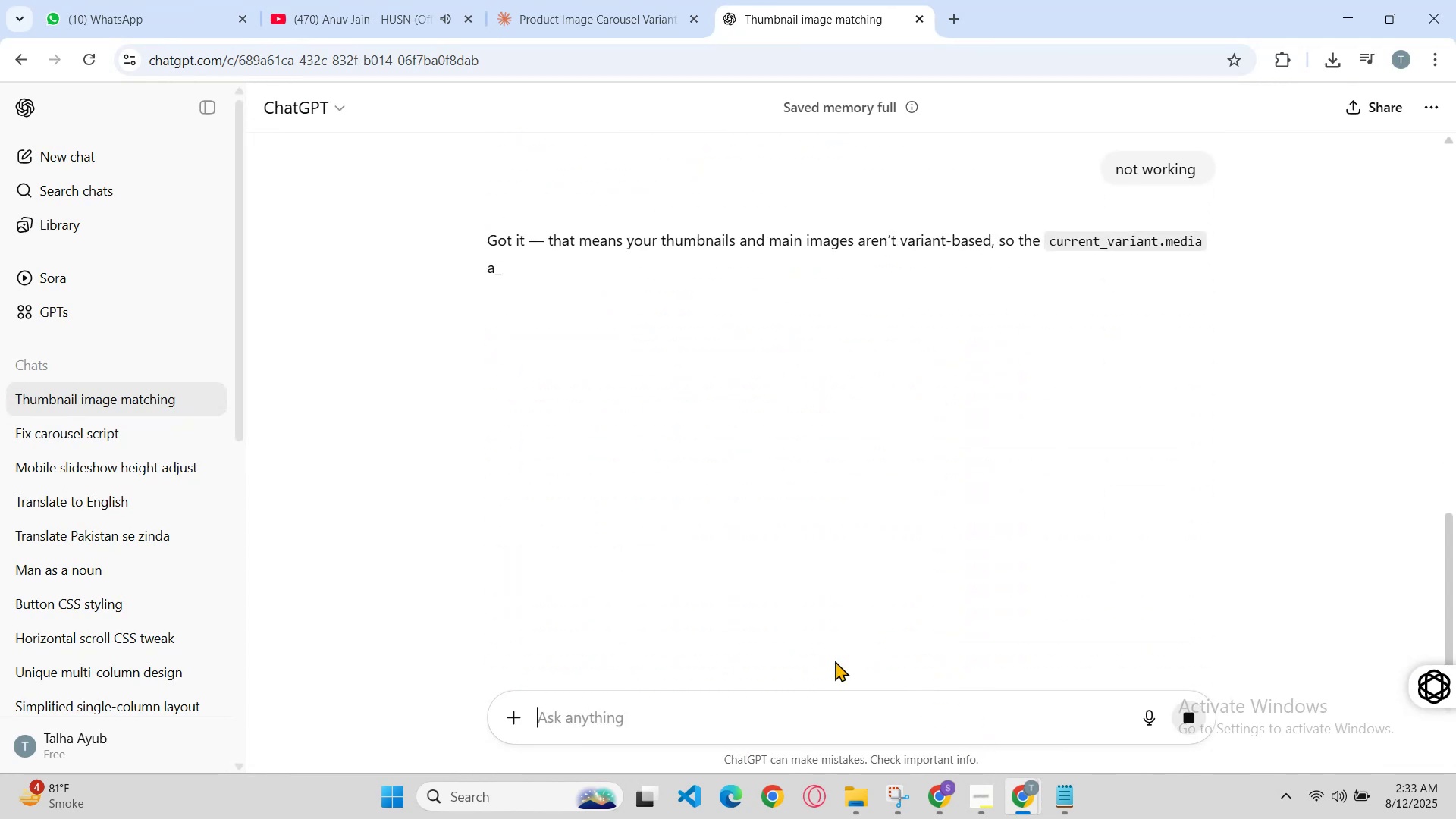 
left_click([133, 2])
 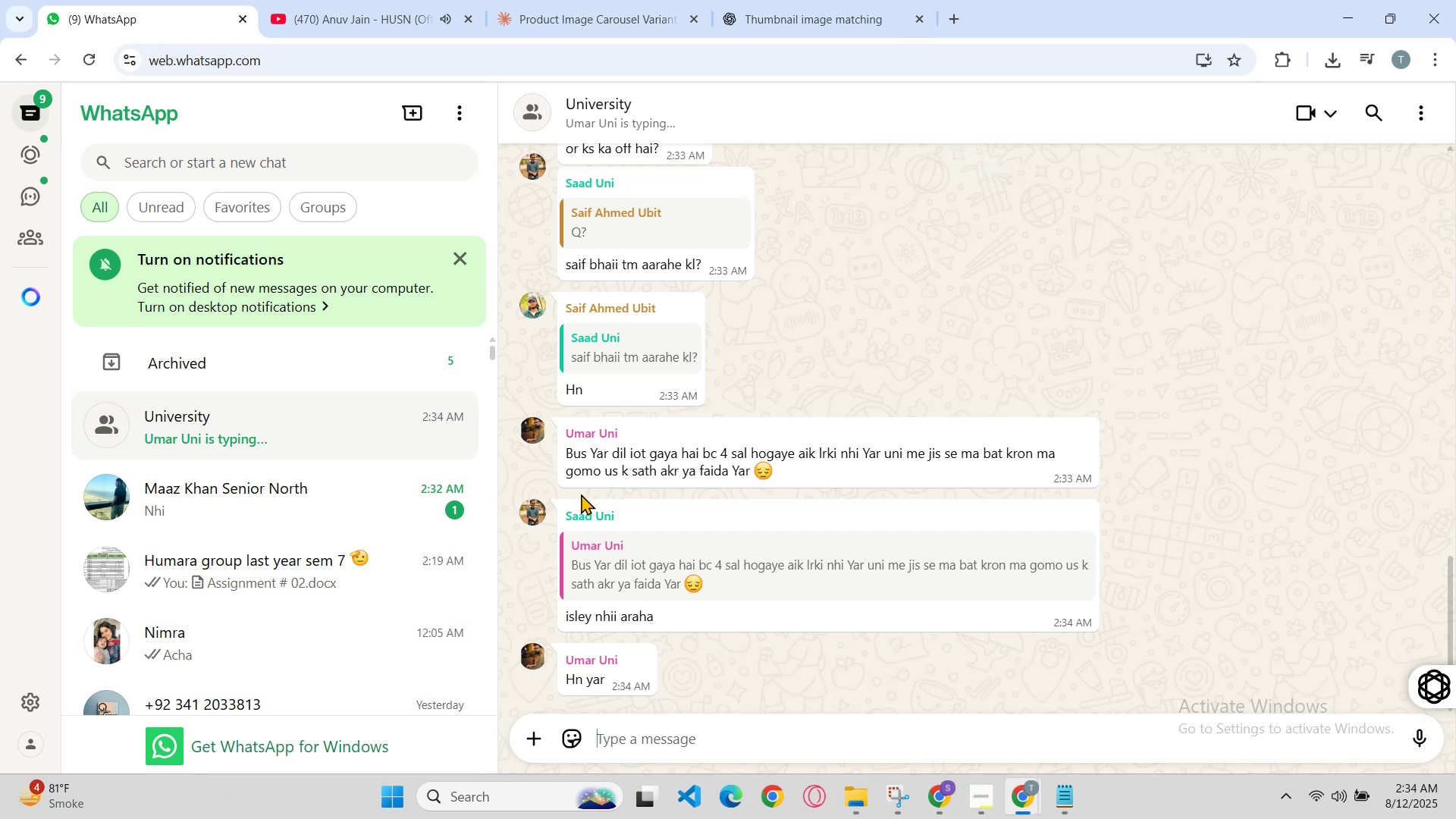 
wait(7.62)
 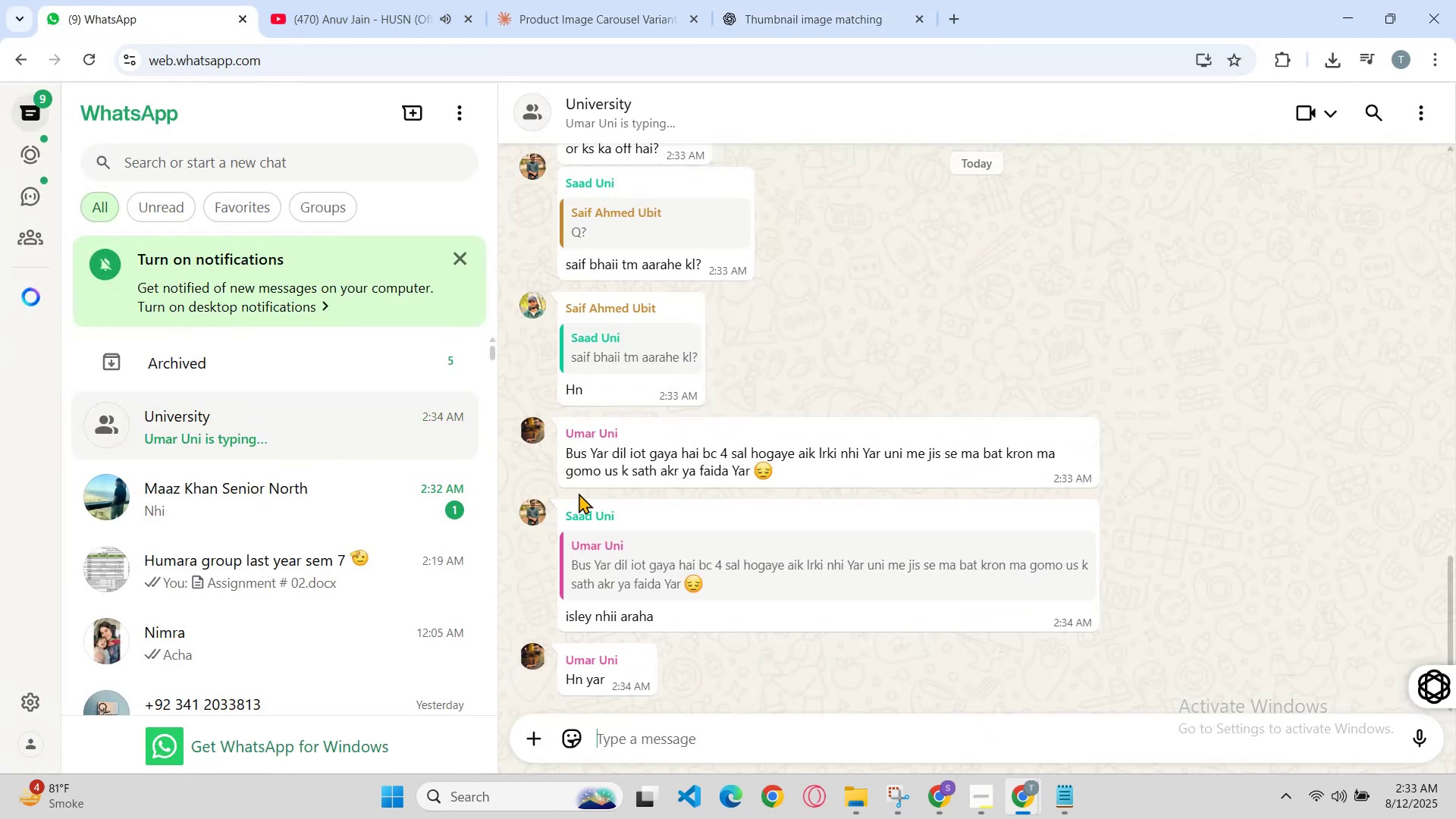 
left_click([1122, 451])
 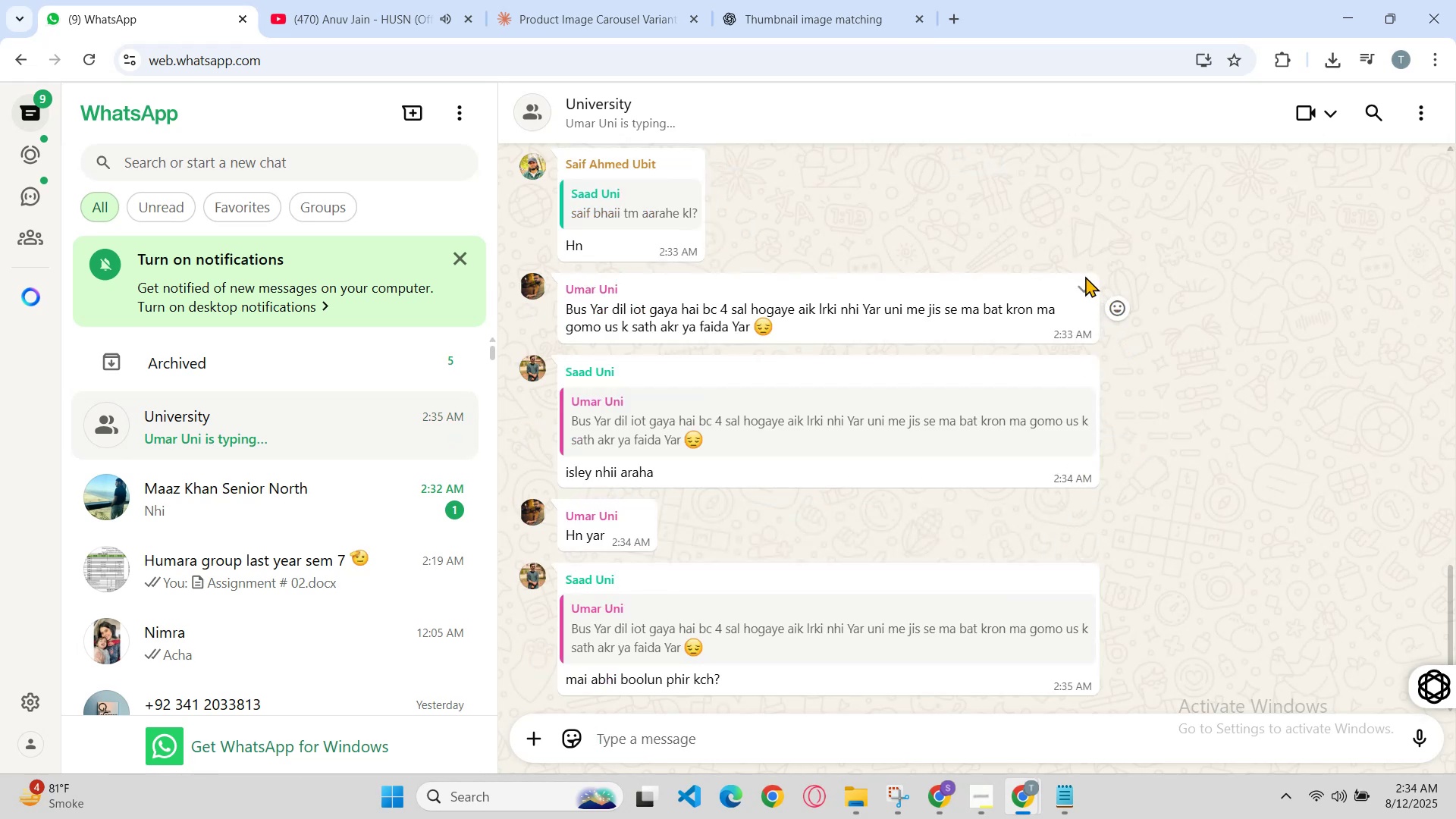 
left_click([1088, 281])
 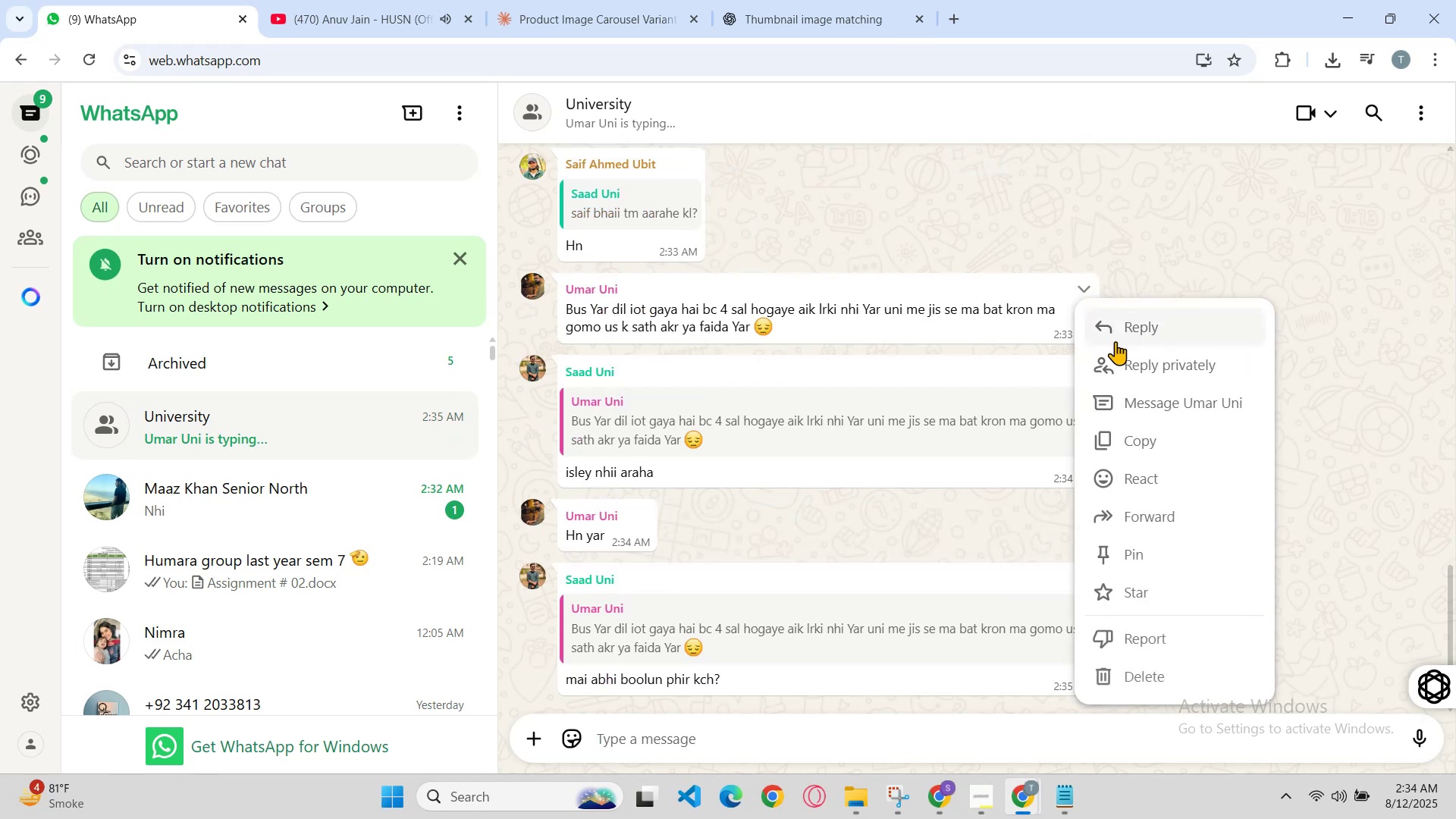 
left_click([1125, 335])
 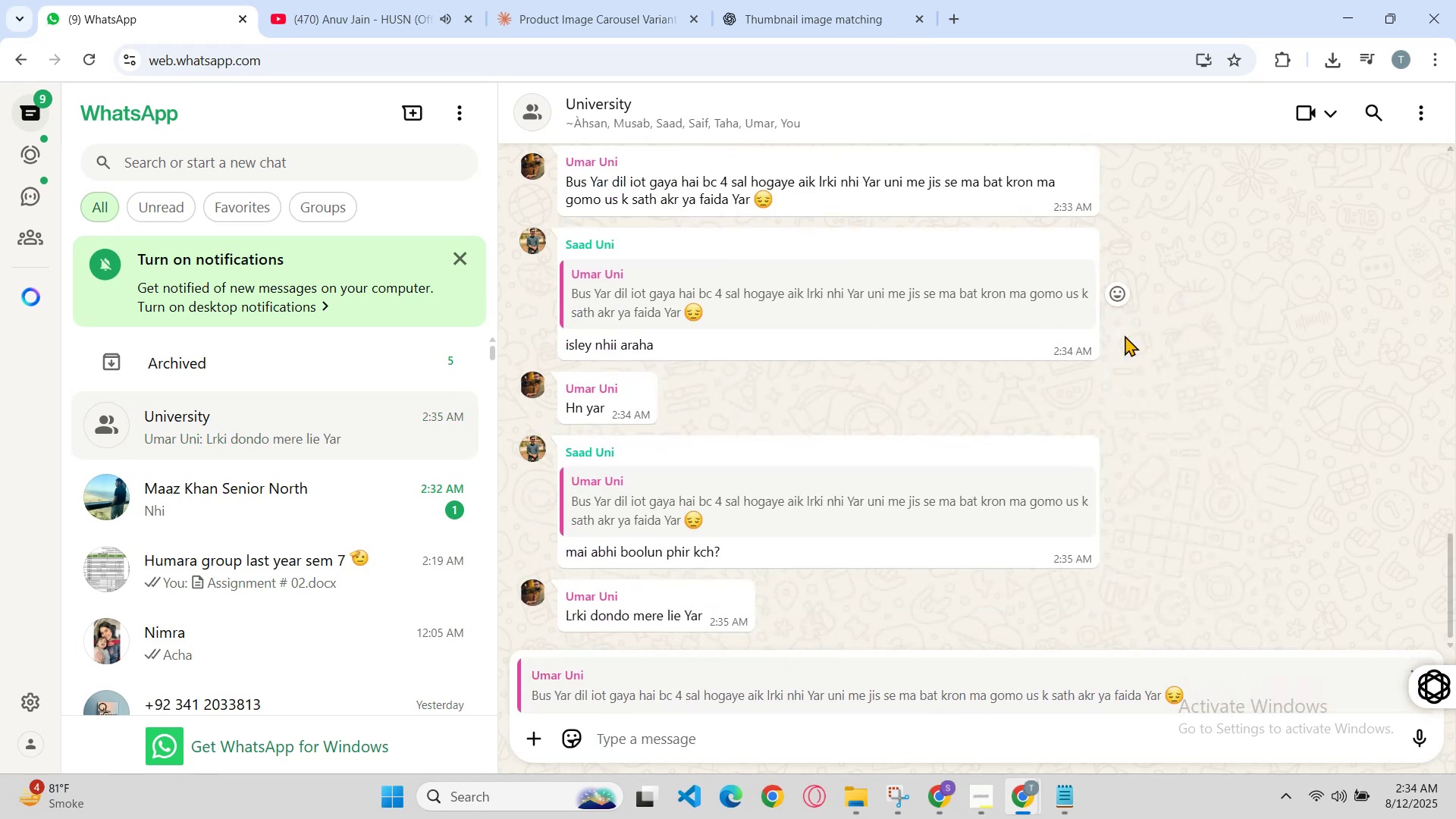 
type(shakl)
key(Backspace)
key(Backspace)
key(Backspace)
key(Backspace)
key(Backspace)
key(Backspace)
type(h)
key(Backspace)
key(Backspace)
 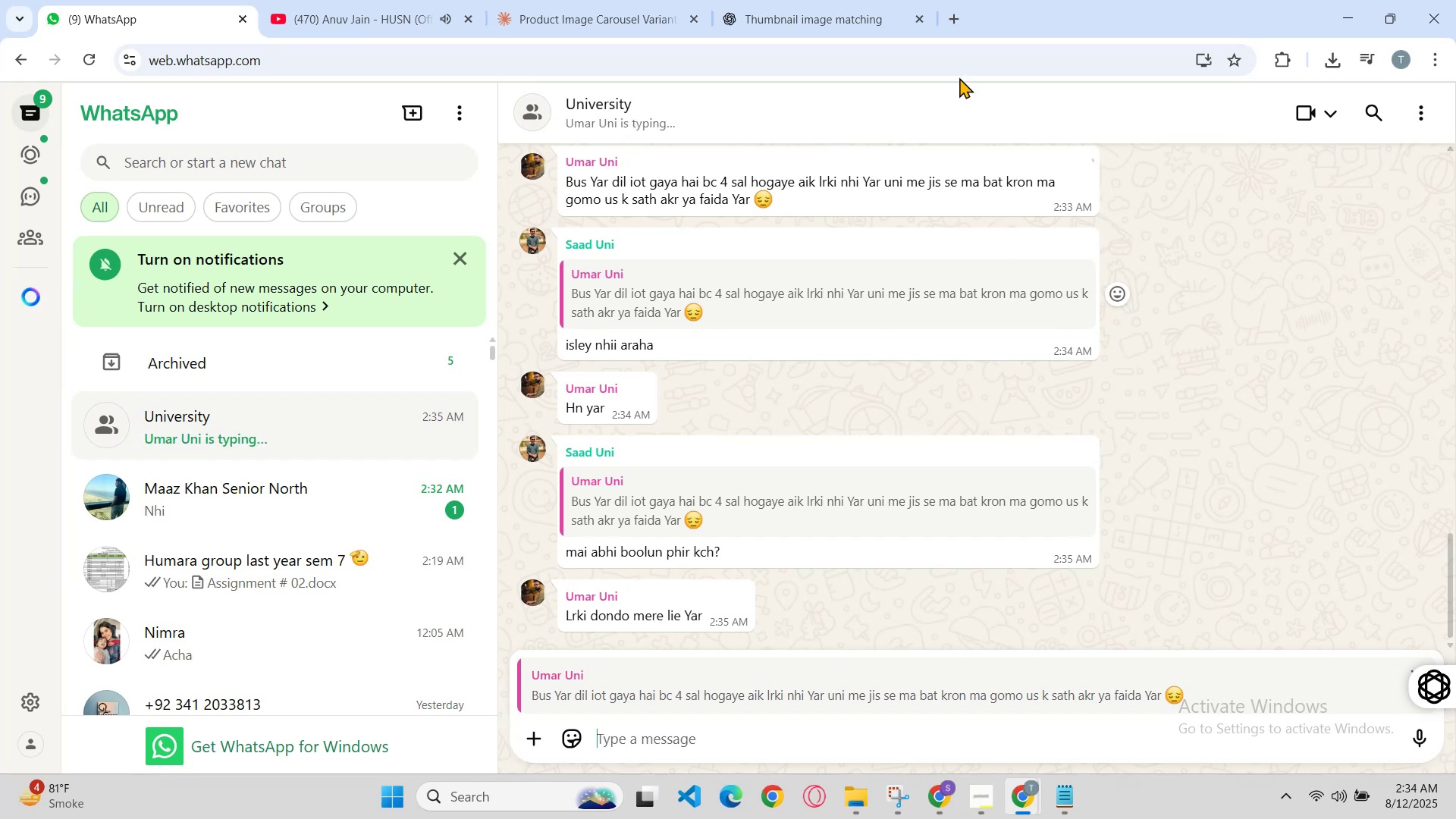 
left_click([879, 0])
 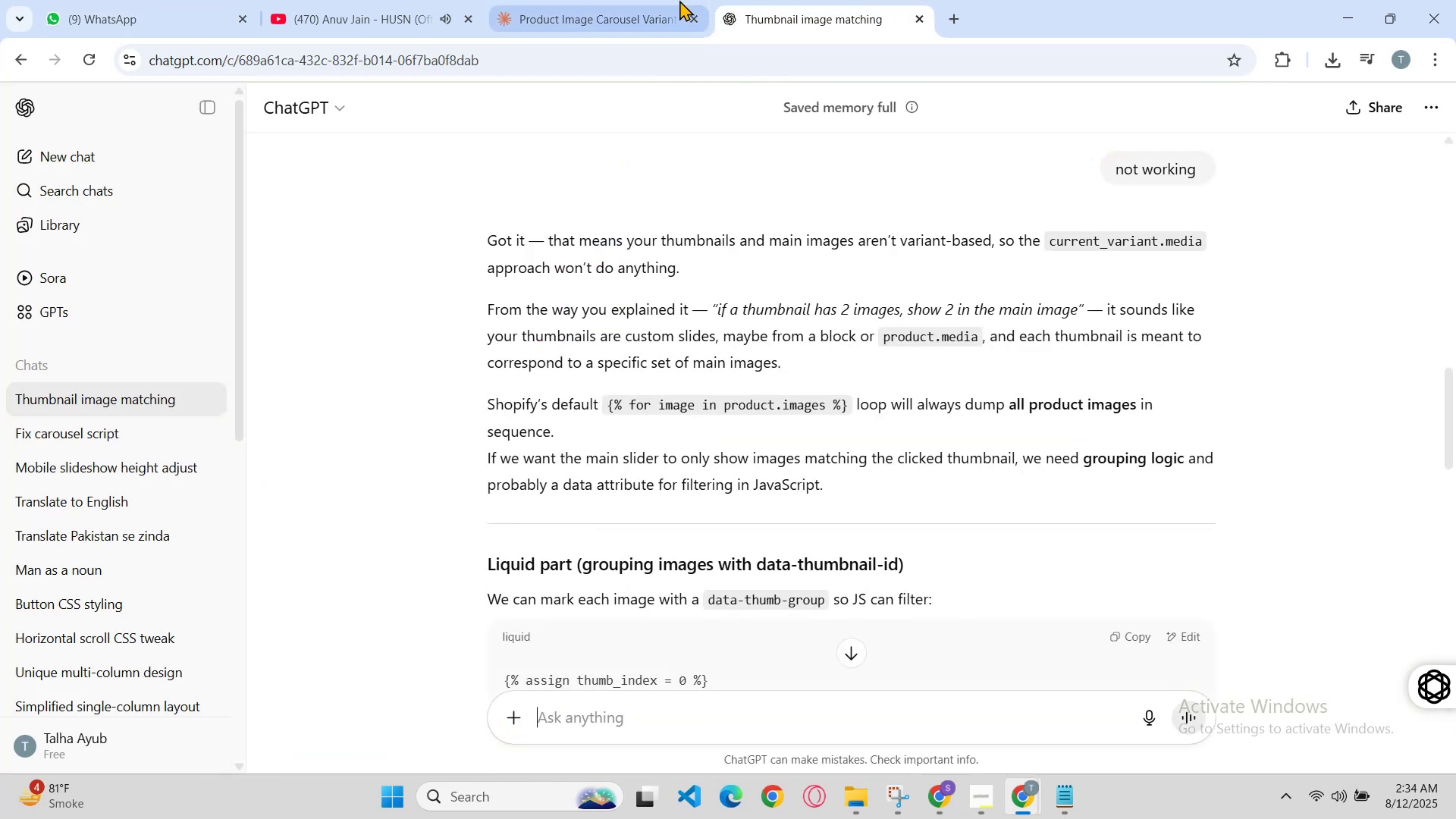 
left_click([655, 0])
 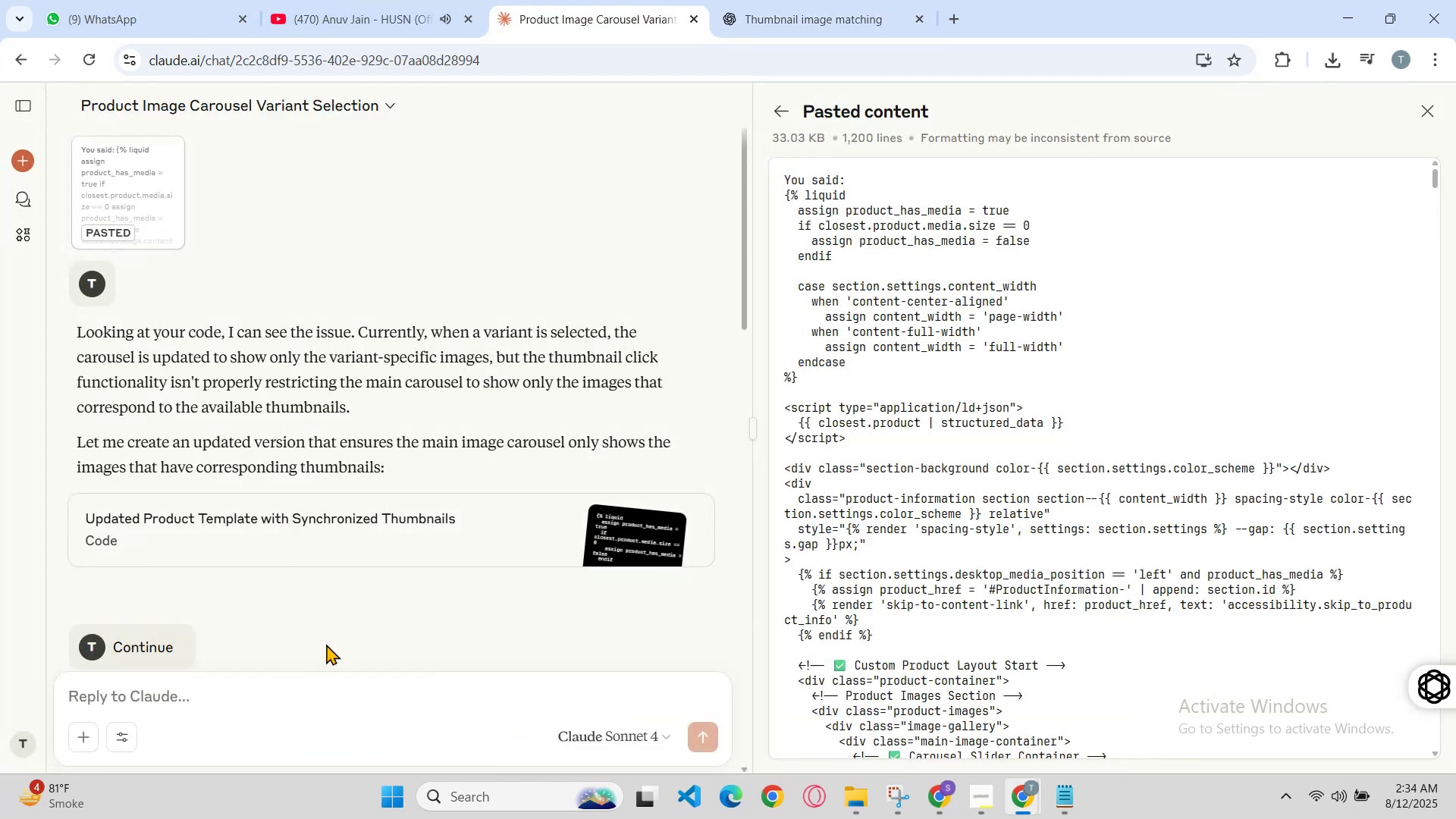 
left_click([864, 0])
 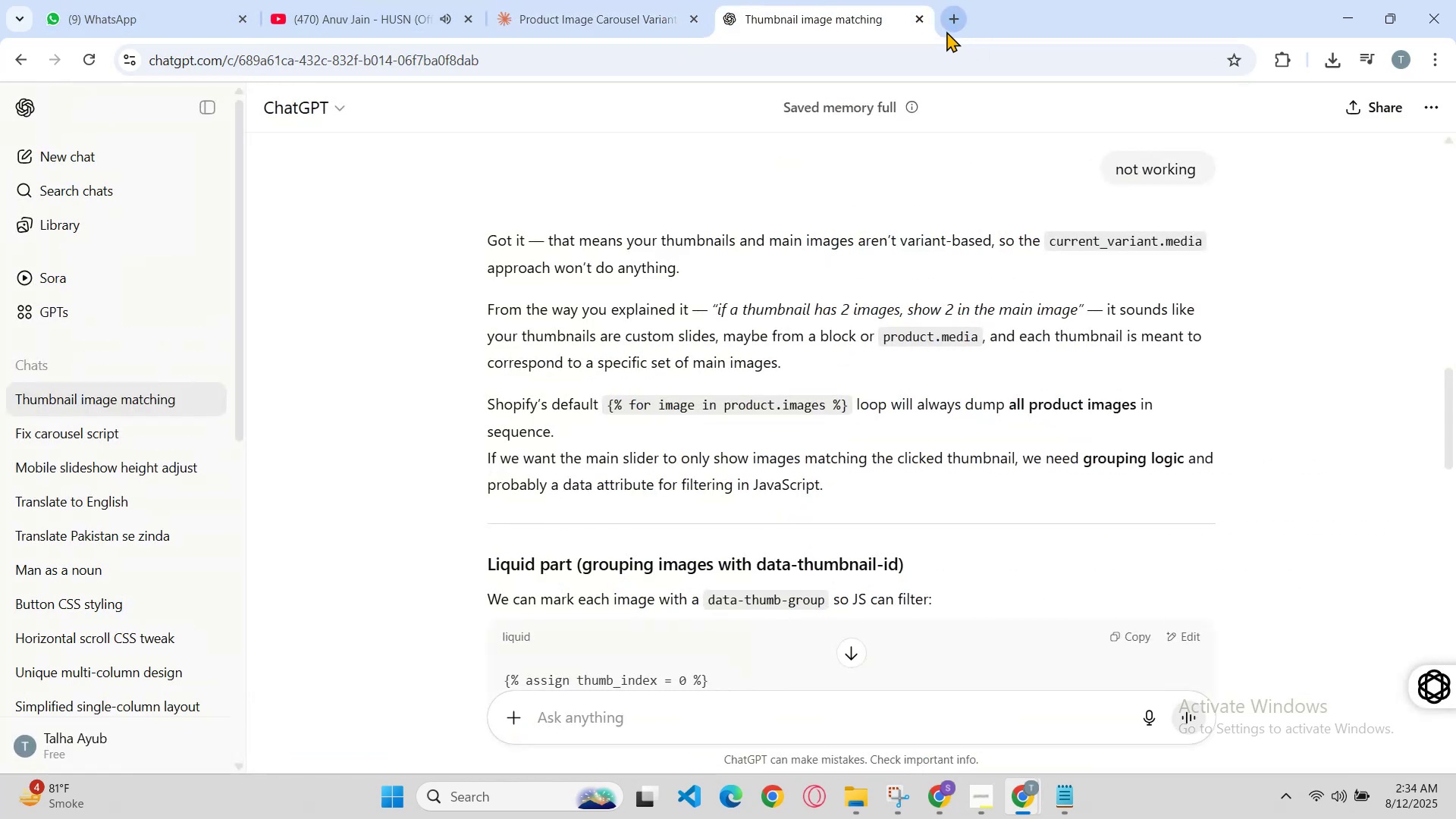 
left_click([952, 21])
 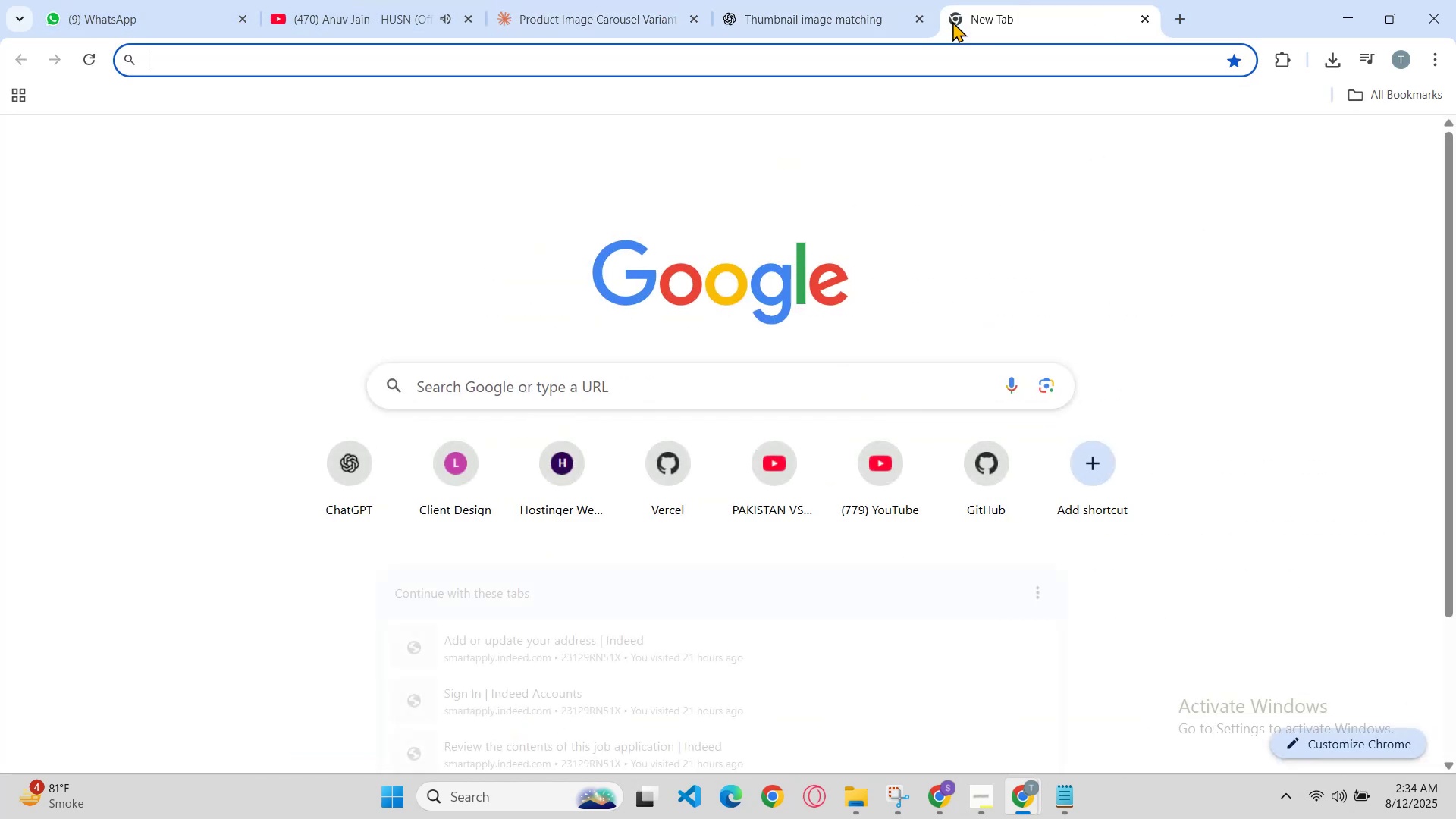 
type(harkater)
key(Backspace)
 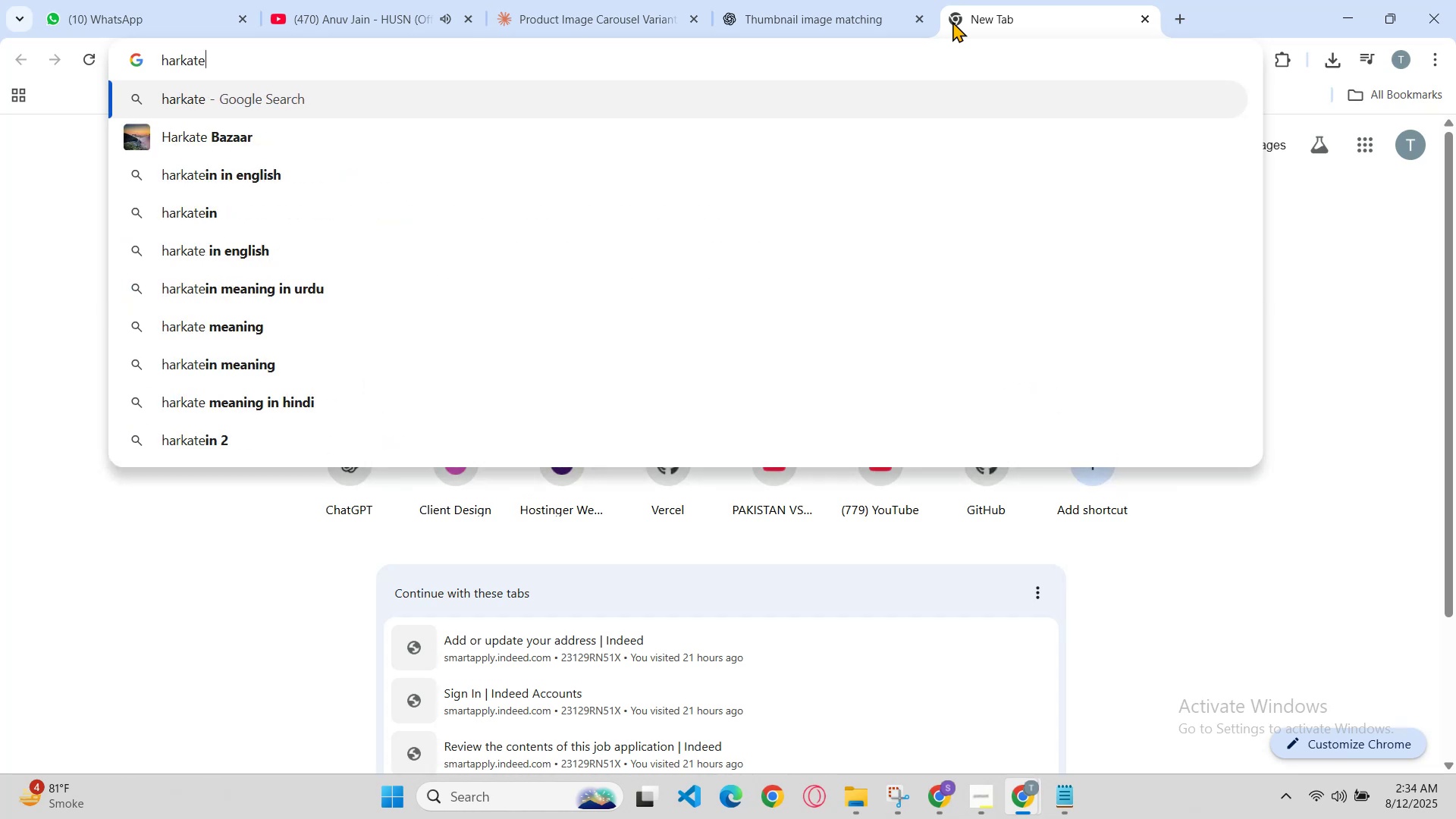 
wait(6.04)
 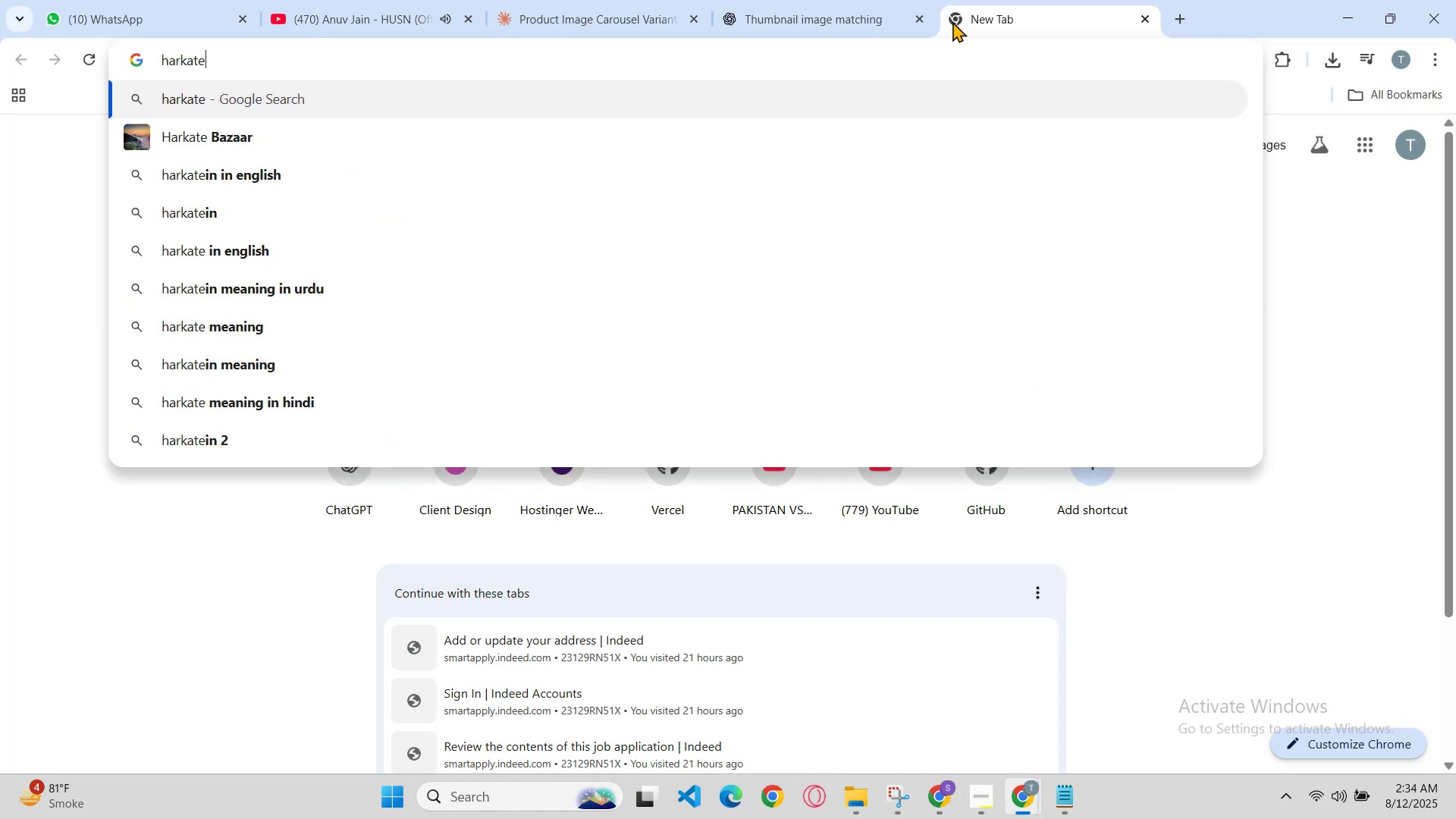 
left_click([593, 278])
 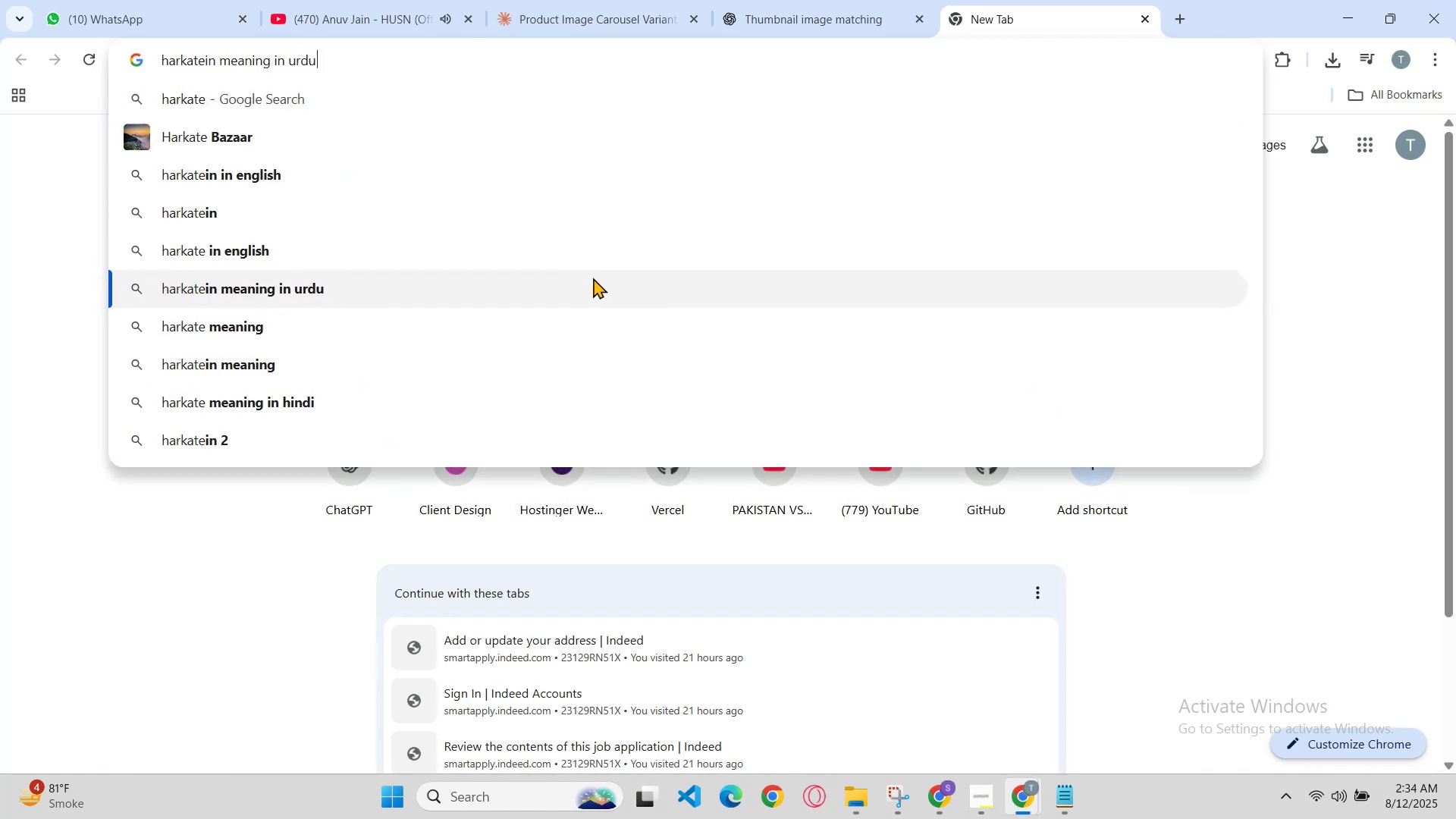 
left_click([593, 278])
 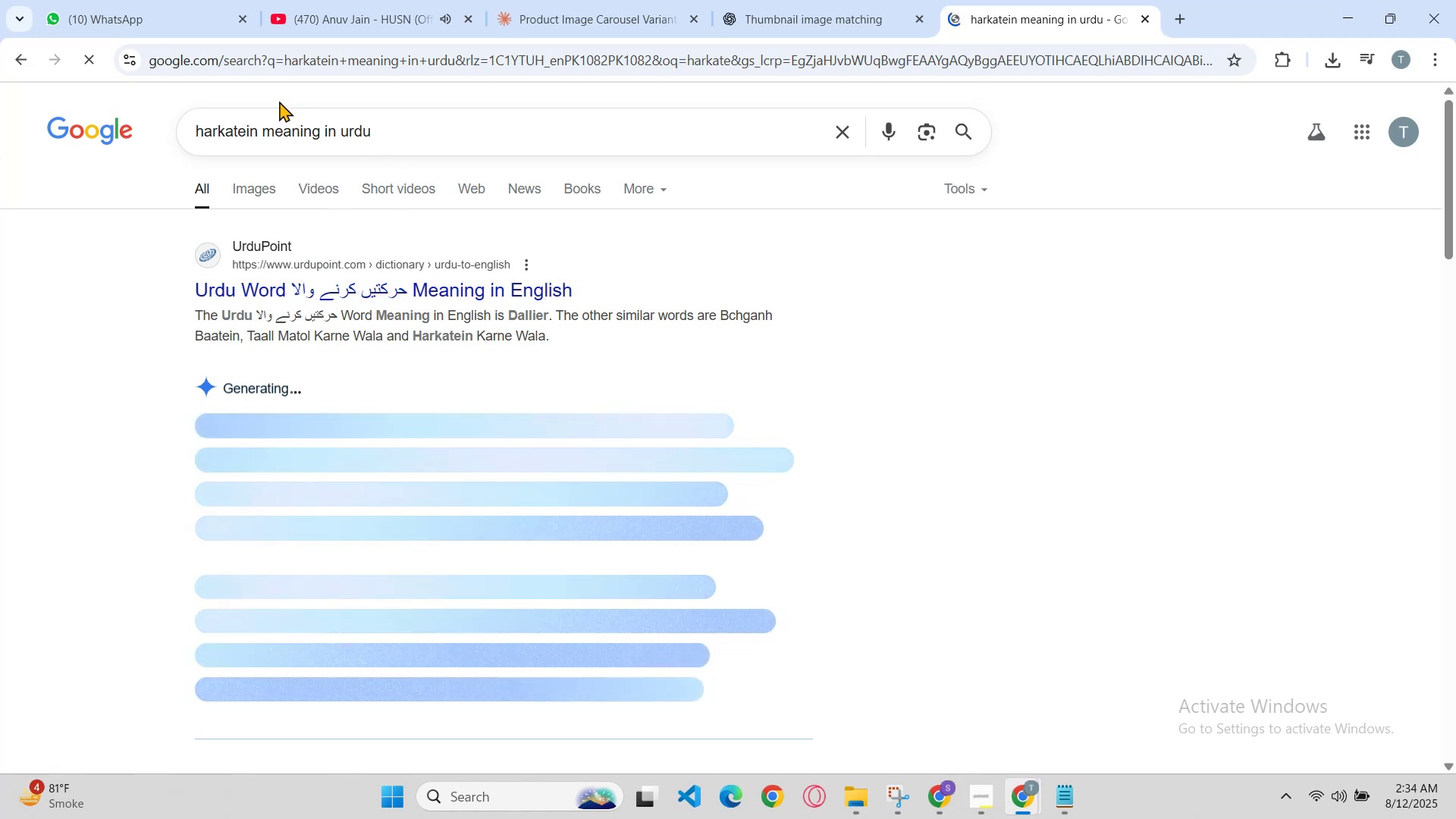 
hold_key(key=ControlLeft, duration=0.66)
 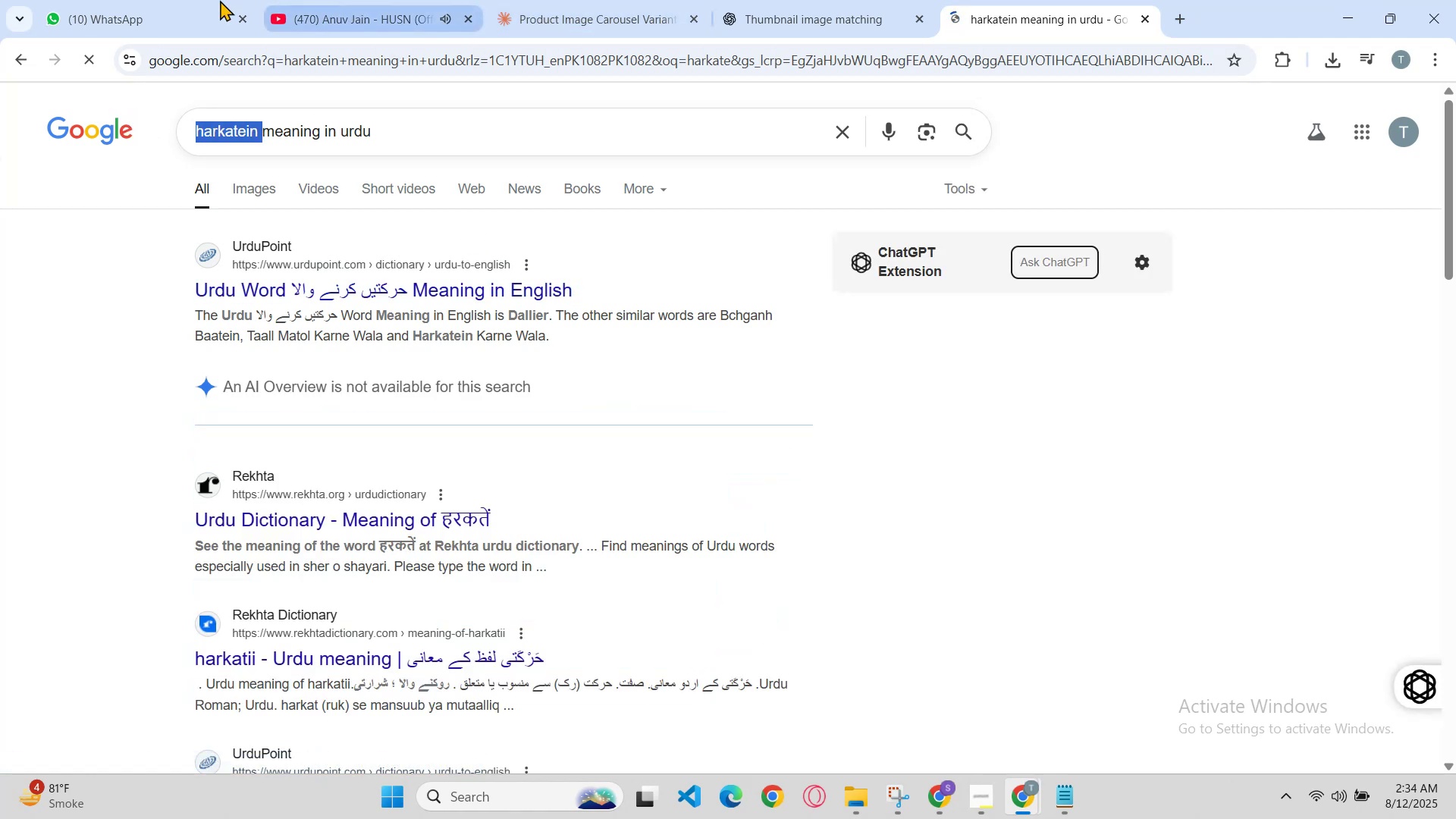 
hold_key(key=C, duration=0.31)
 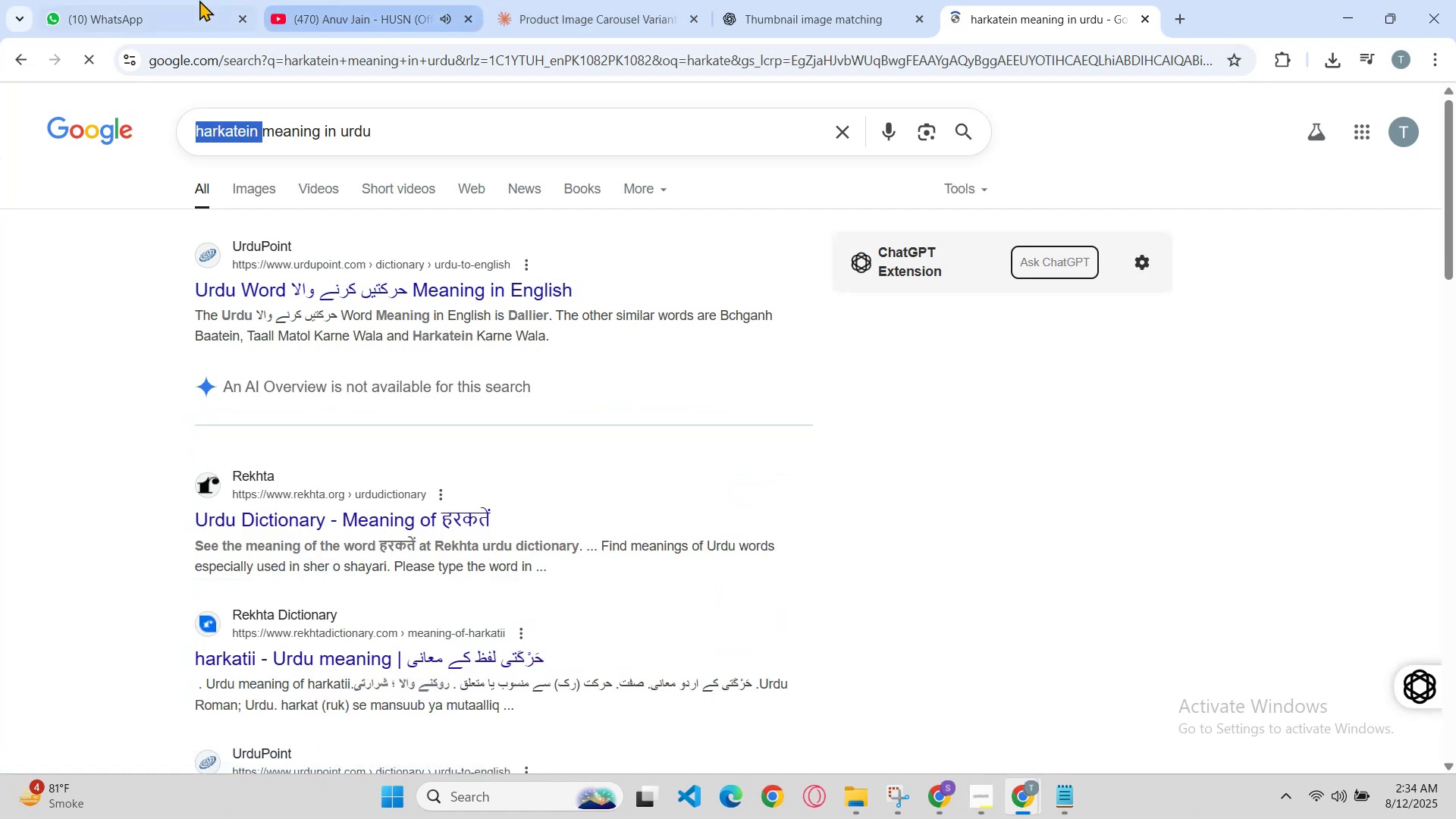 
left_click([175, 0])
 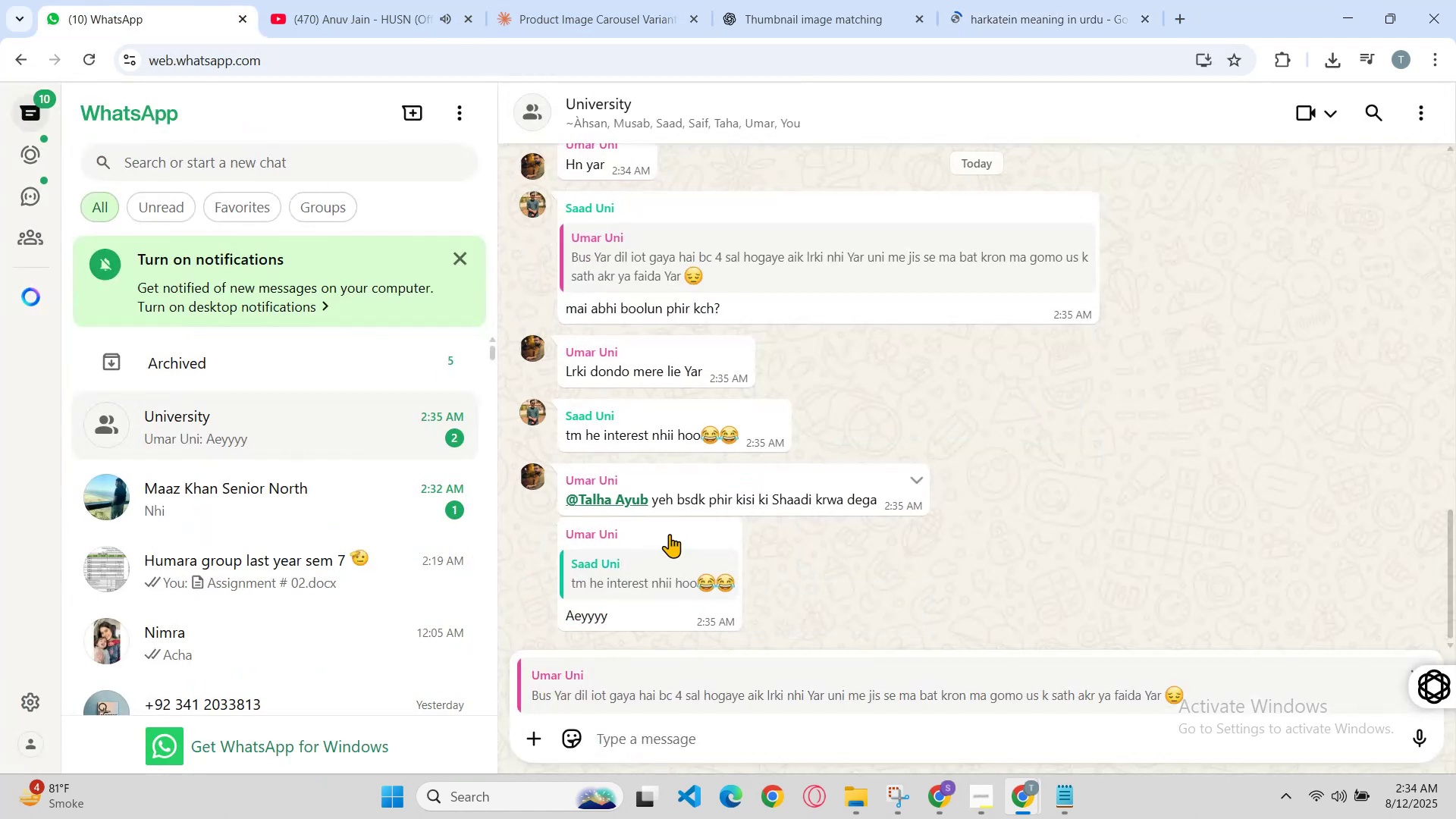 
key(Control+V)
 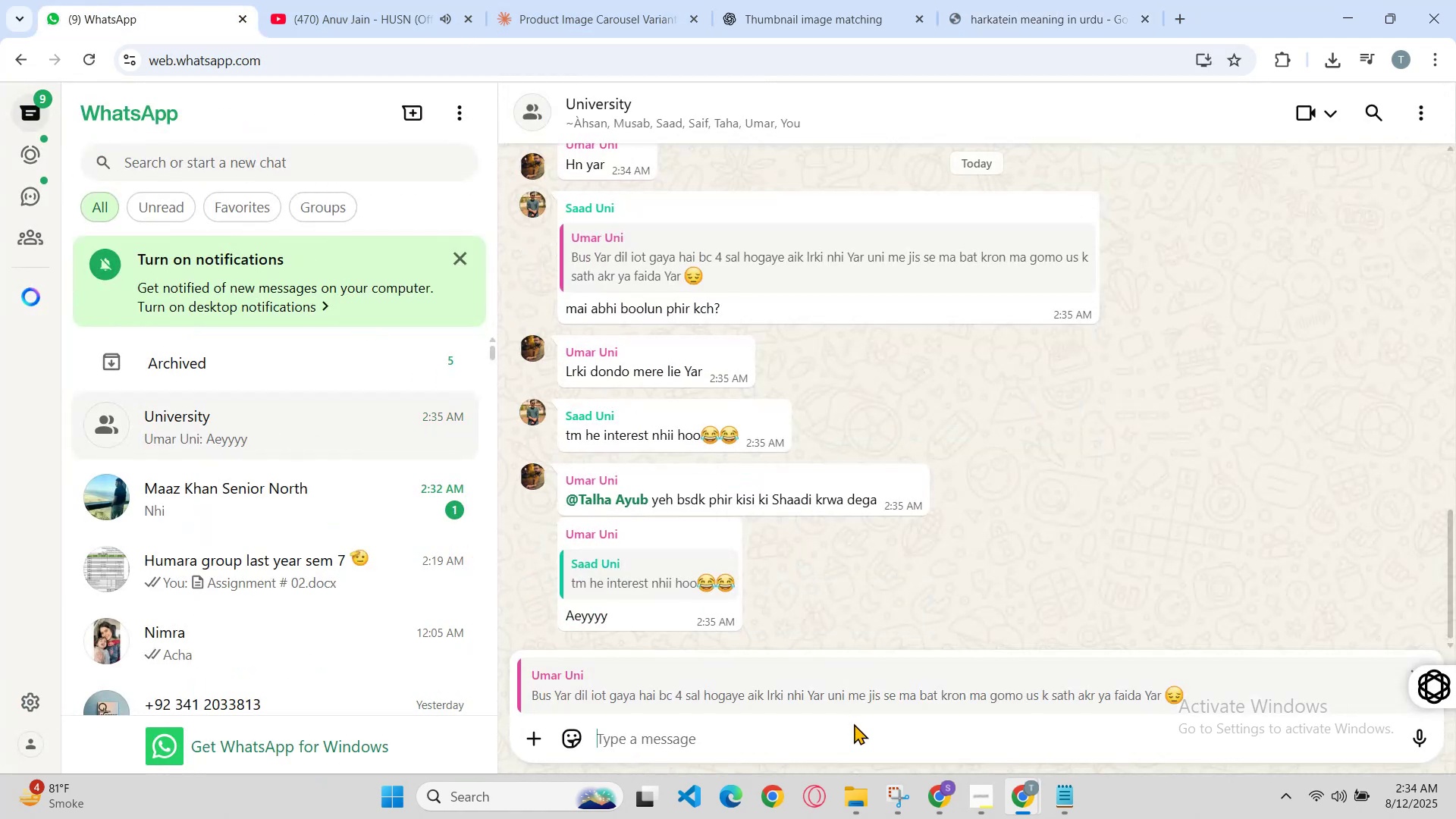 
left_click([854, 723])
 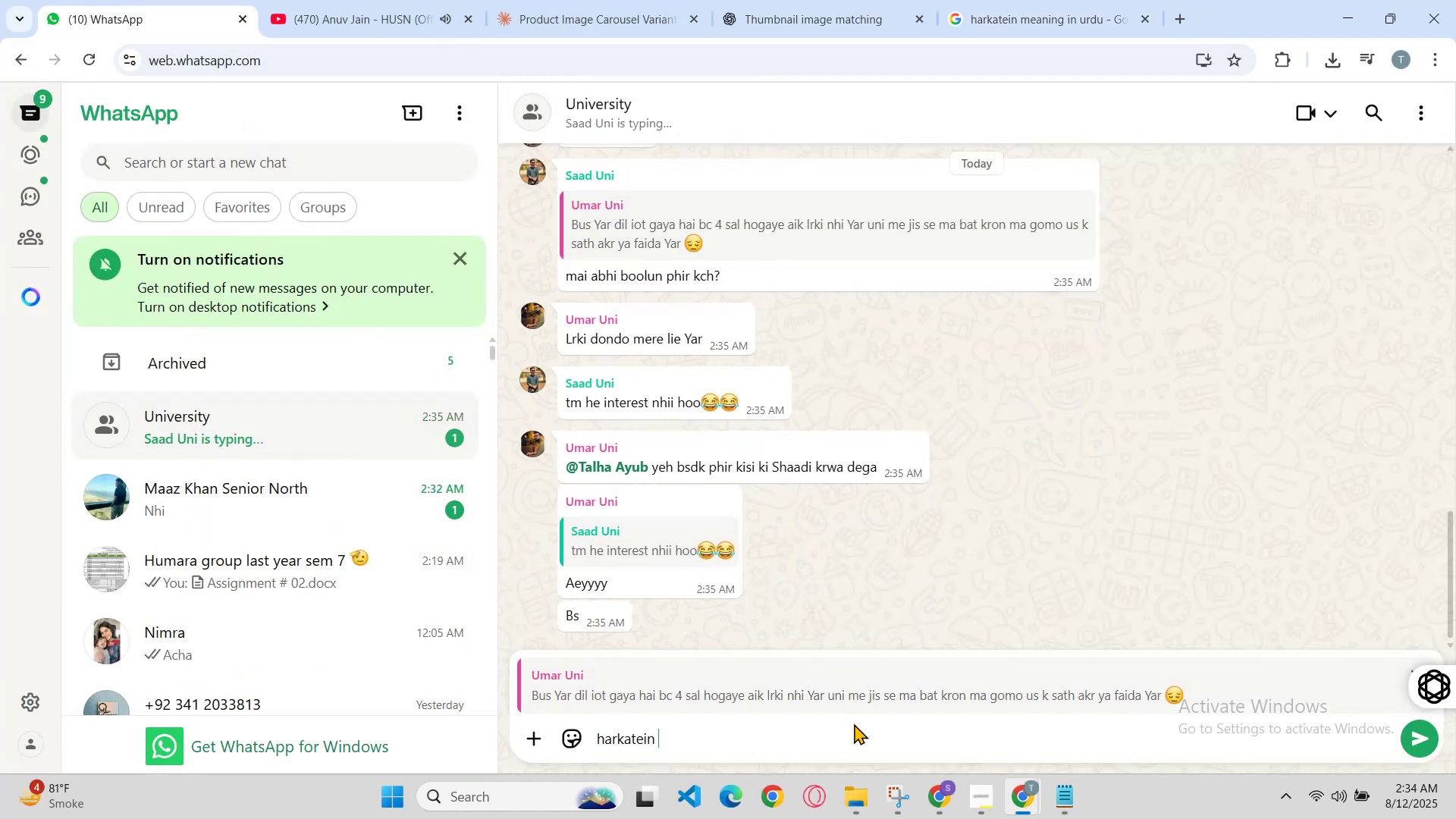 
type(thee )
key(Backspace)
type(k kro sari aye gyi a)
key(Backspace)
type(\)
 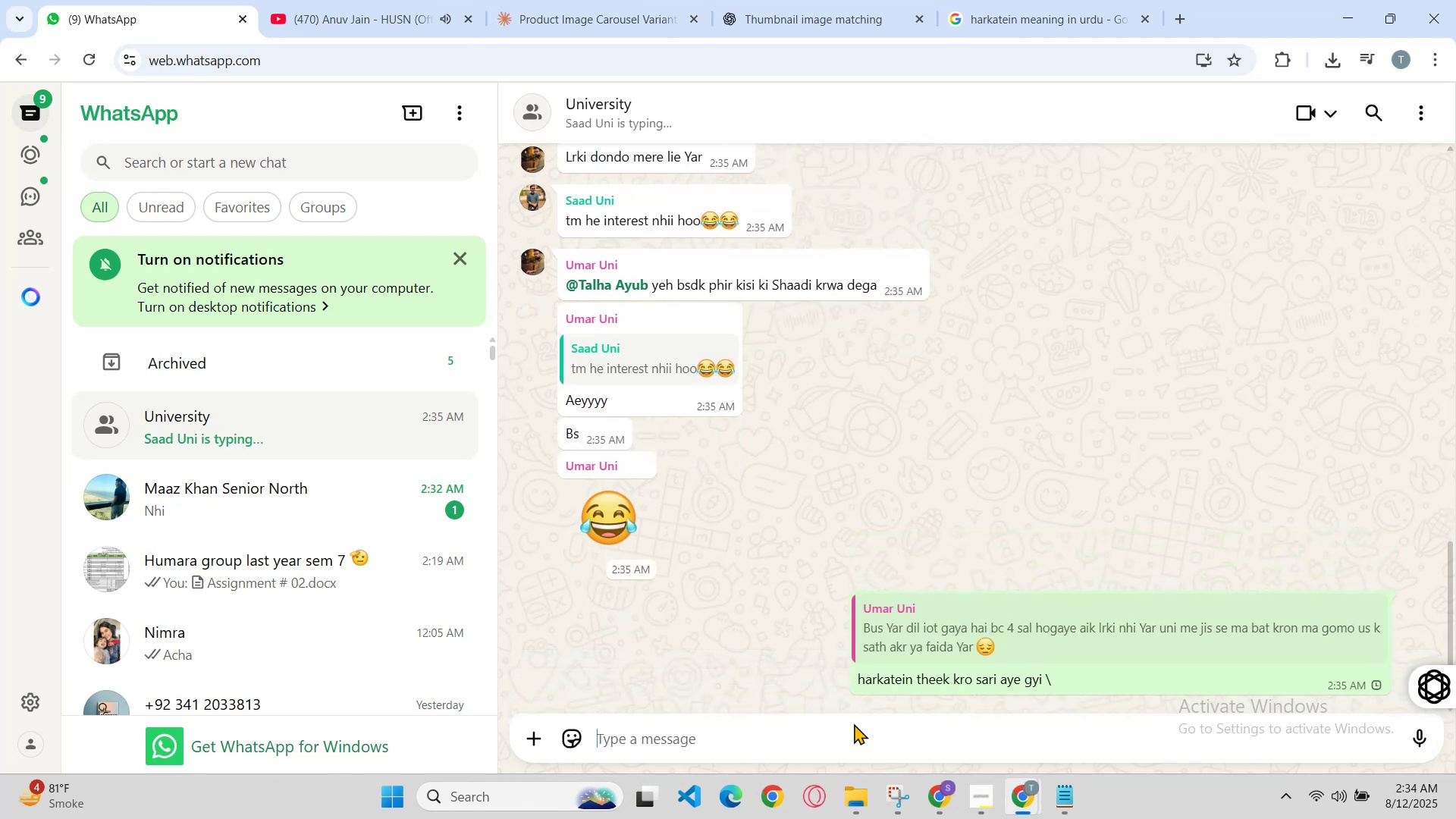 
key(Enter)
 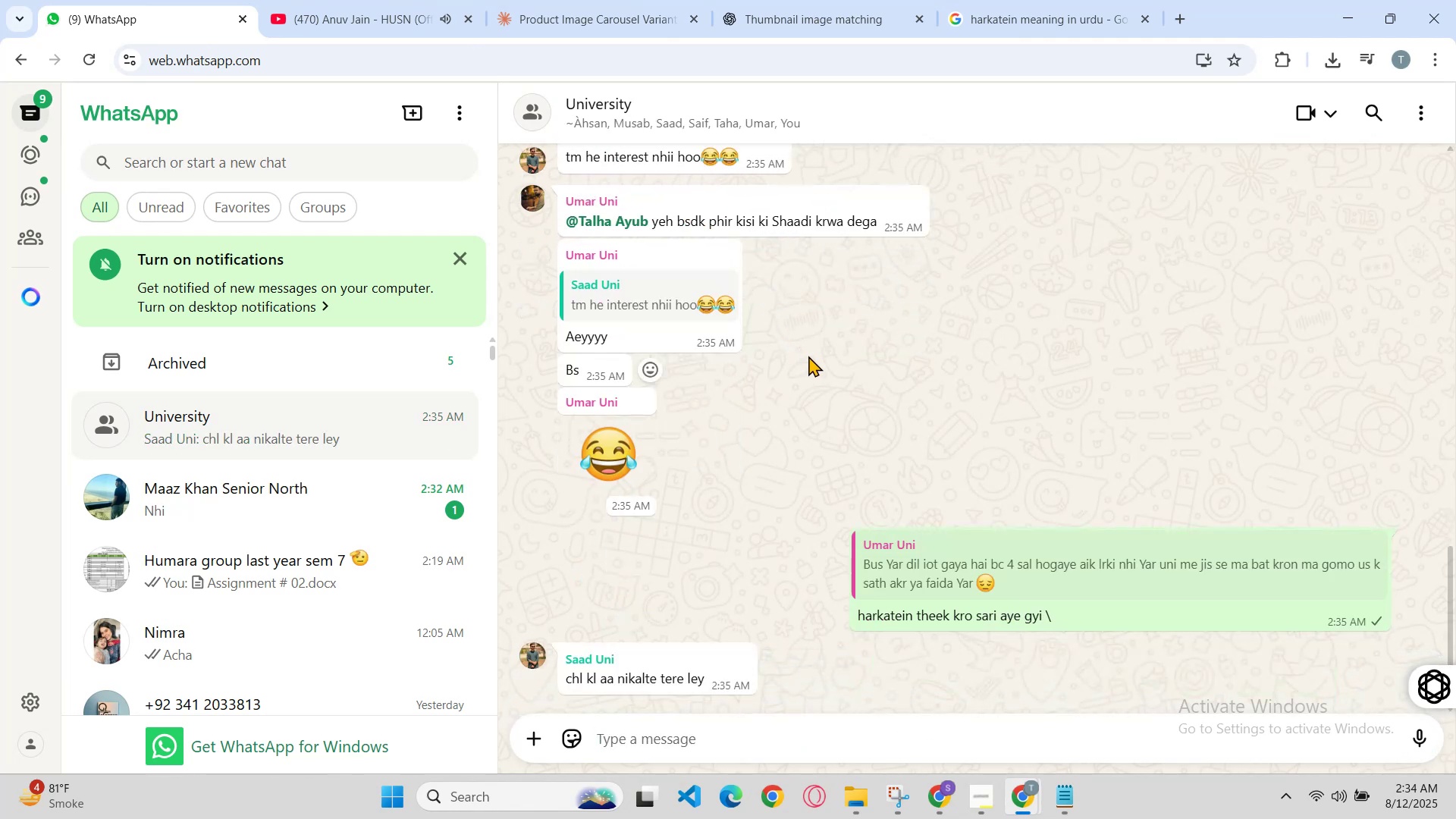 
wait(5.24)
 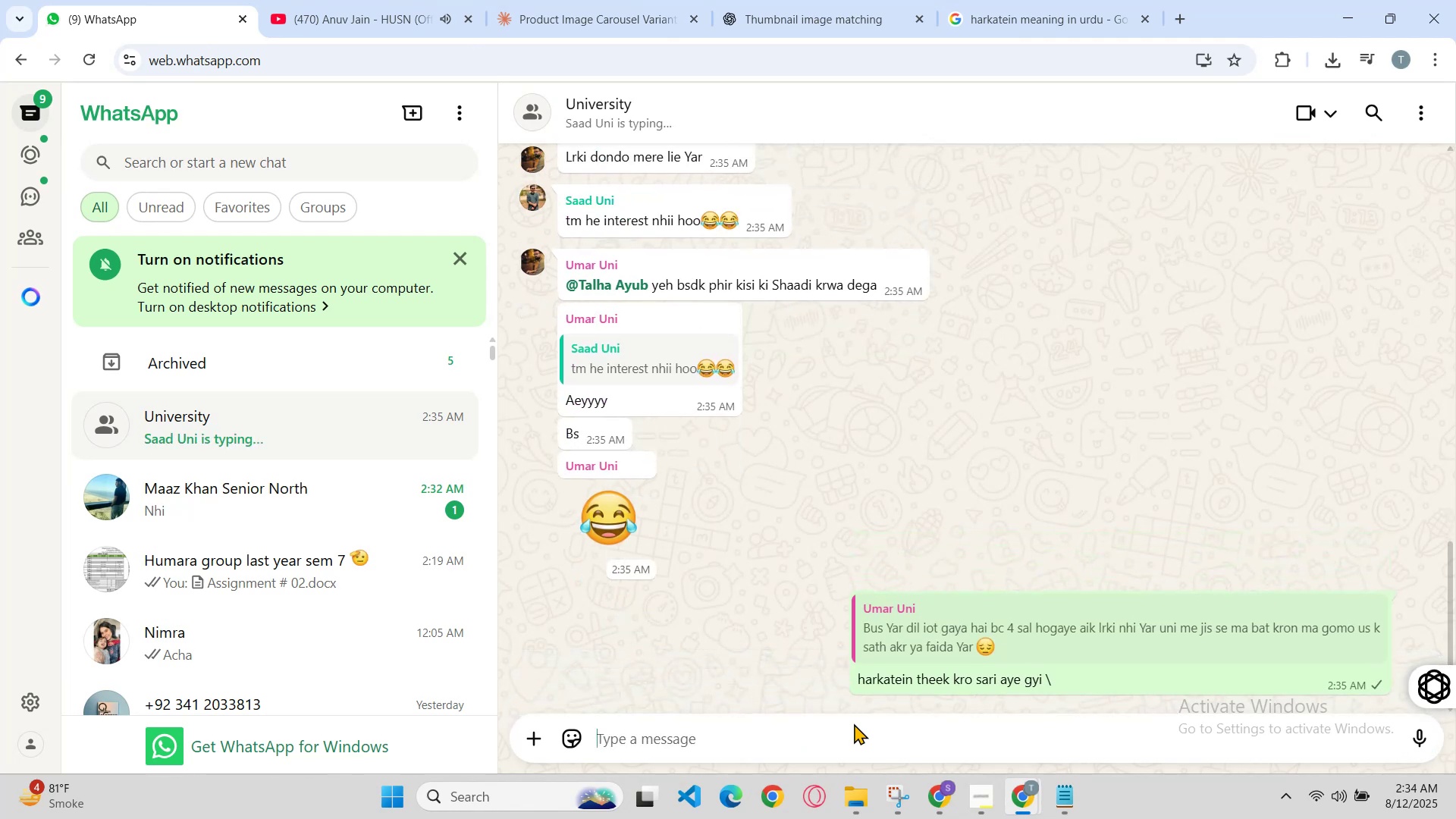 
left_click([915, 199])
 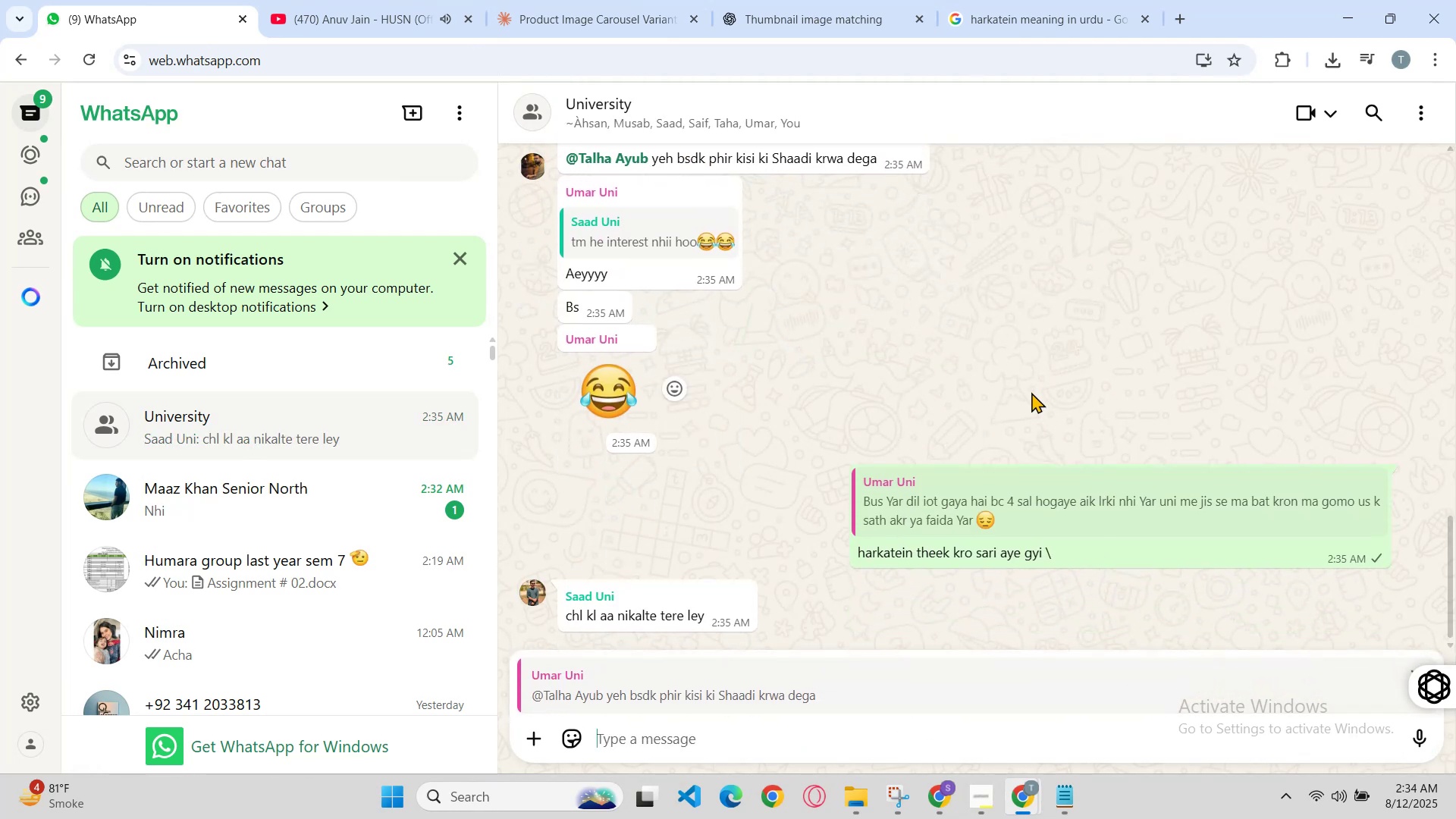 
type(expo pr pr bo)
key(Backspace)
type(okking )
key(Backspace)
key(Backspace)
key(Backspace)
key(Backspace)
 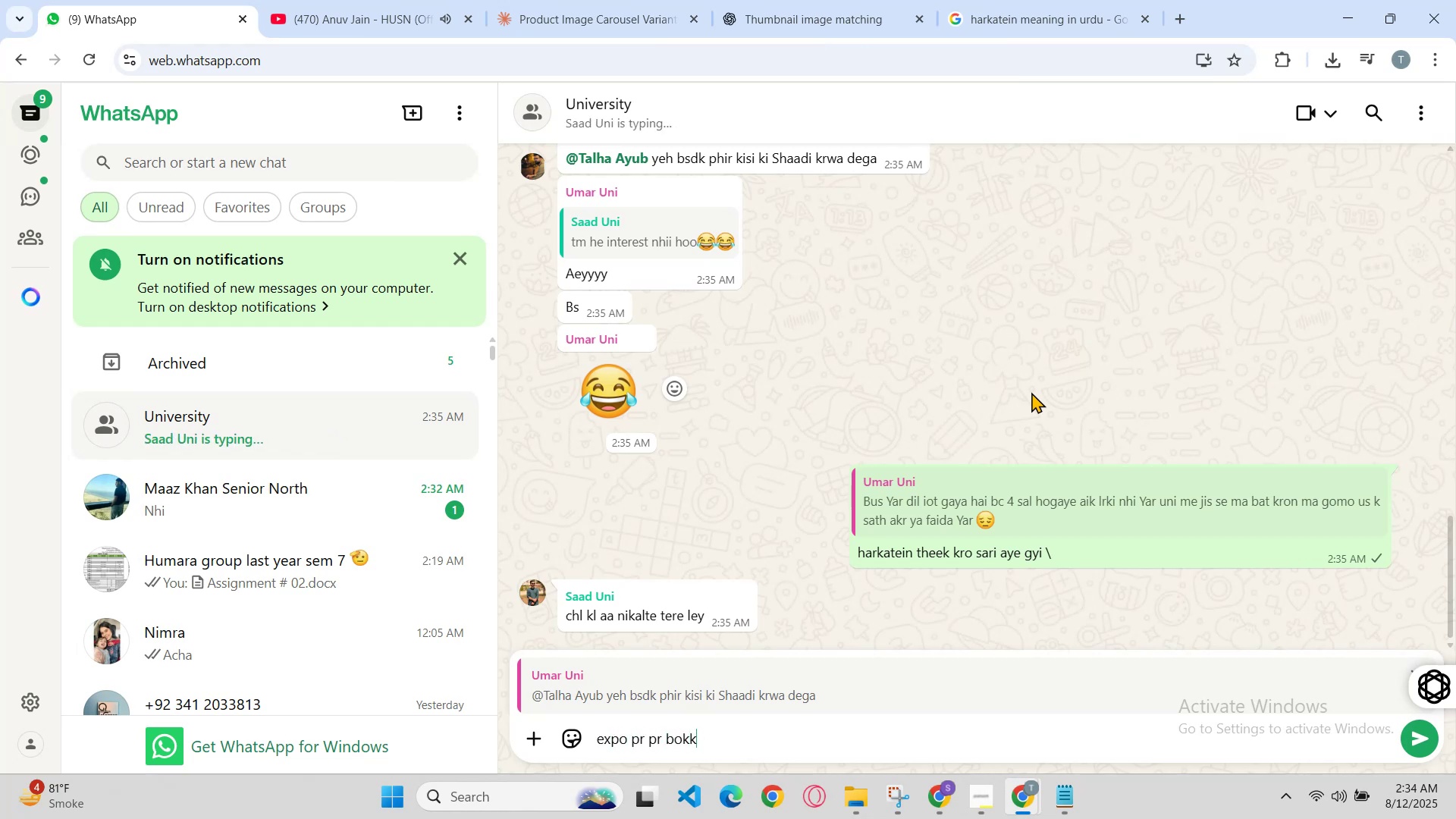 
hold_key(key=Backspace, duration=1.31)
 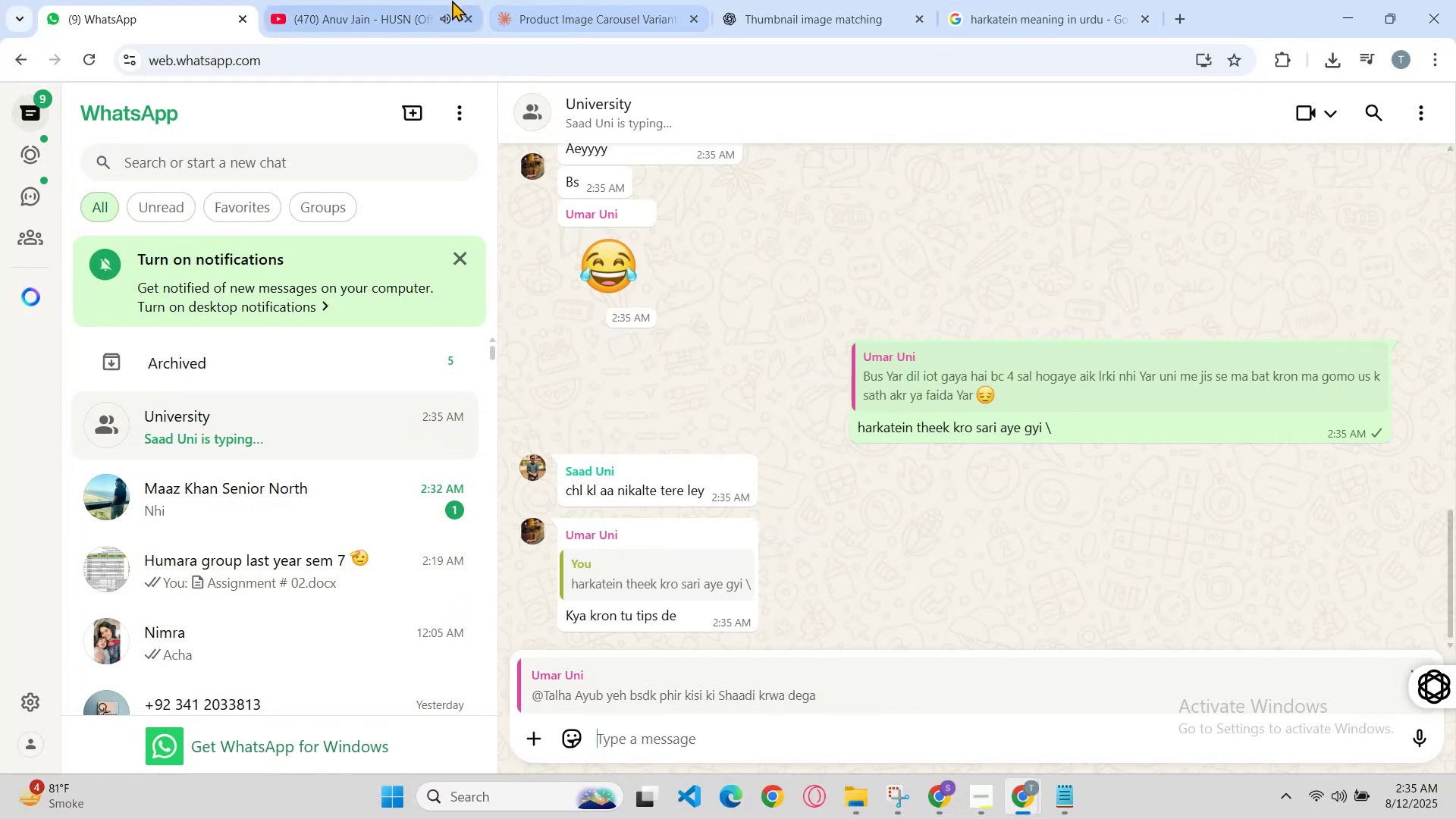 
left_click([722, 598])
 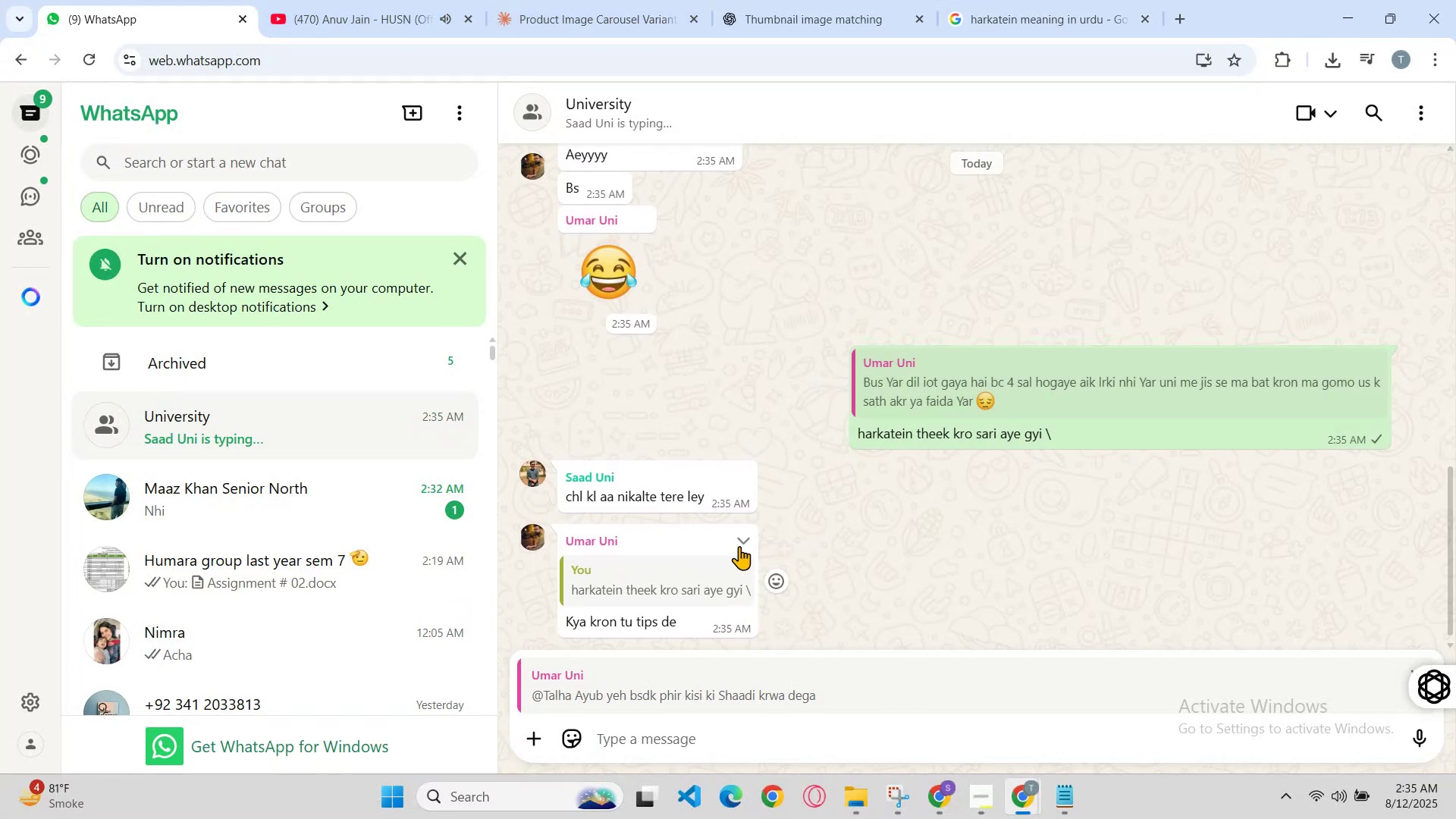 
left_click([736, 550])
 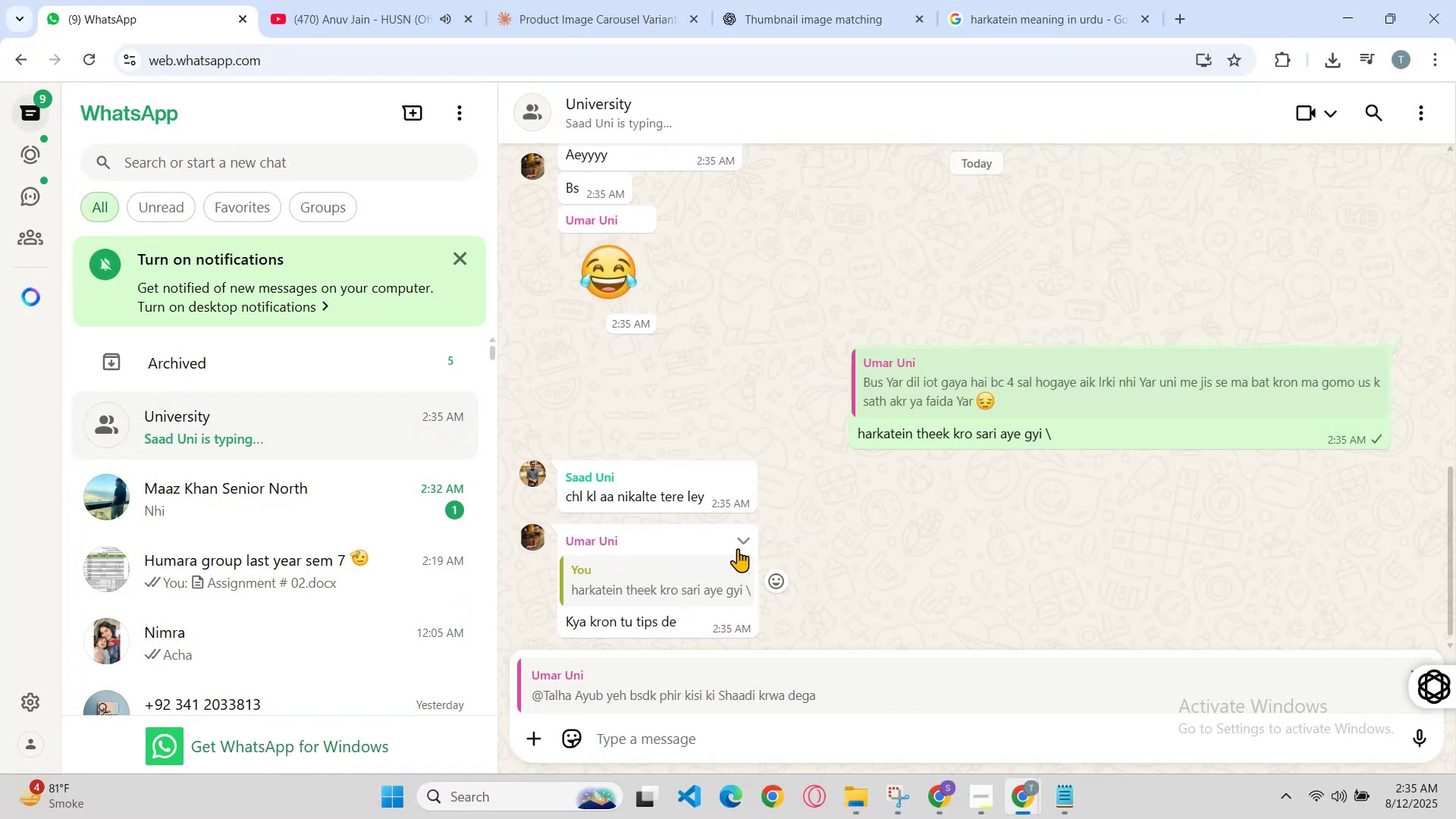 
left_click([738, 548])
 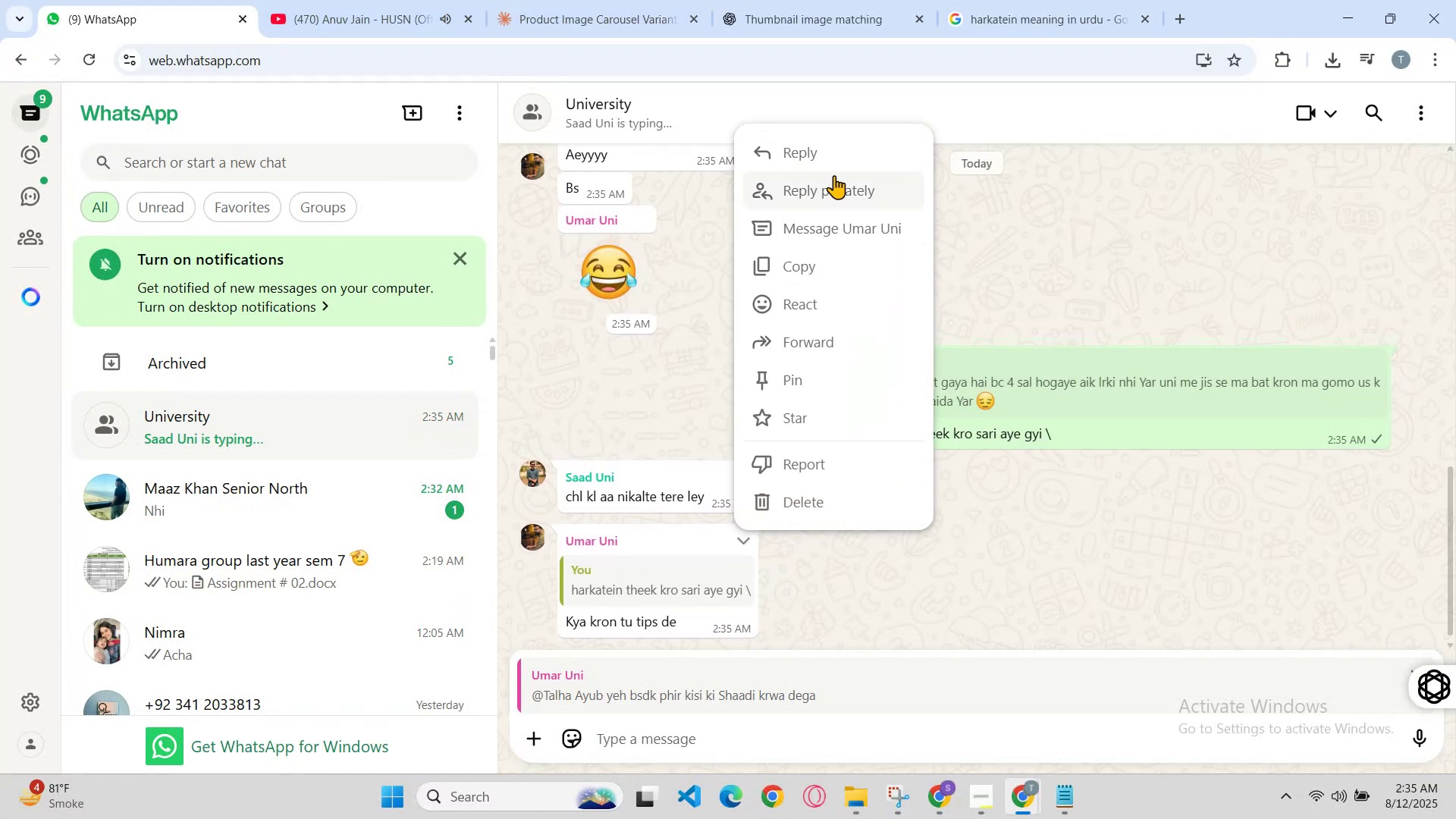 
left_click([833, 154])
 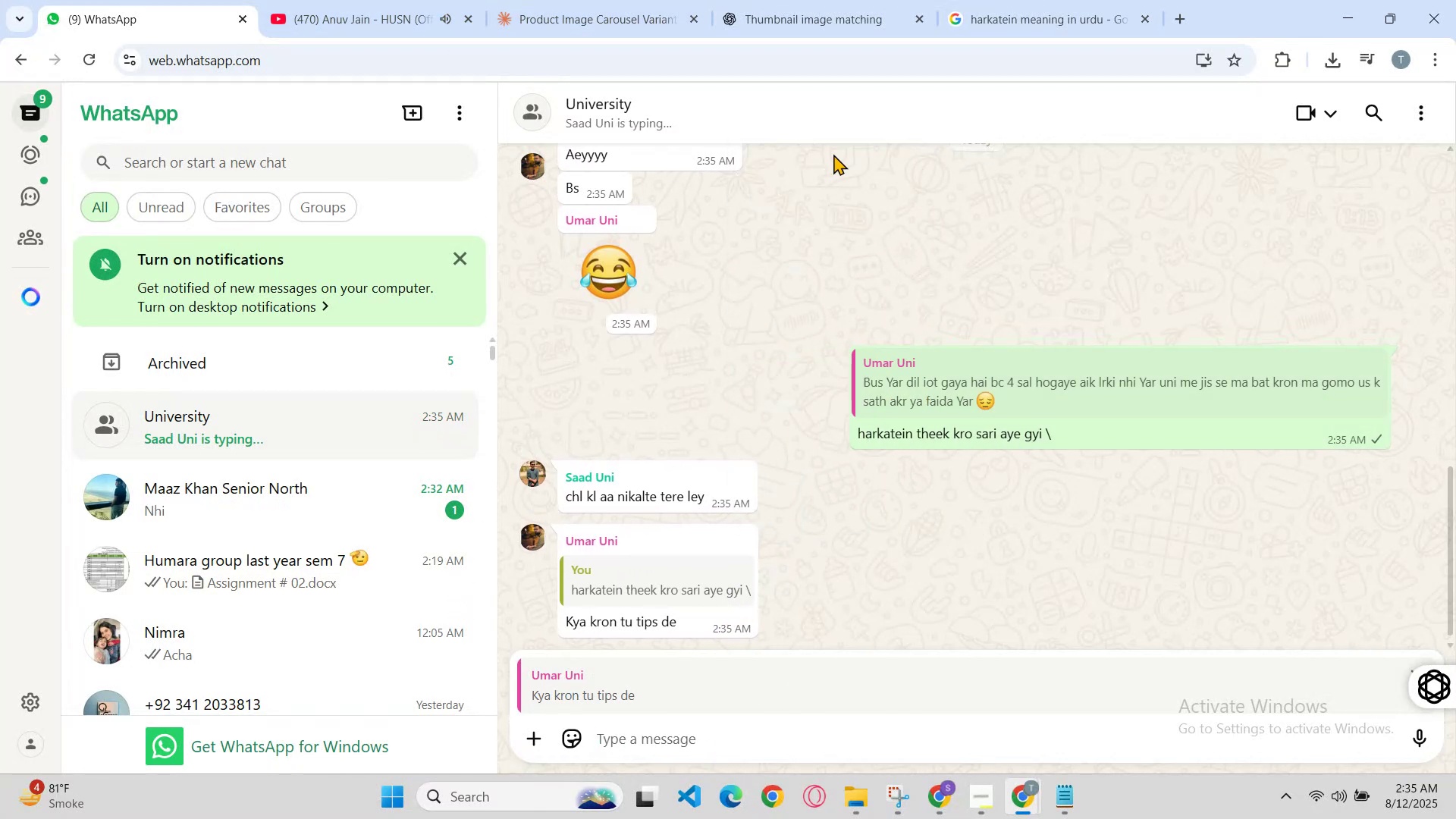 
mouse_move([780, 17])
 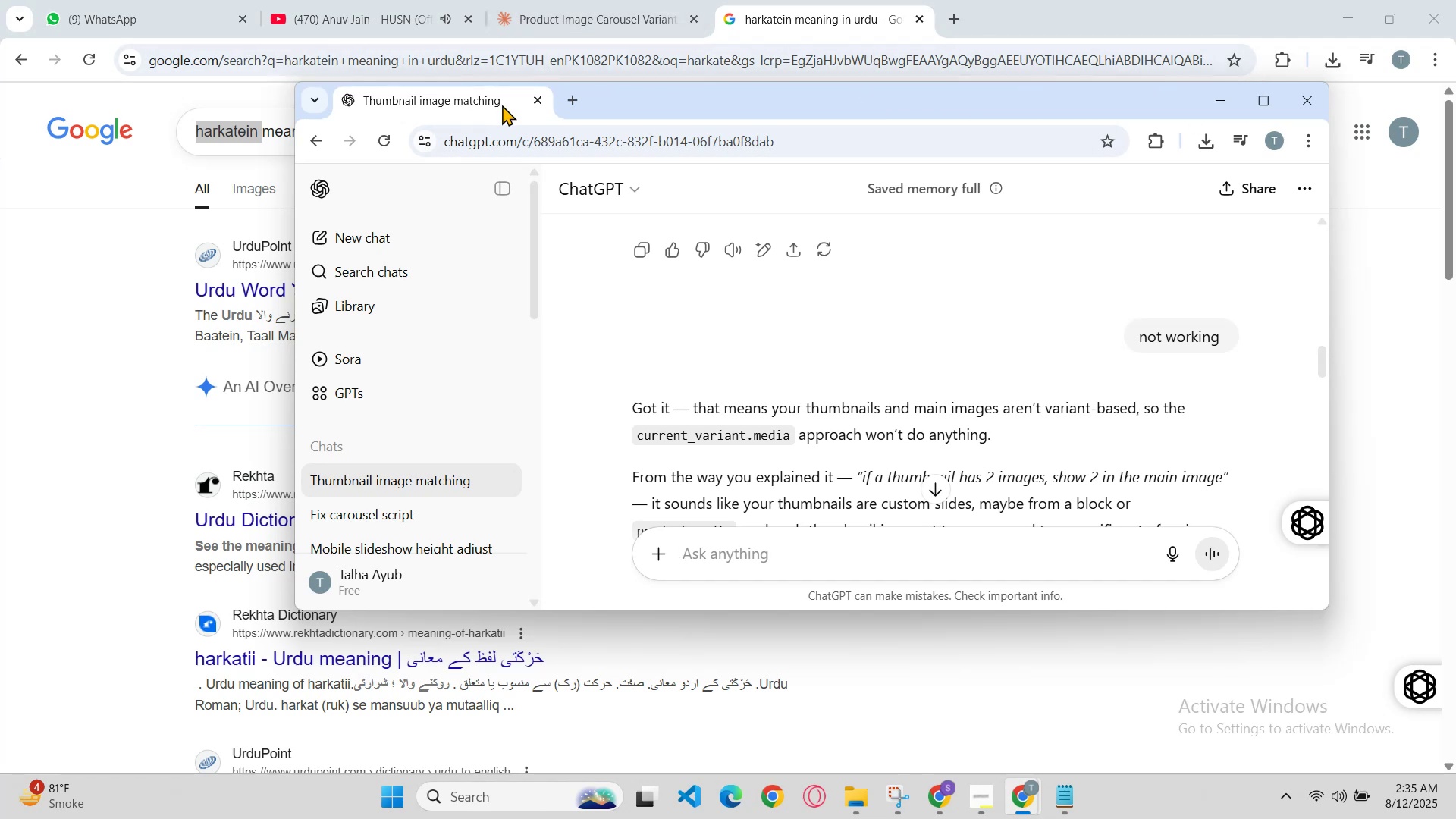 
left_click([539, 99])
 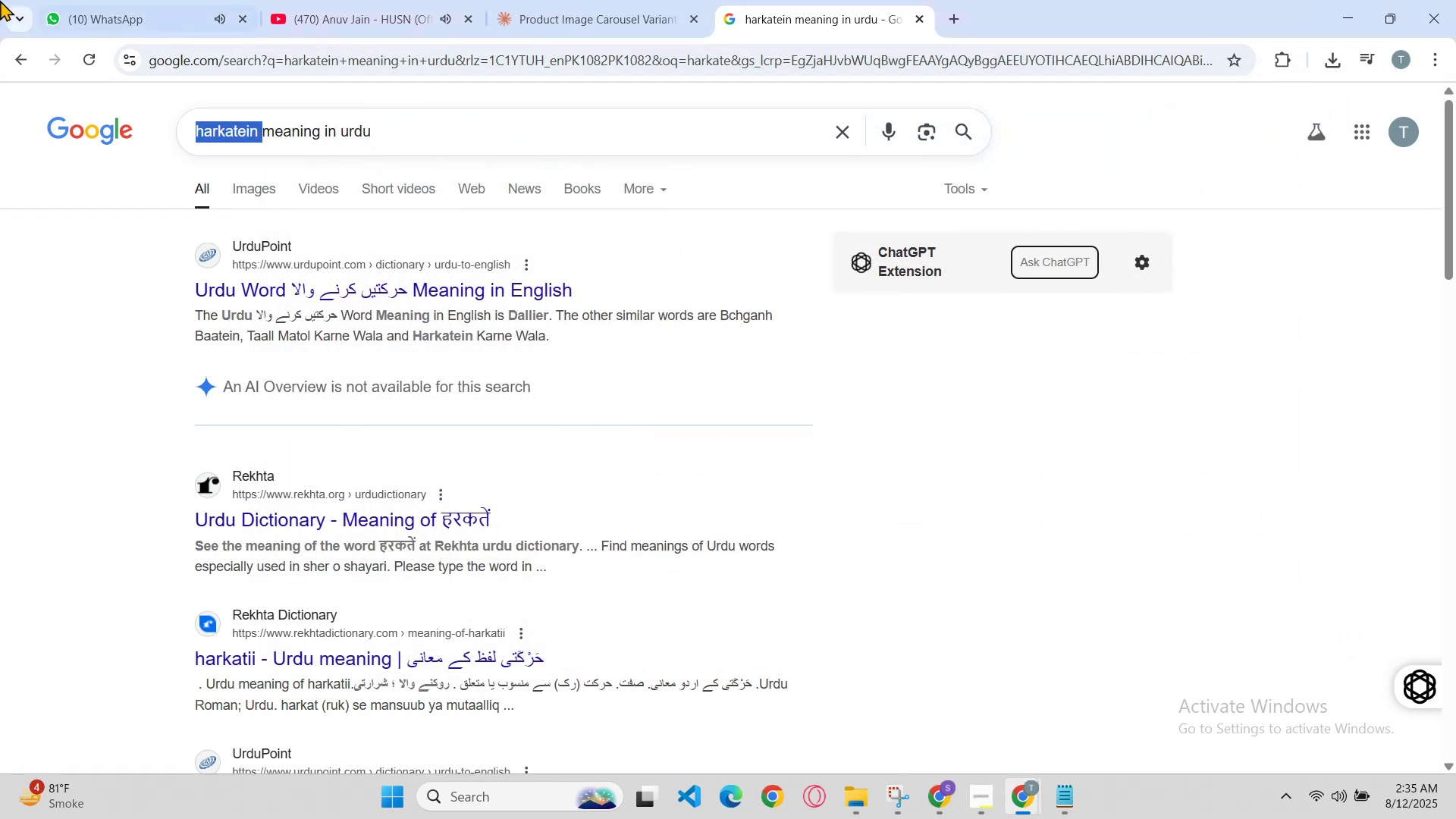 
left_click([143, 0])
 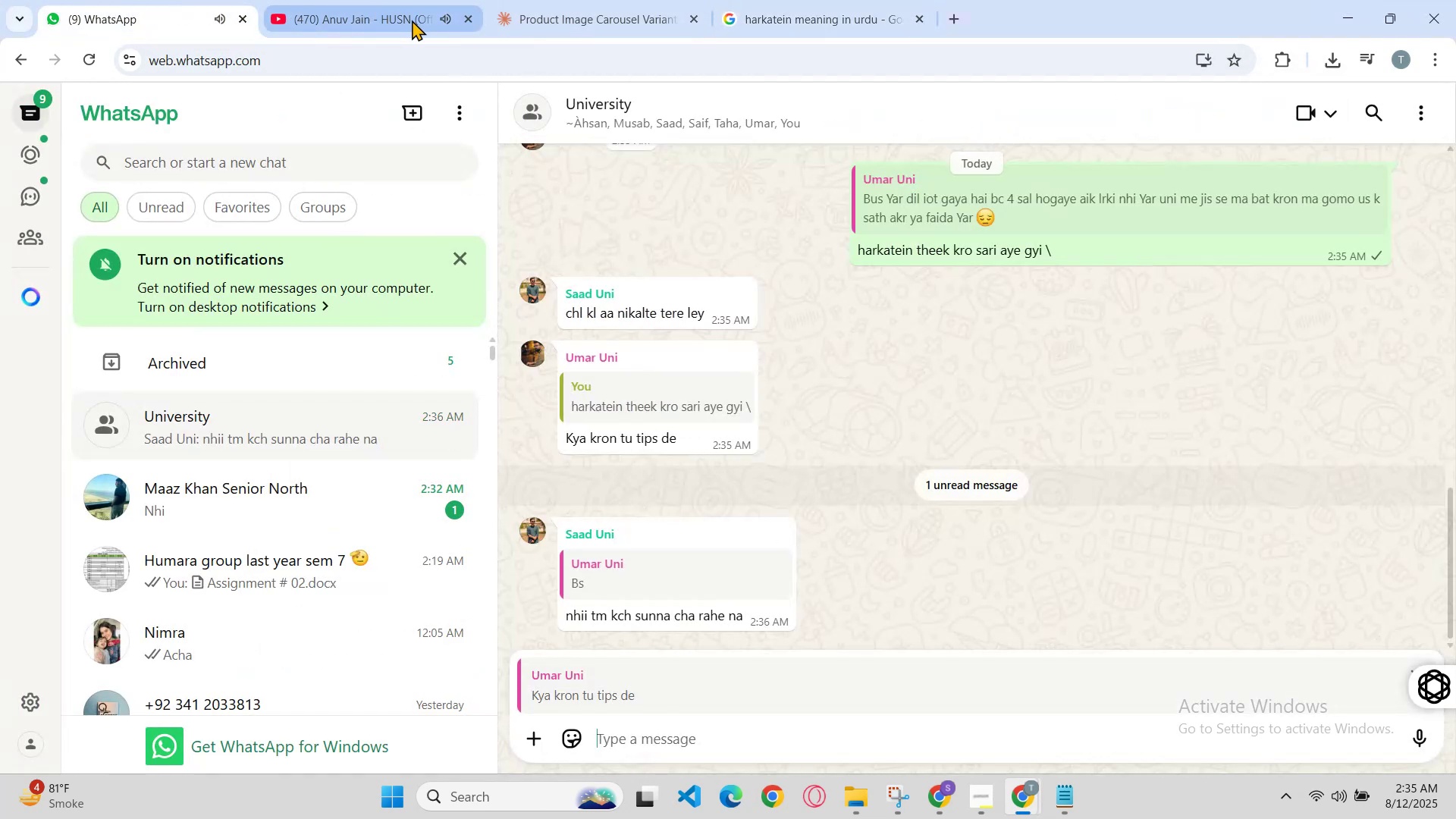 
mouse_move([415, 13])
 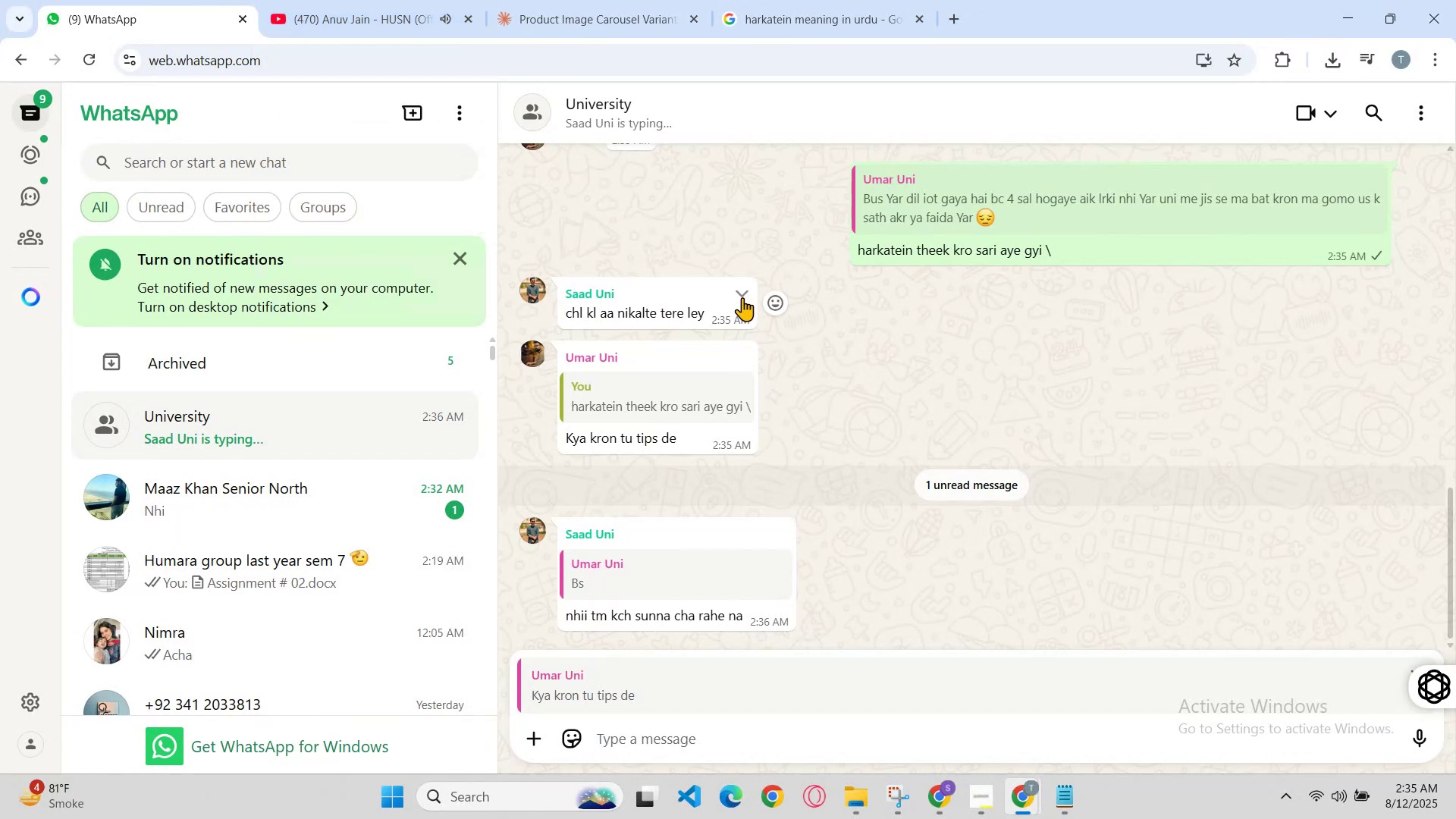 
left_click([776, 340])
 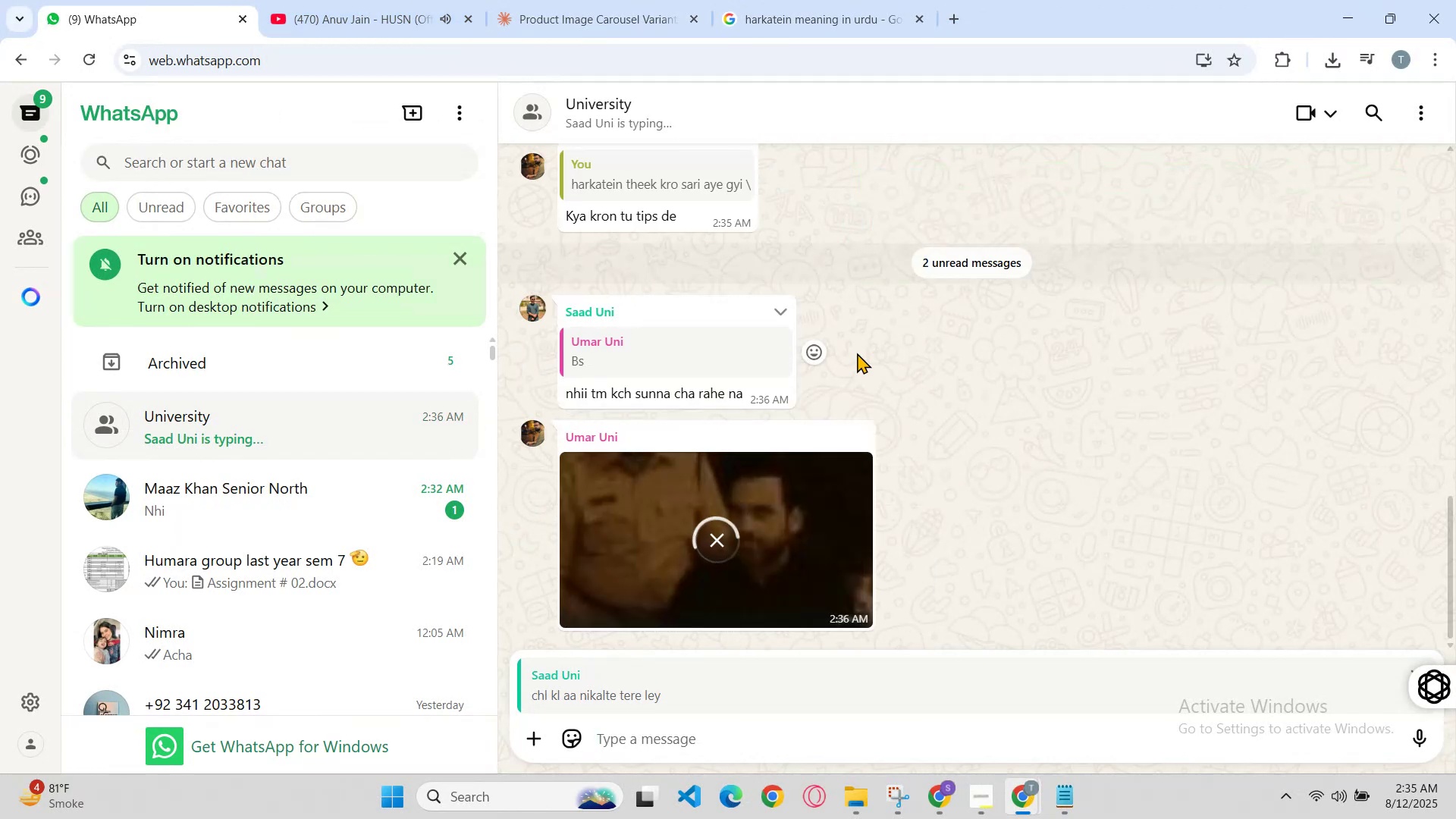 
type(kl aja n)
key(Backspace)
type(koi na koi  niklteh)
key(Backspace)
type( hai )
 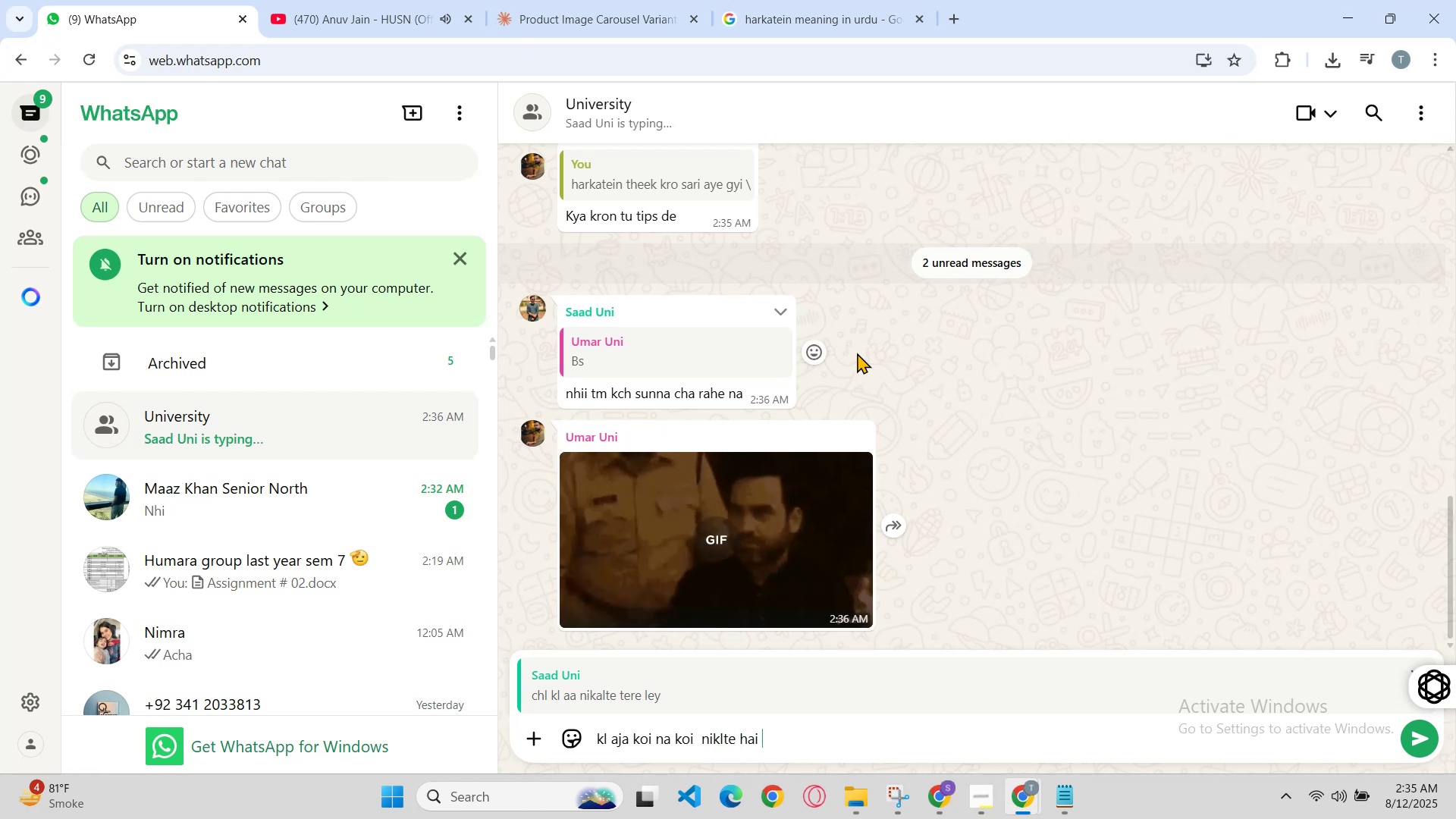 
key(Enter)
 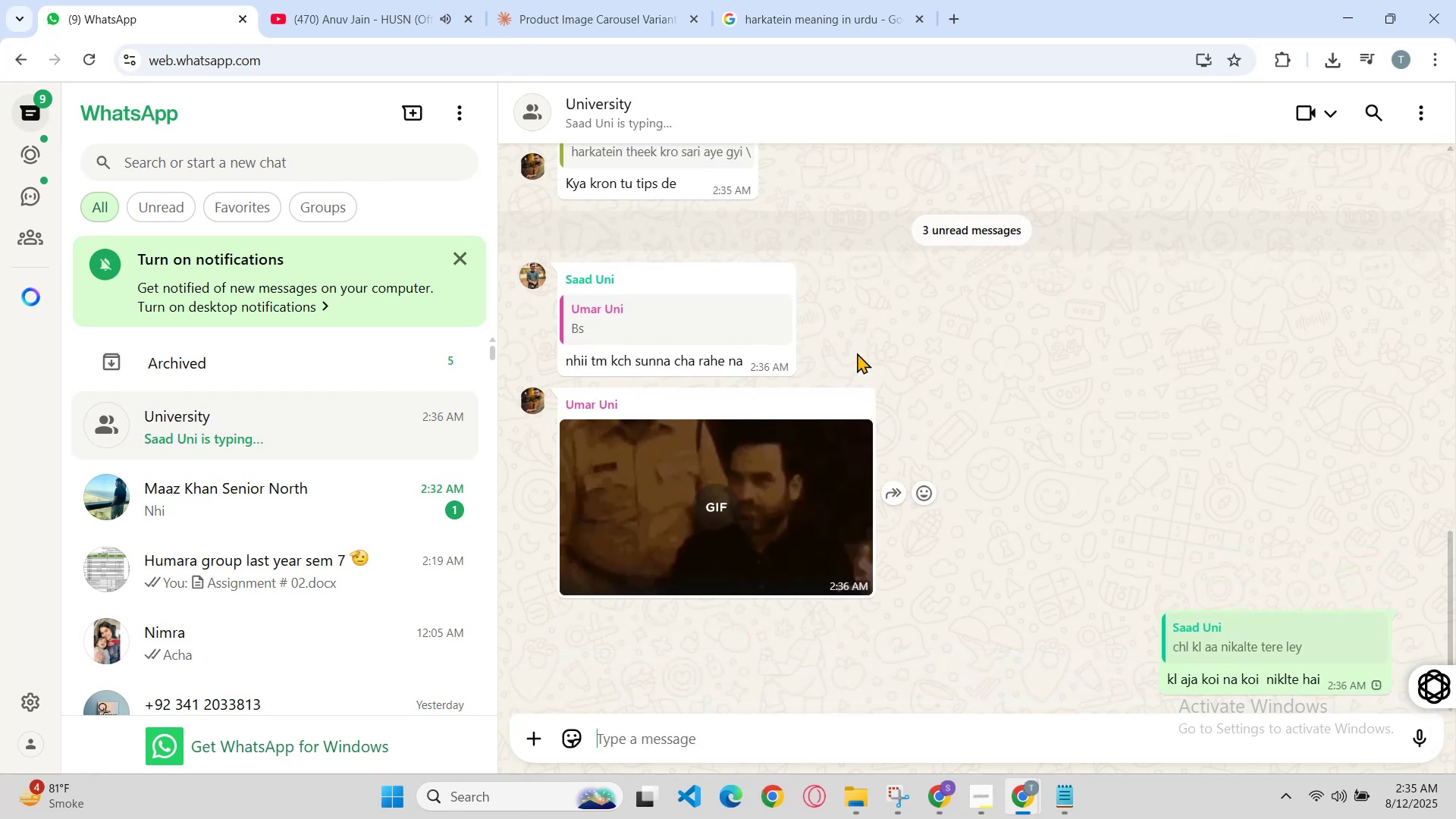 
type(3 yeassr)
key(Backspace)
key(Backspace)
key(Backspace)
type(r se tere leye)
 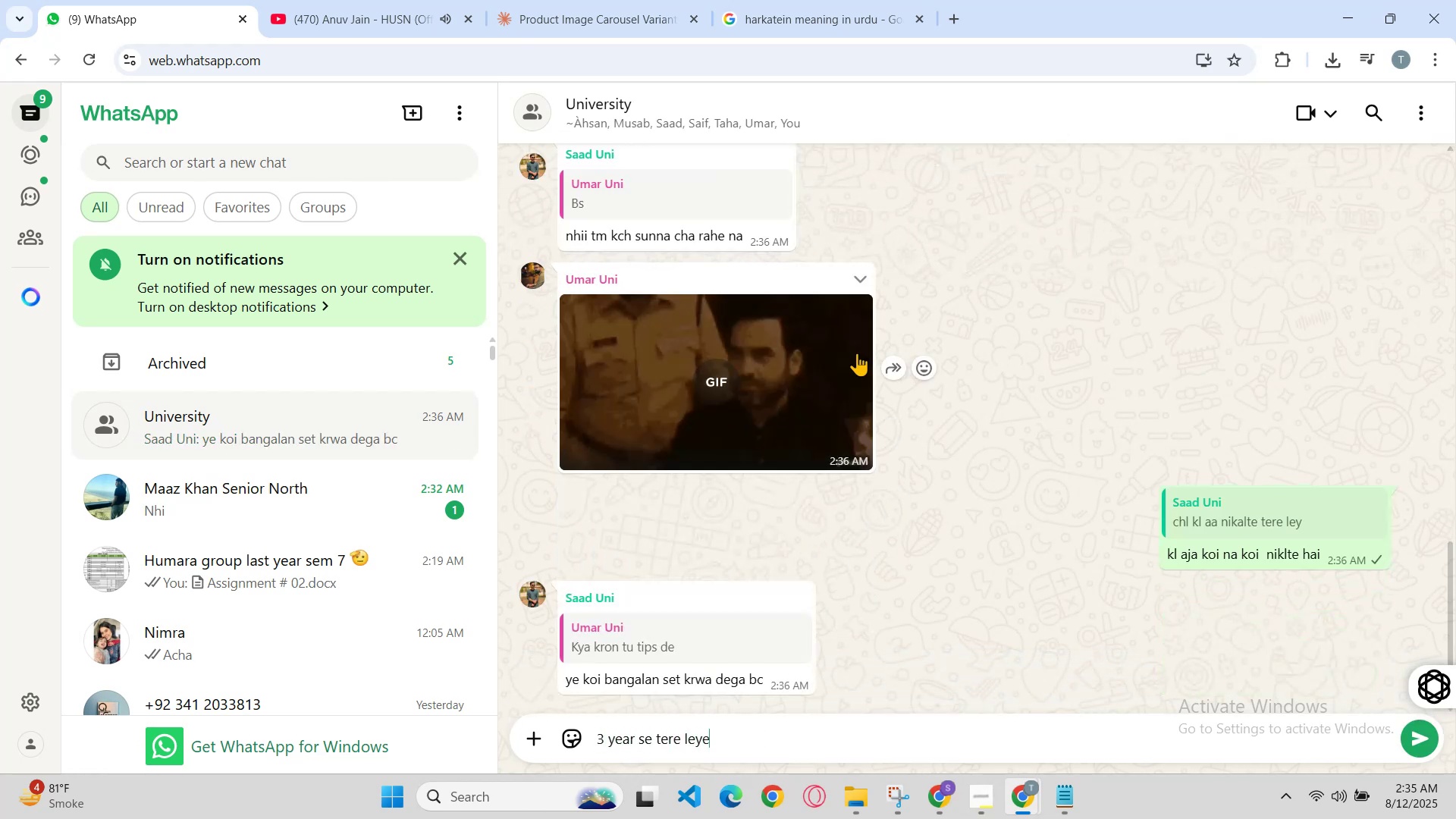 
key(Enter)
 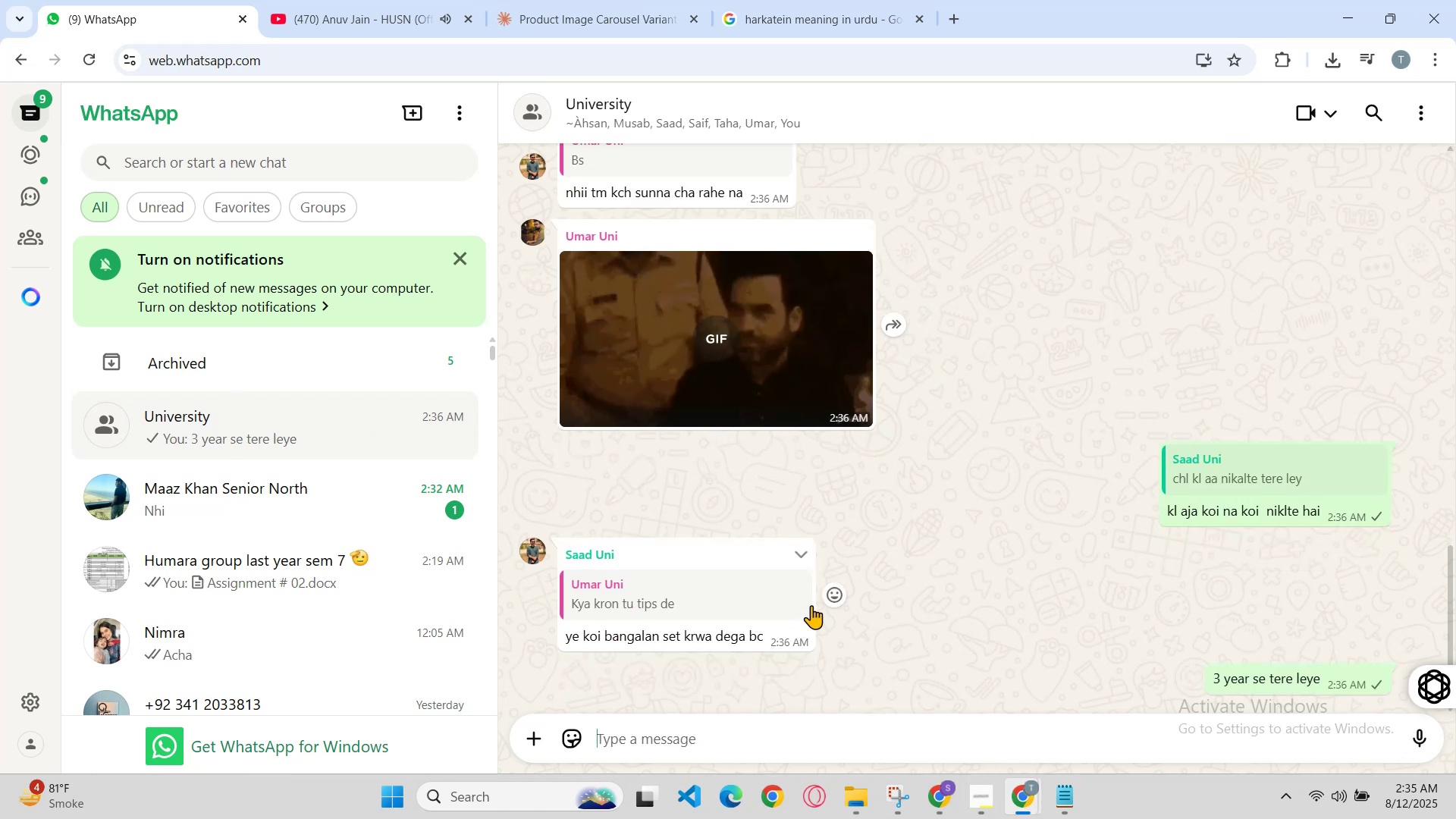 
left_click([795, 544])
 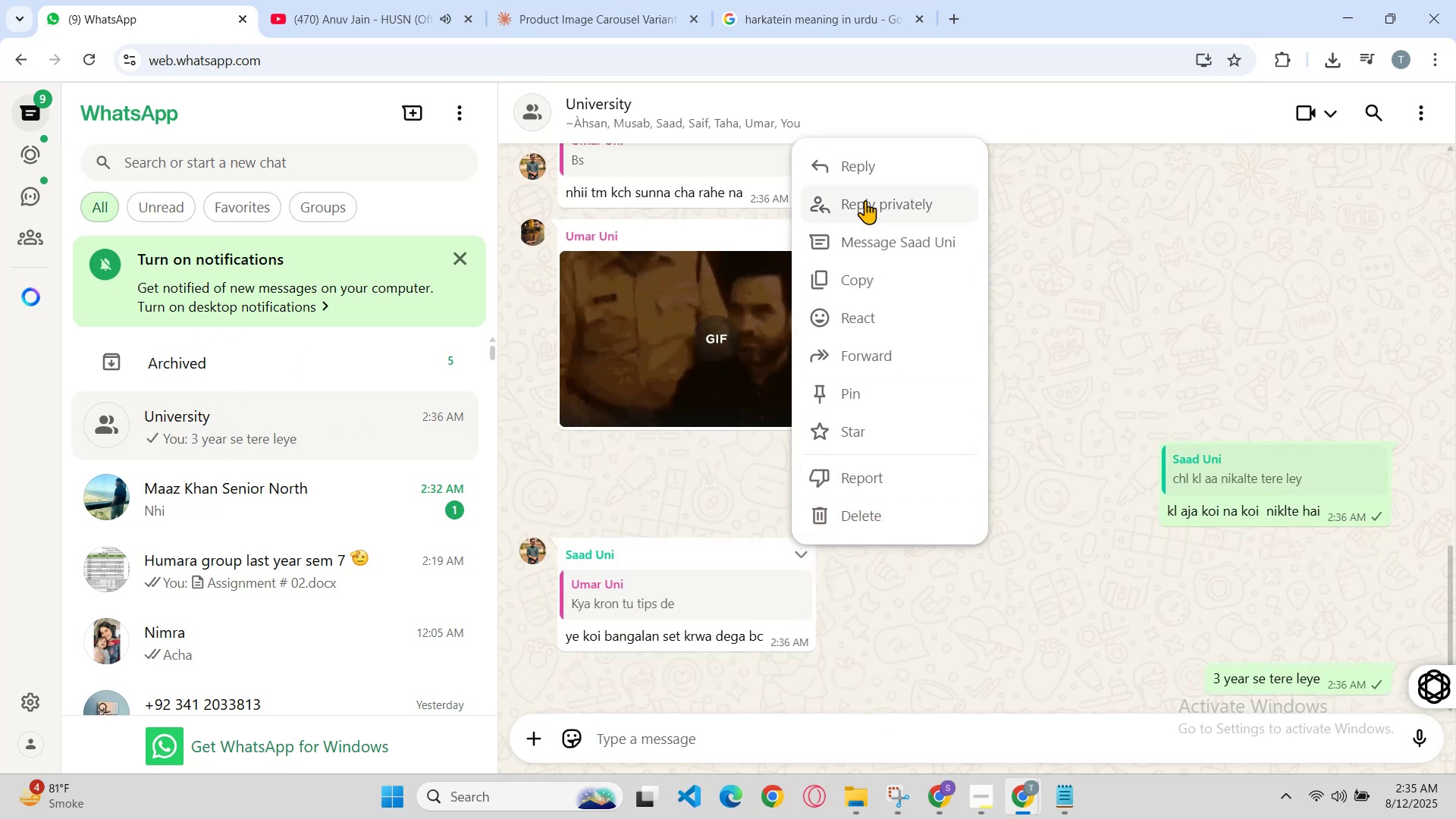 
left_click([866, 167])
 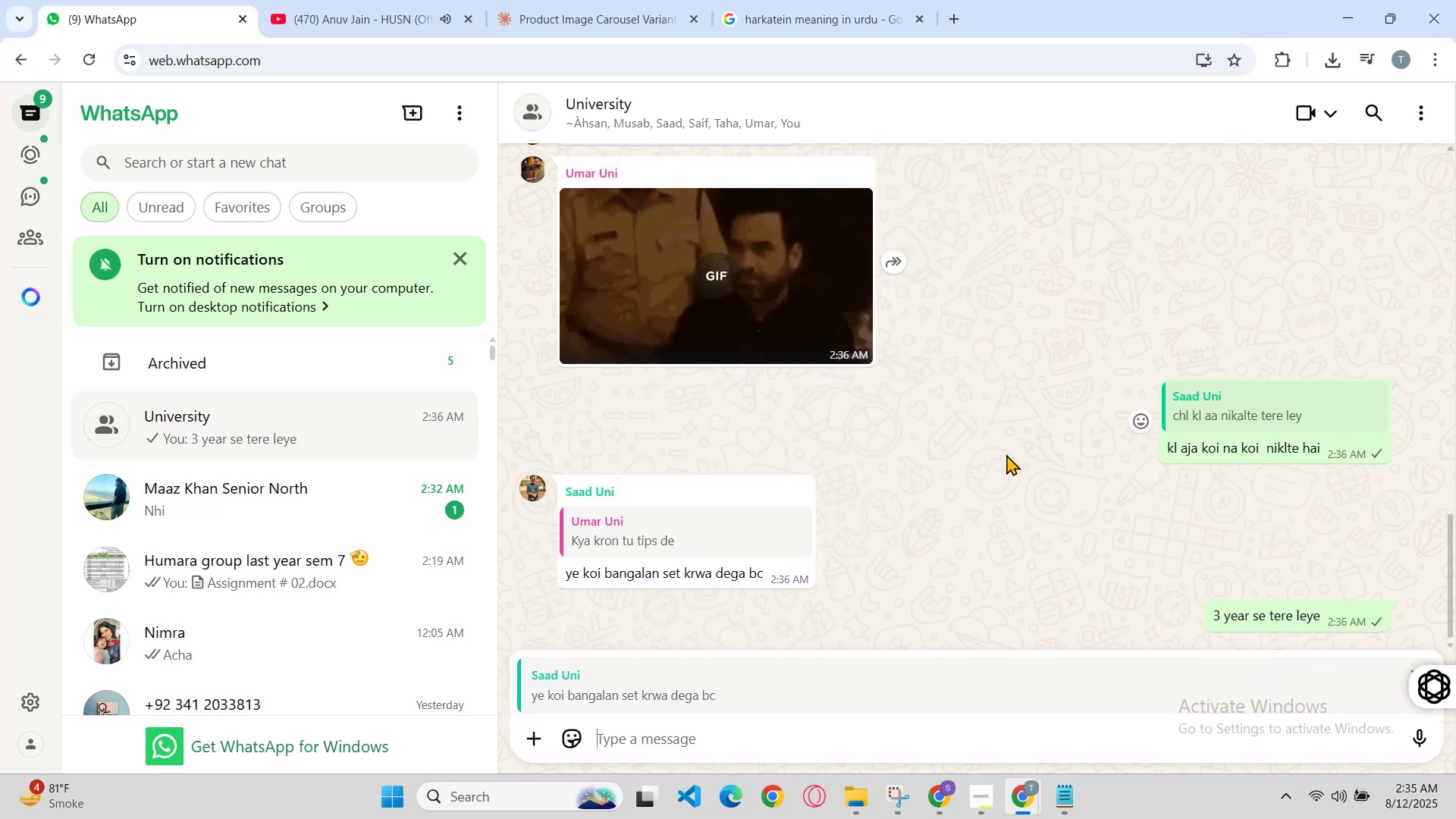 
type(bsdk )
 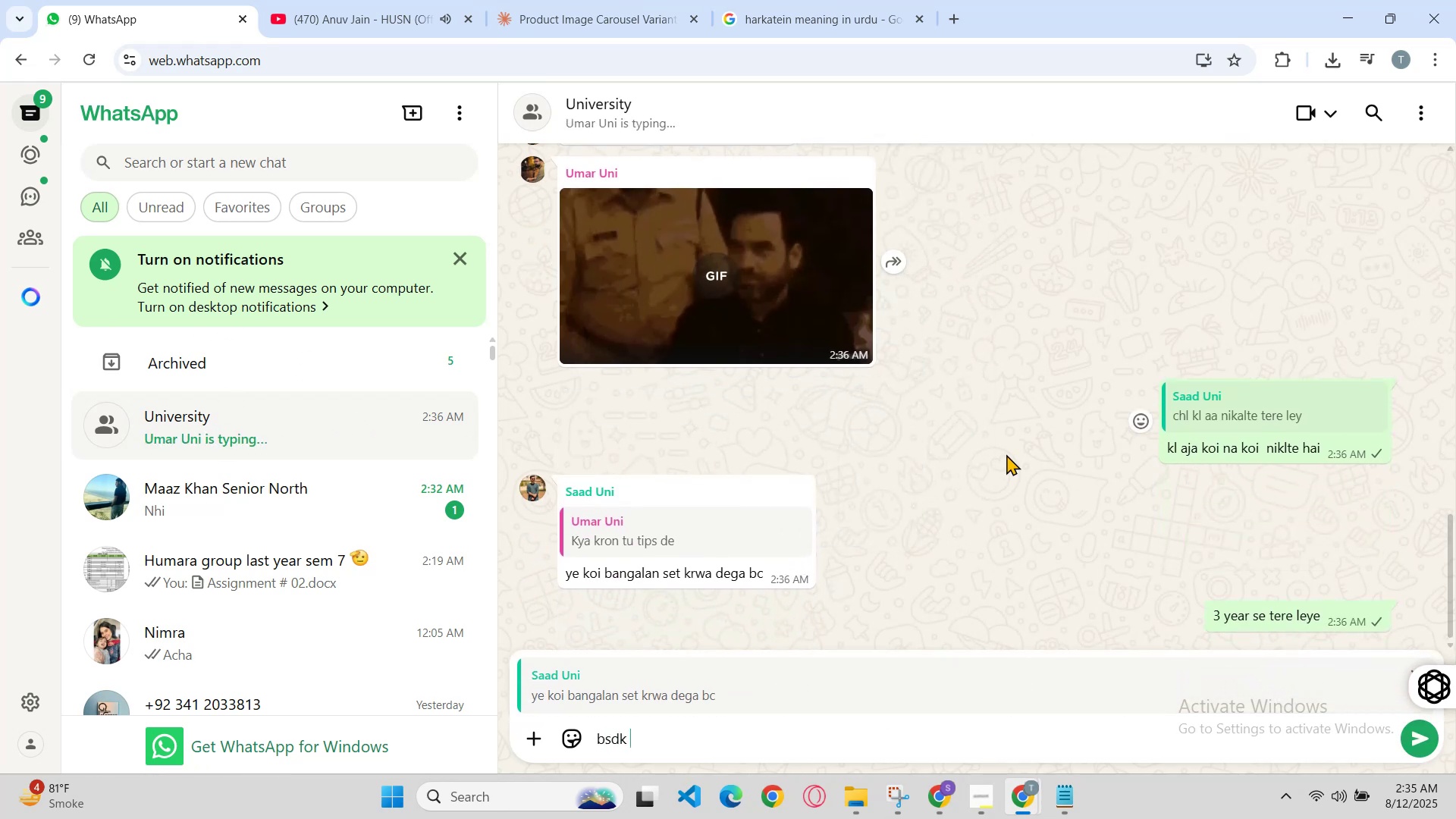 
type(height lambi hogyi la)
key(Backspace)
type(el)
key(Backspace)
type(kin )
 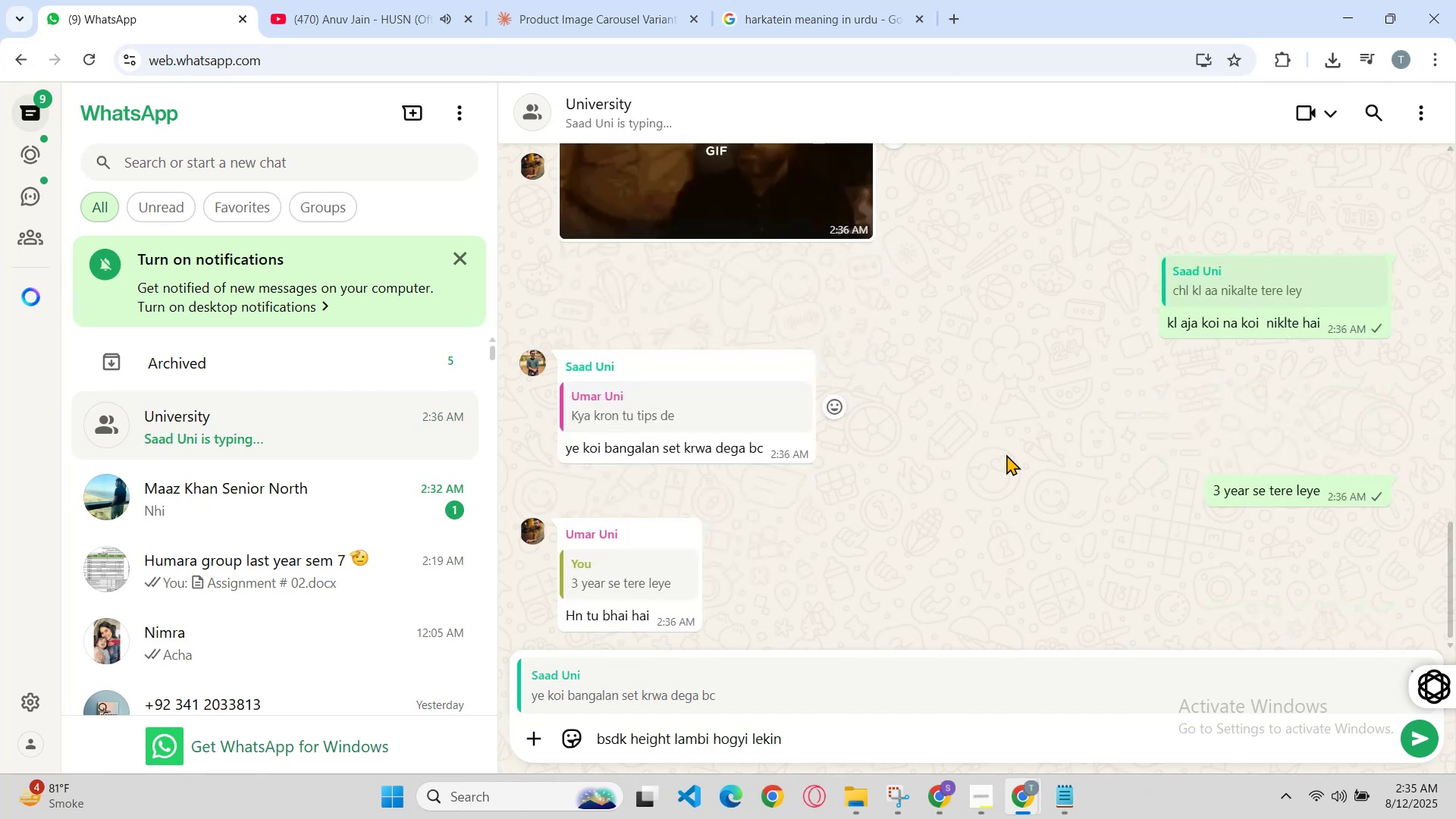 
key(Enter)
 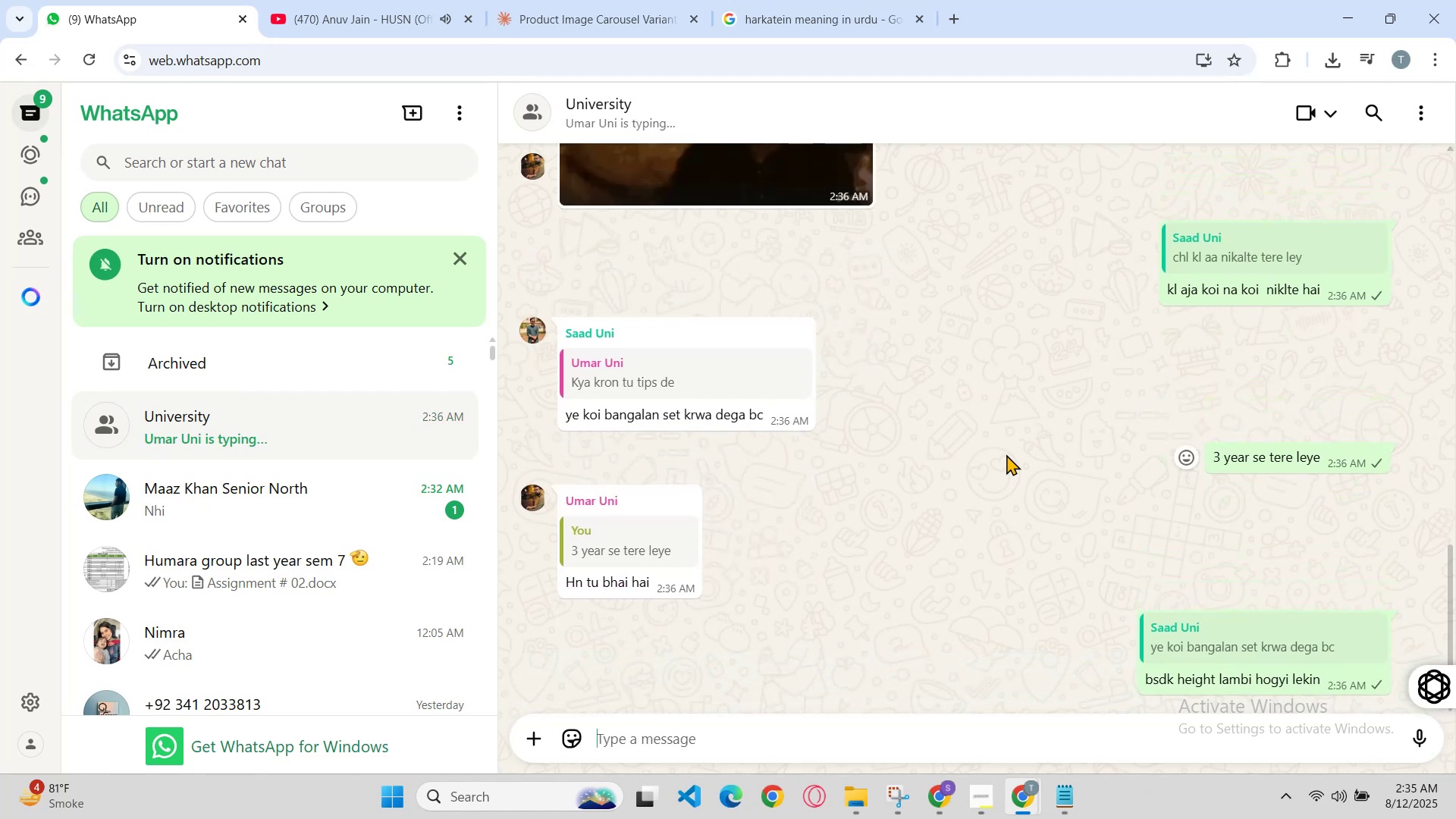 
type(op)
key(Backspace)
key(Backspace)
type(pryi bhi)
 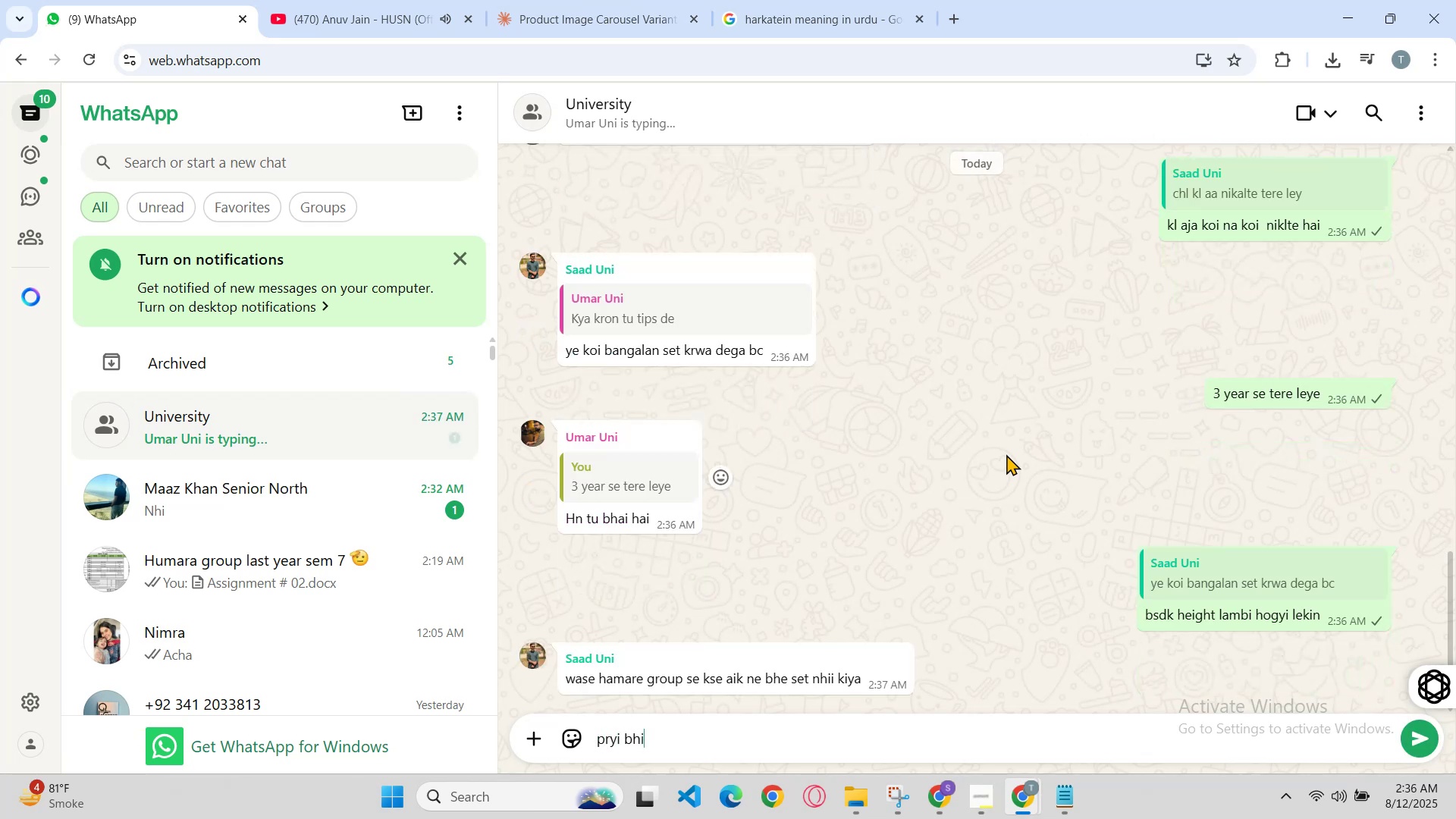 
key(Enter)
 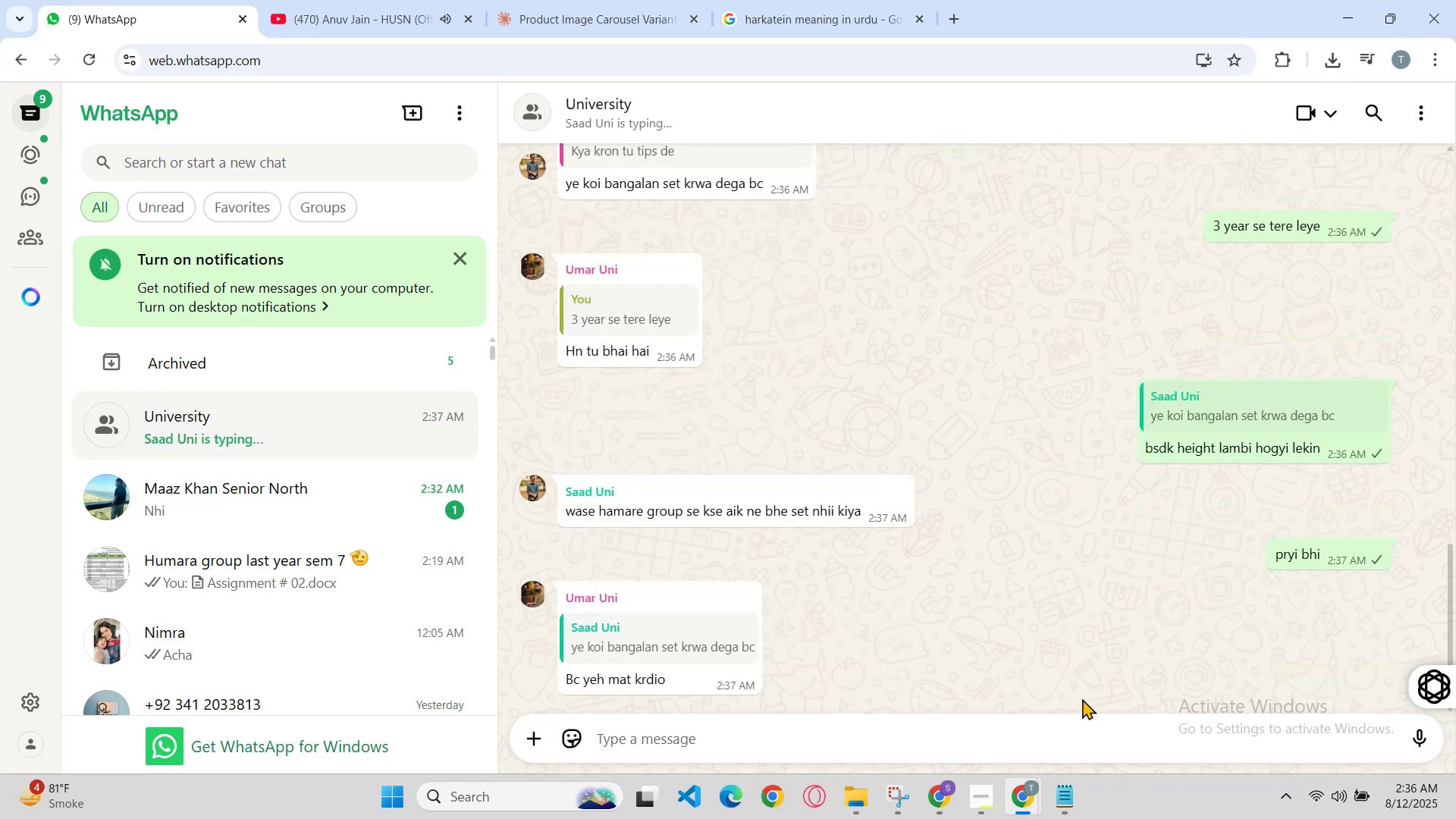 
wait(10.05)
 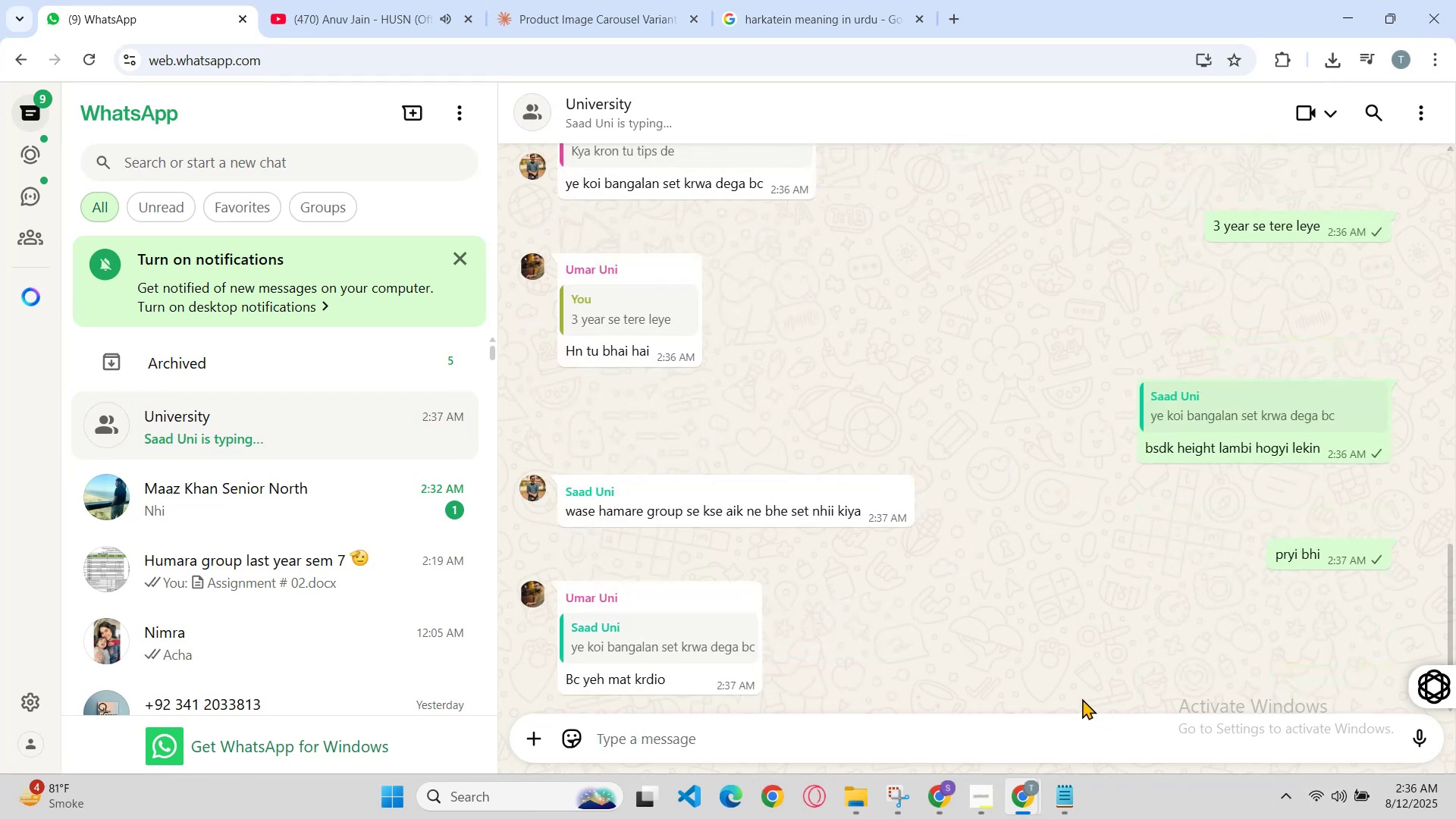 
left_click([1003, 792])
 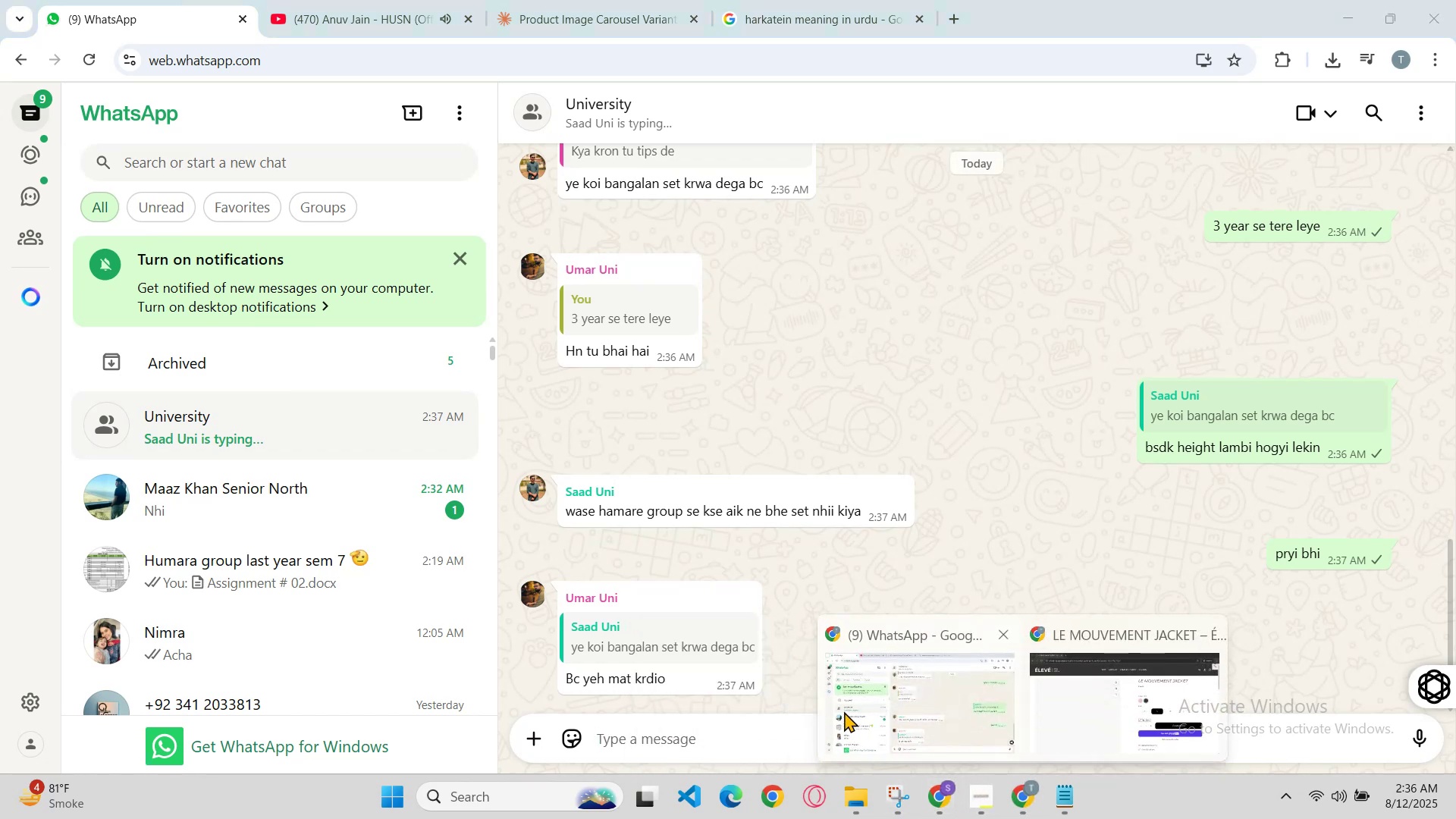 
left_click([844, 711])
 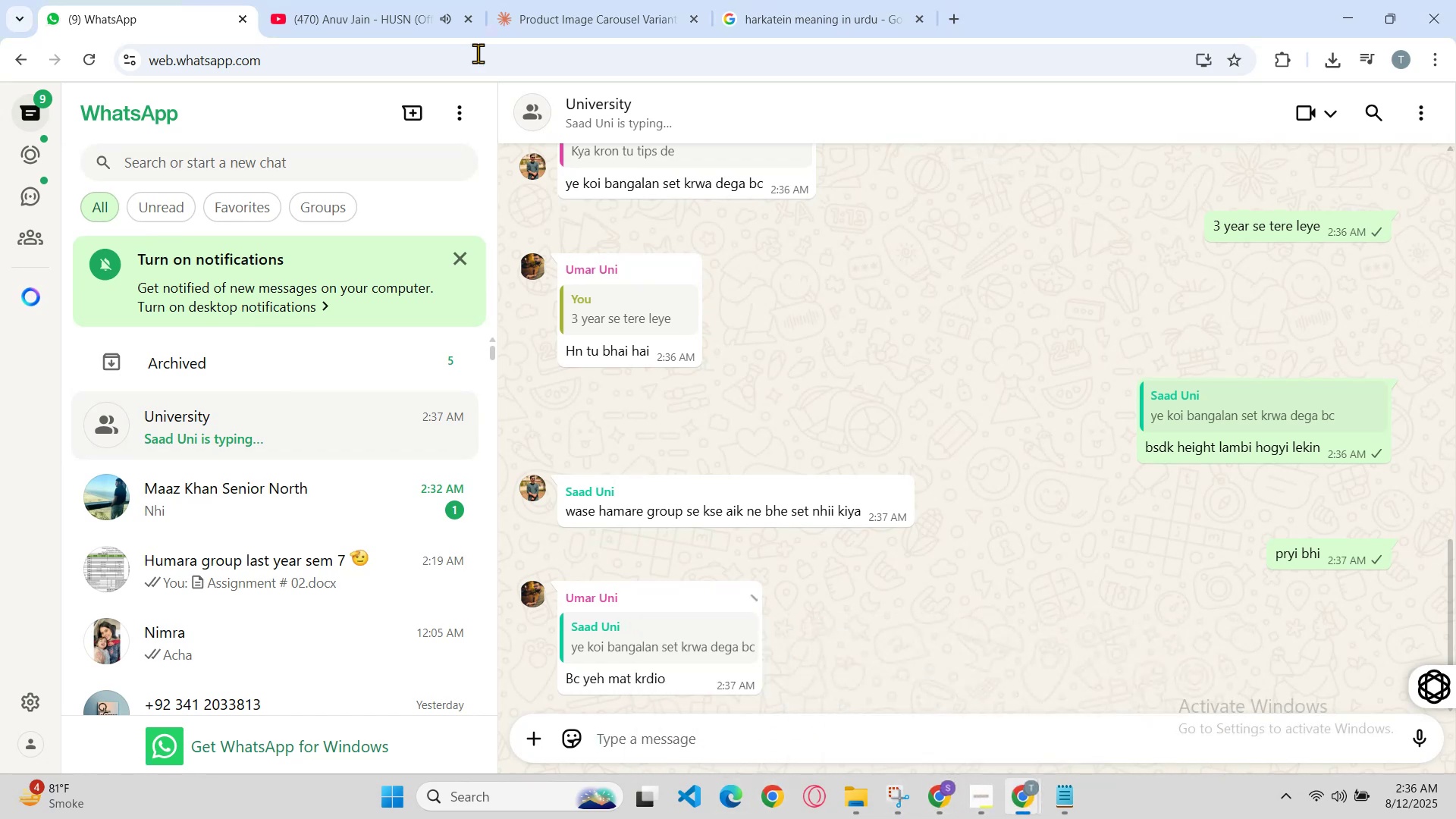 
left_click([265, 0])
 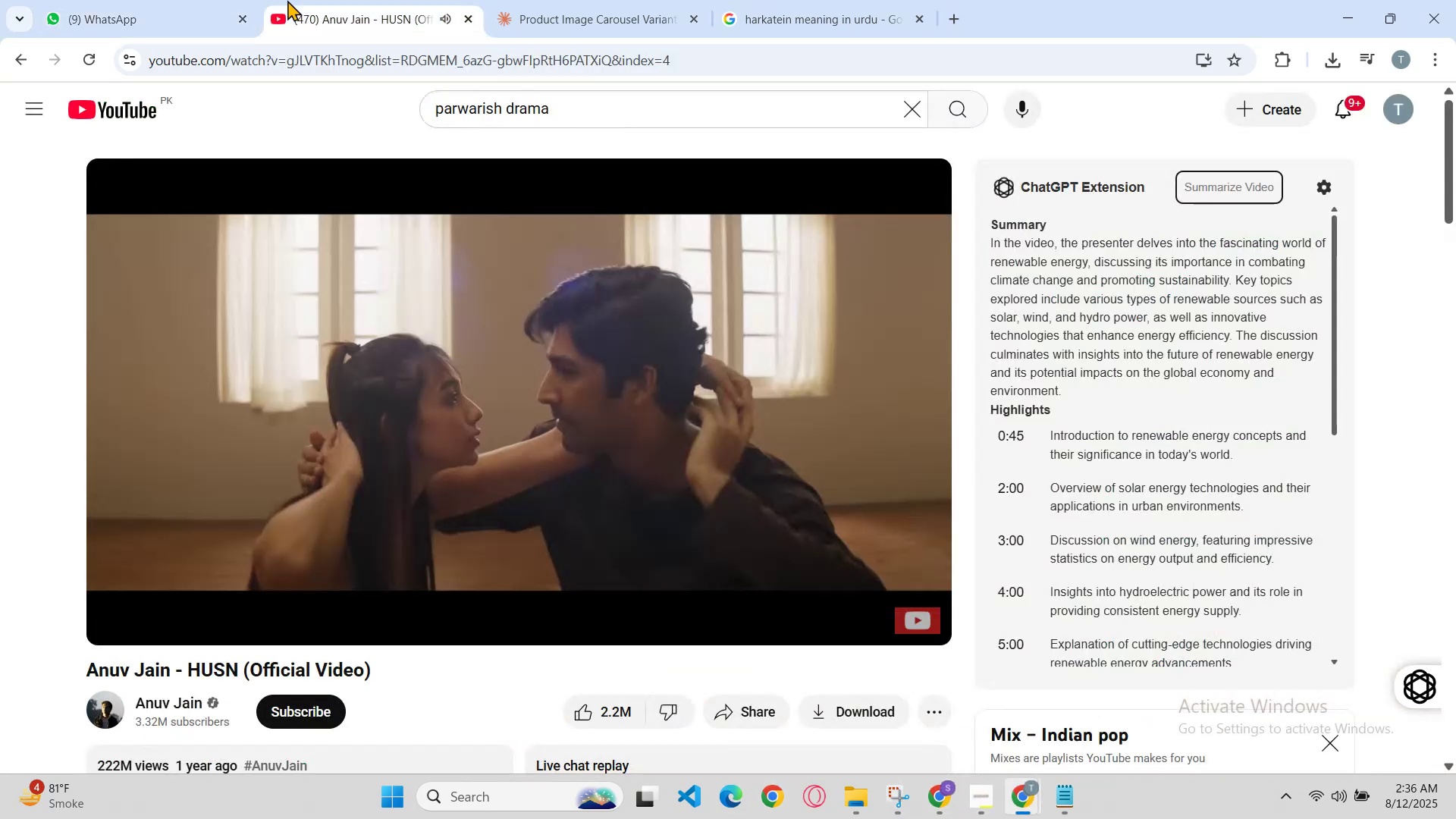 
left_click([303, 0])
 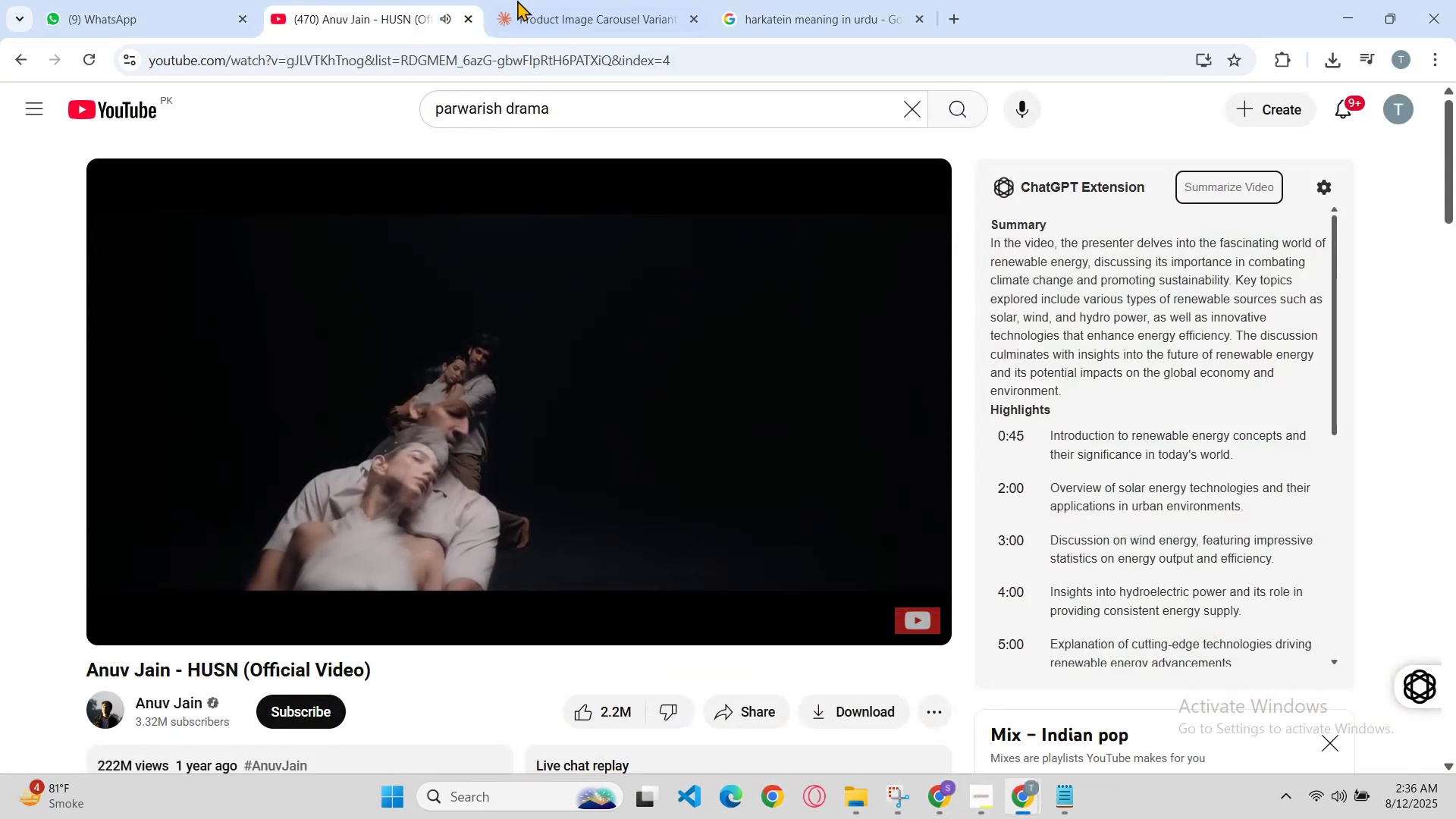 
left_click([519, 0])
 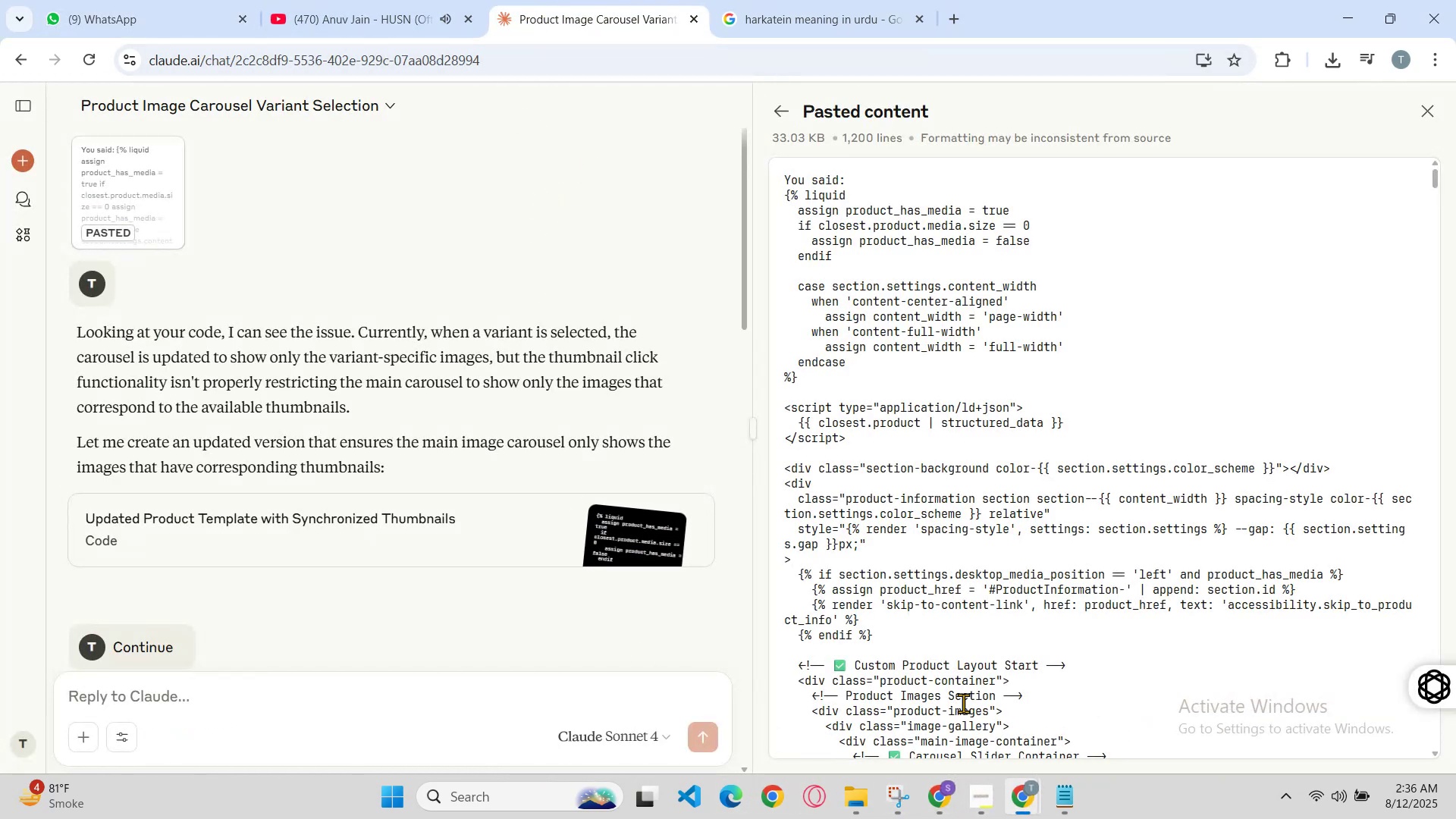 
left_click([898, 0])
 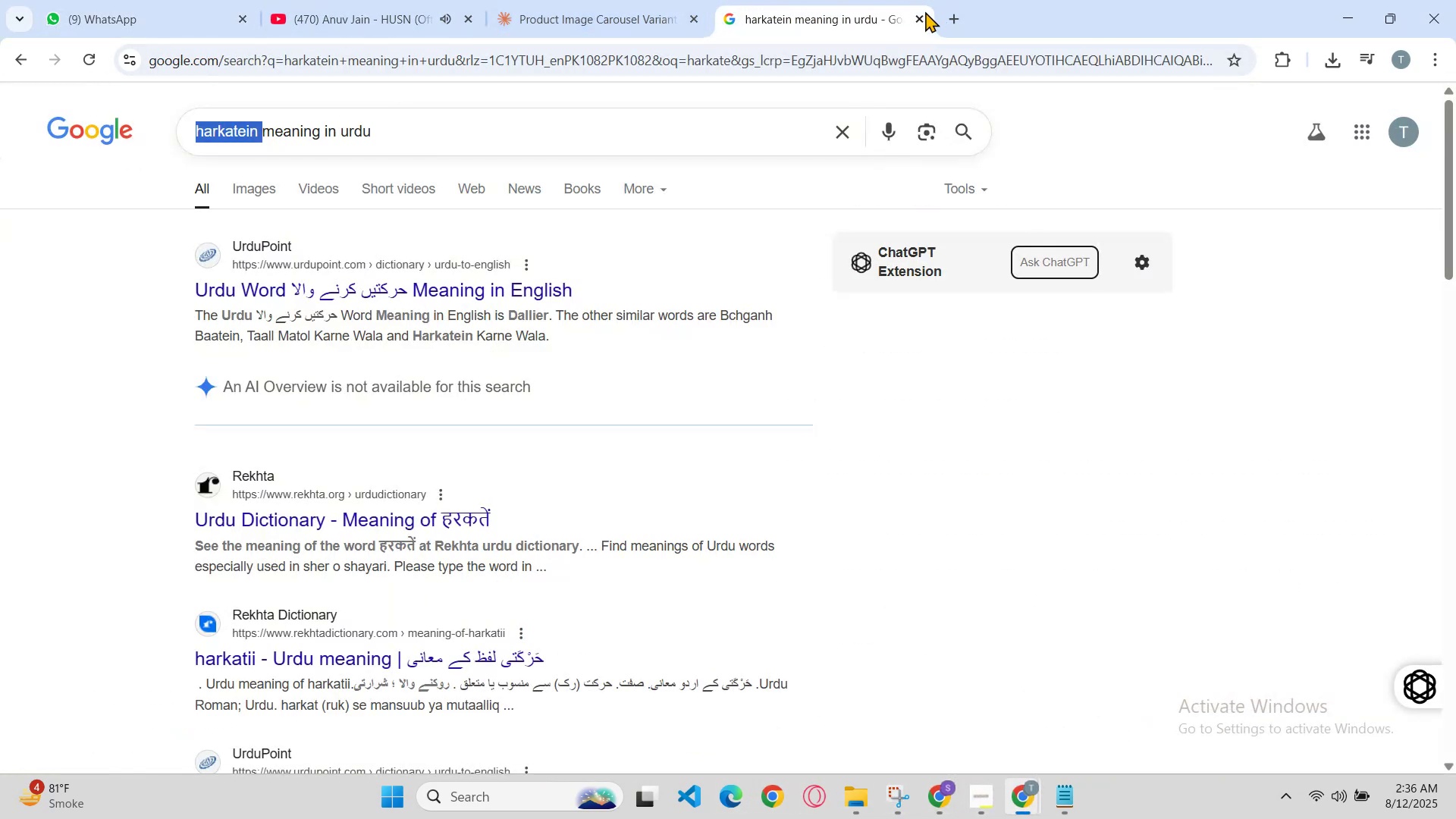 
left_click([918, 17])
 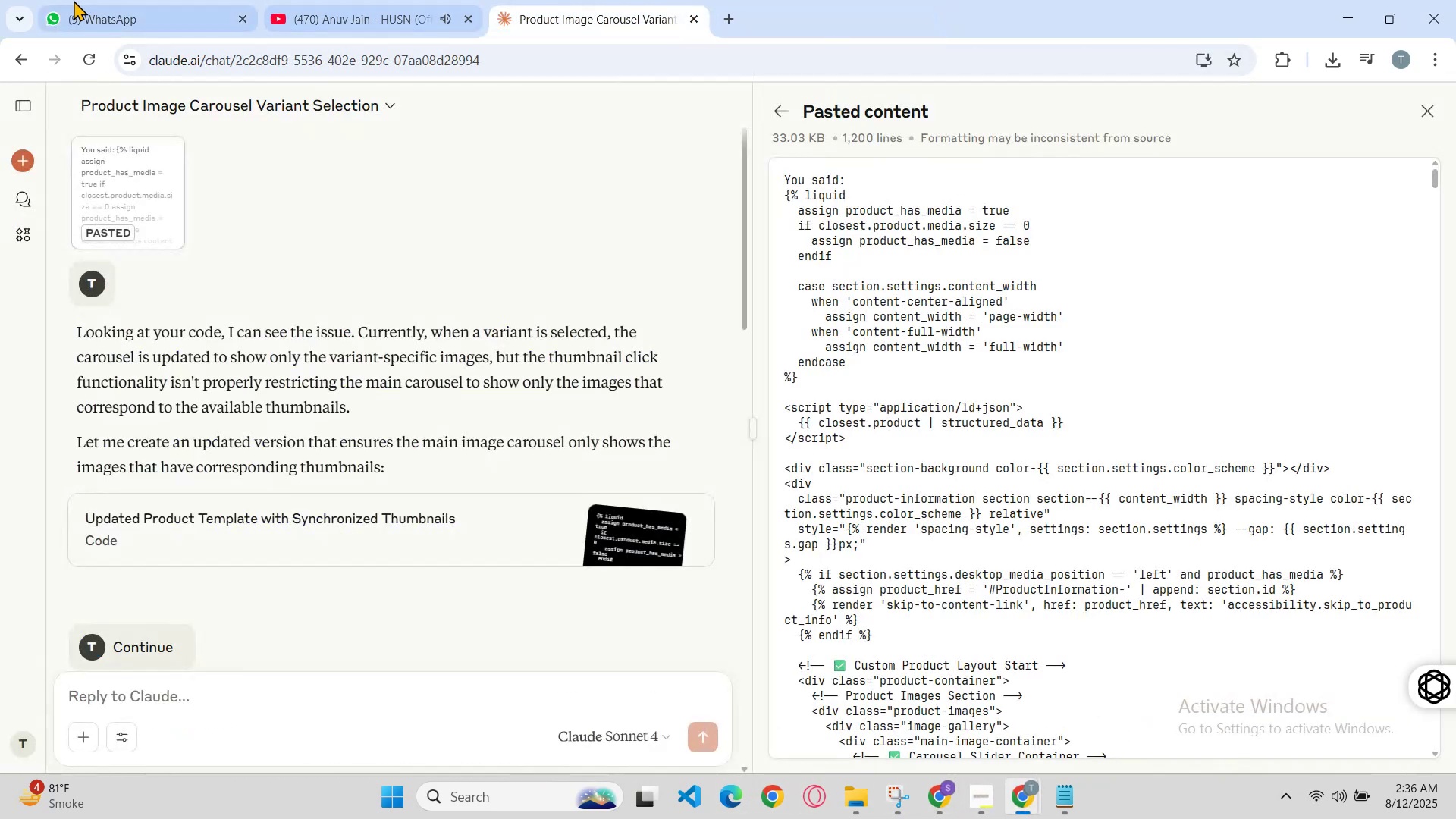 
left_click([105, 0])
 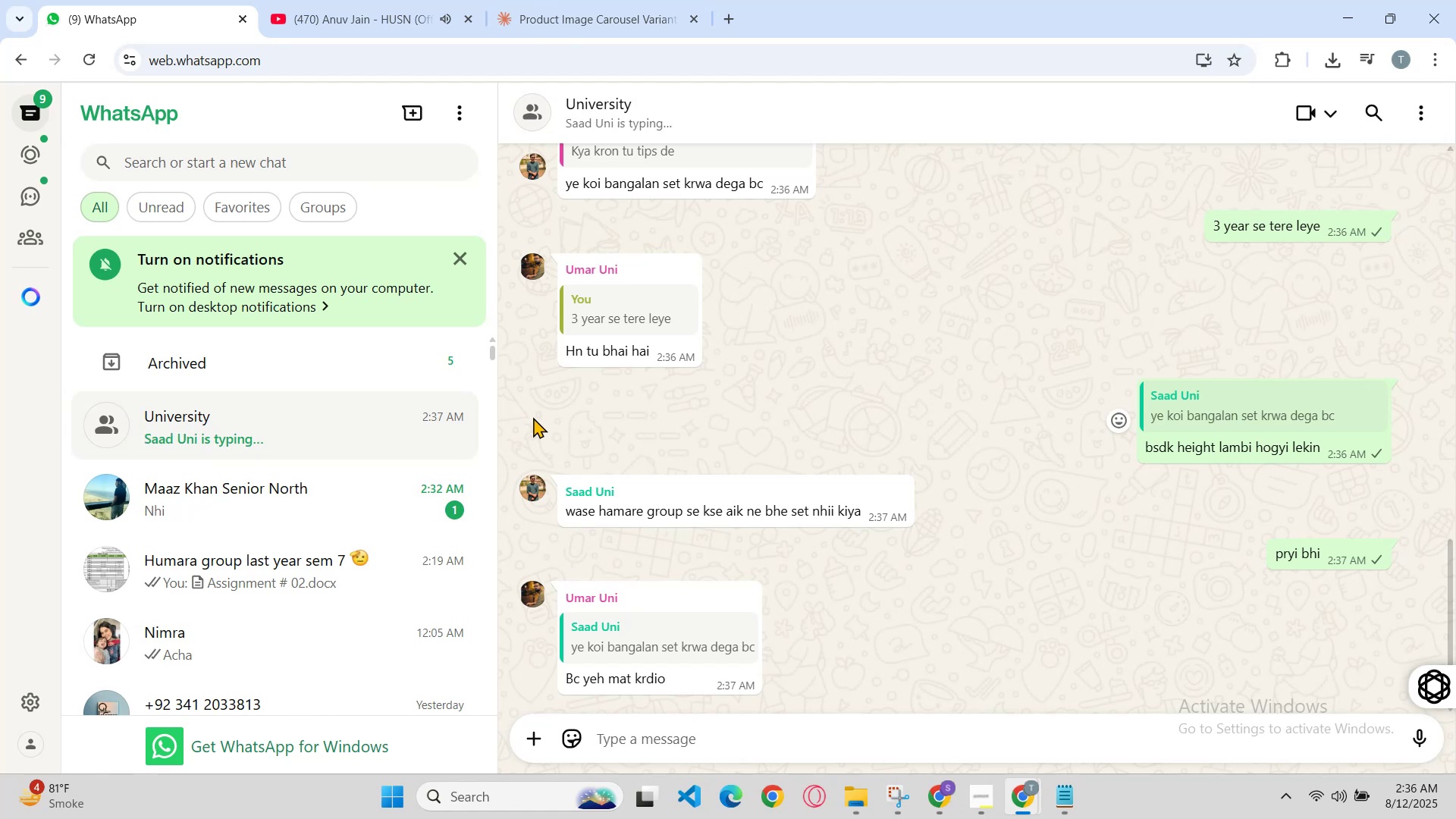 
scroll: coordinate [905, 550], scroll_direction: down, amount: 3.0
 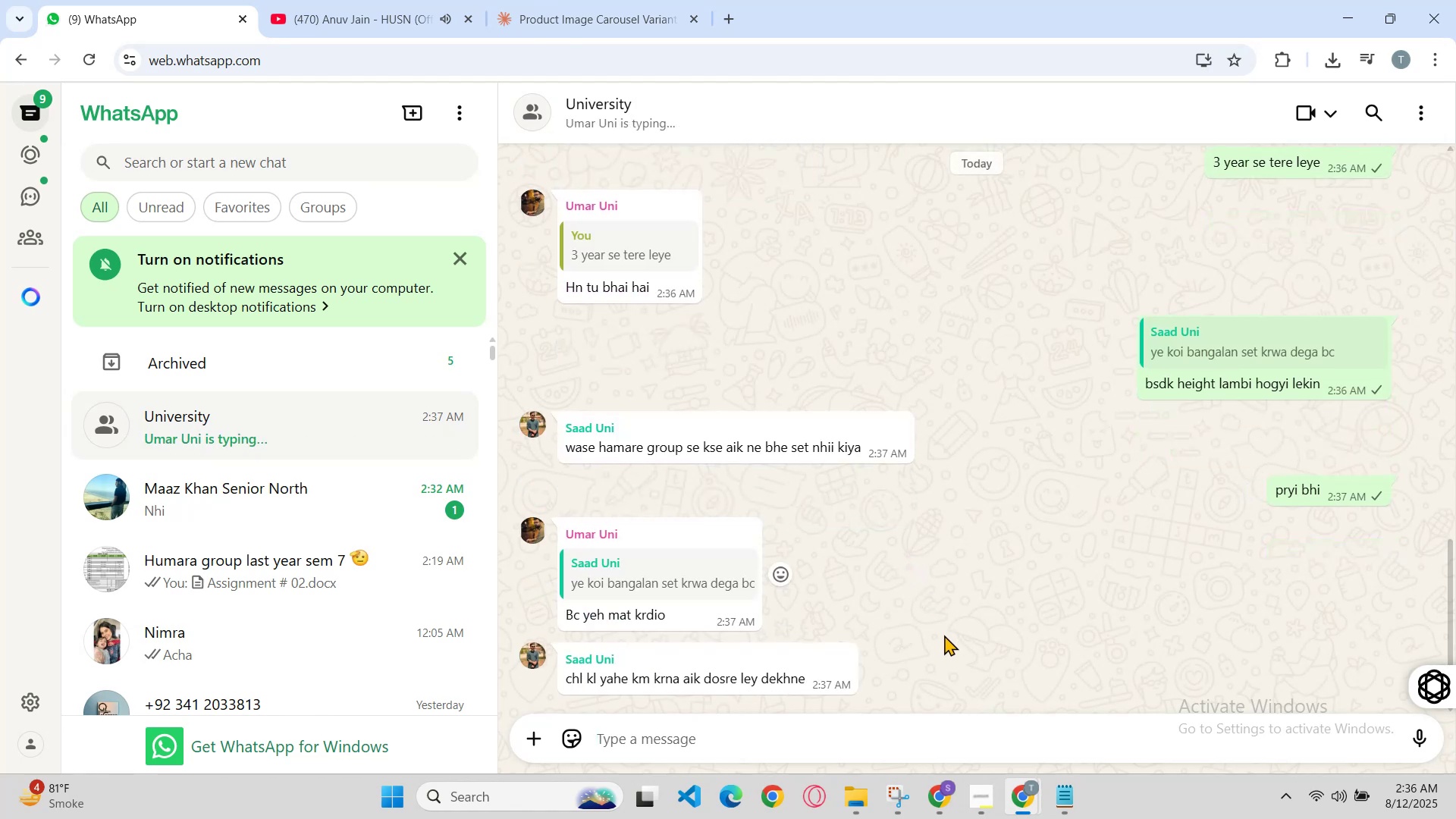 
left_click([1012, 800])
 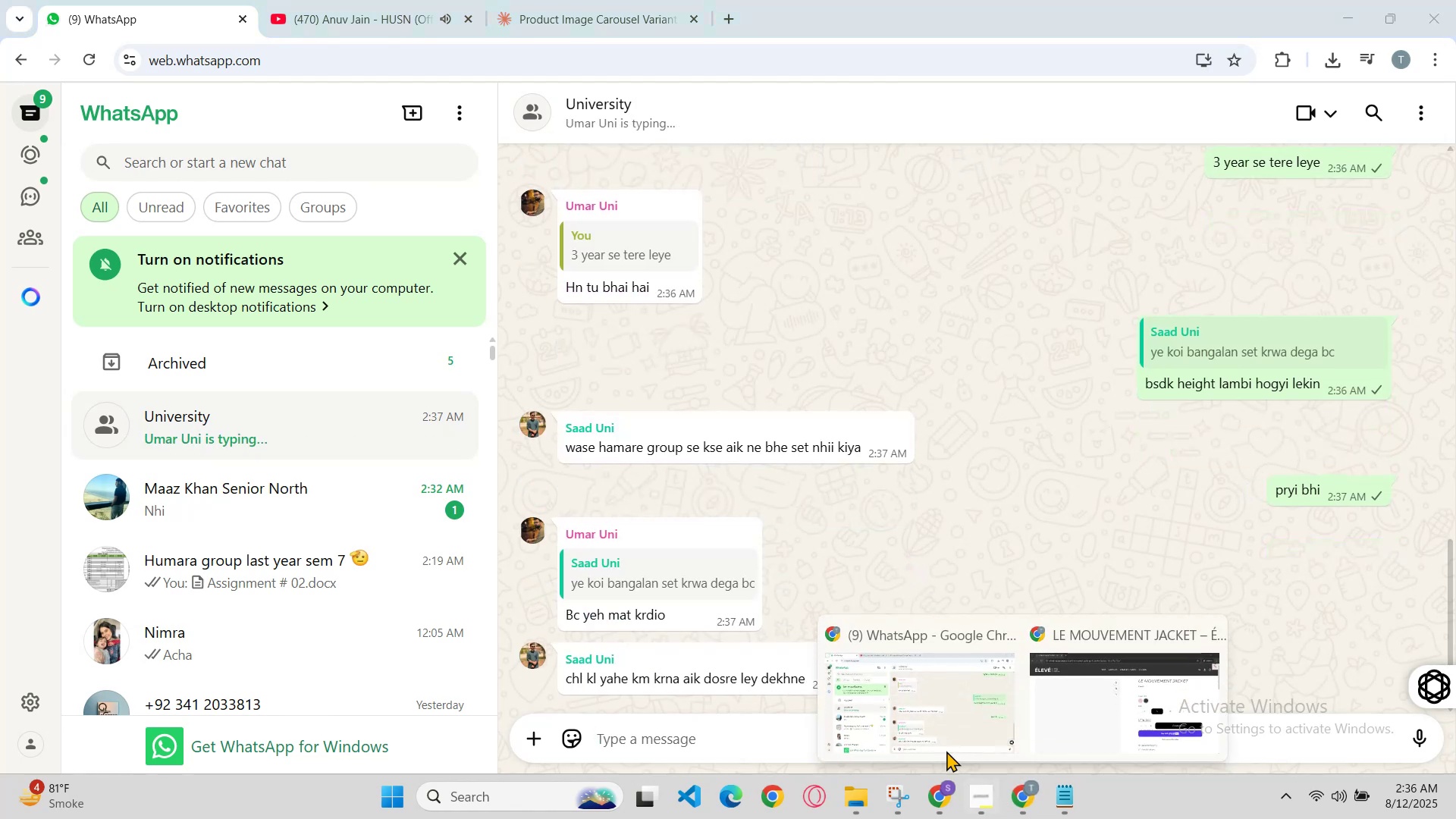 
left_click([930, 727])
 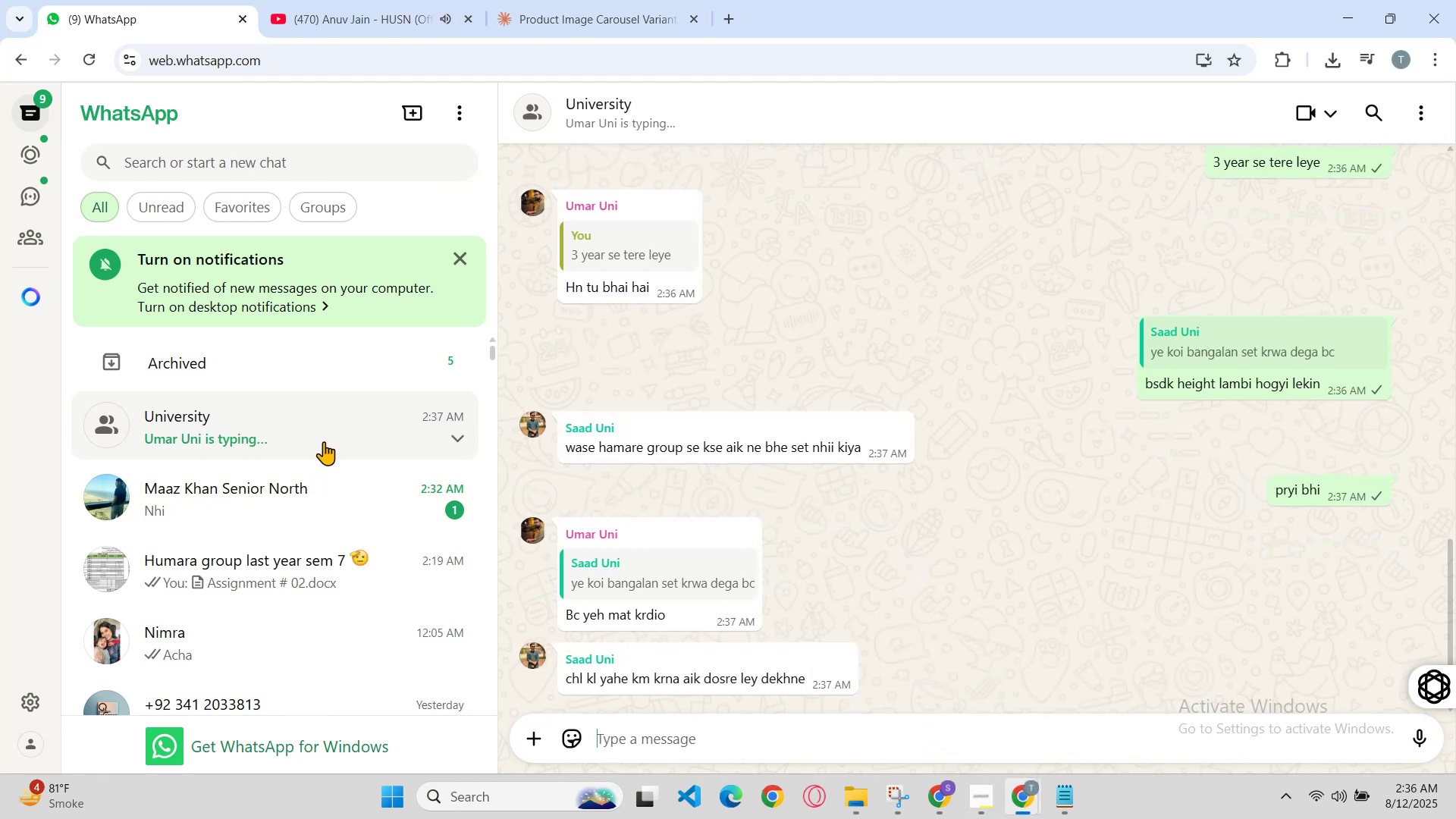 
left_click([369, 344])
 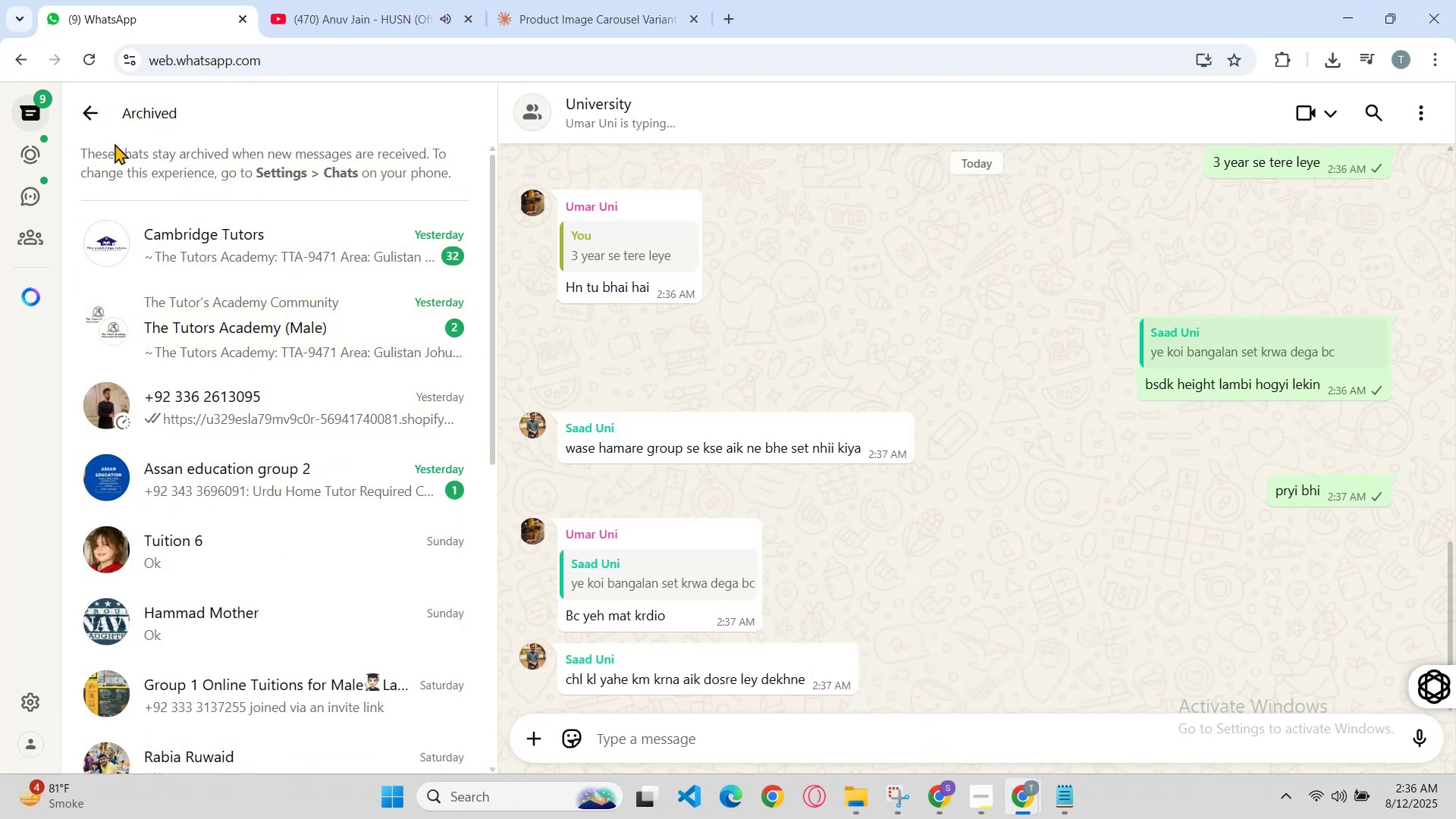 
left_click([92, 121])
 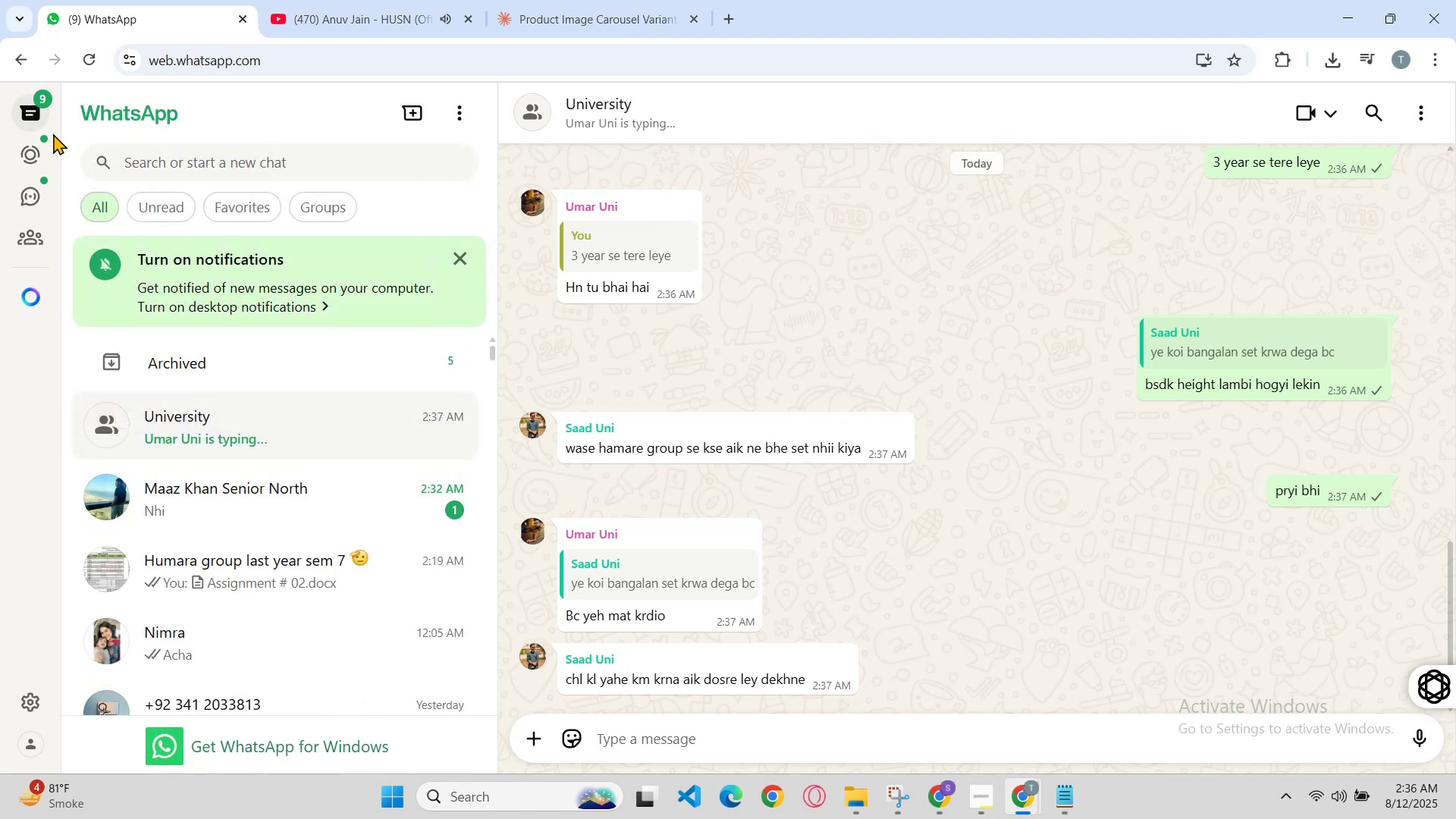 
left_click([33, 144])
 